 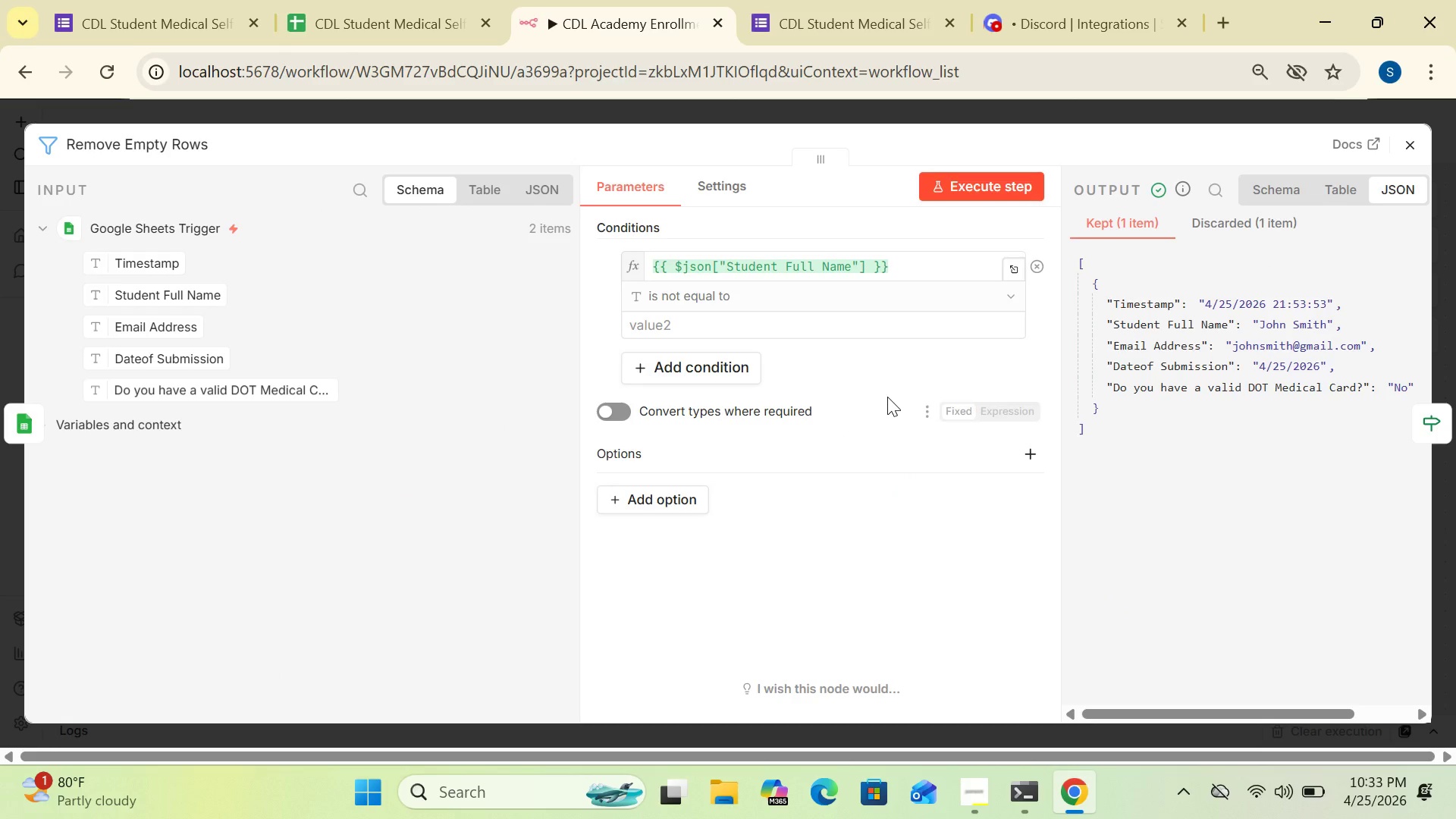 
left_click([1407, 143])
 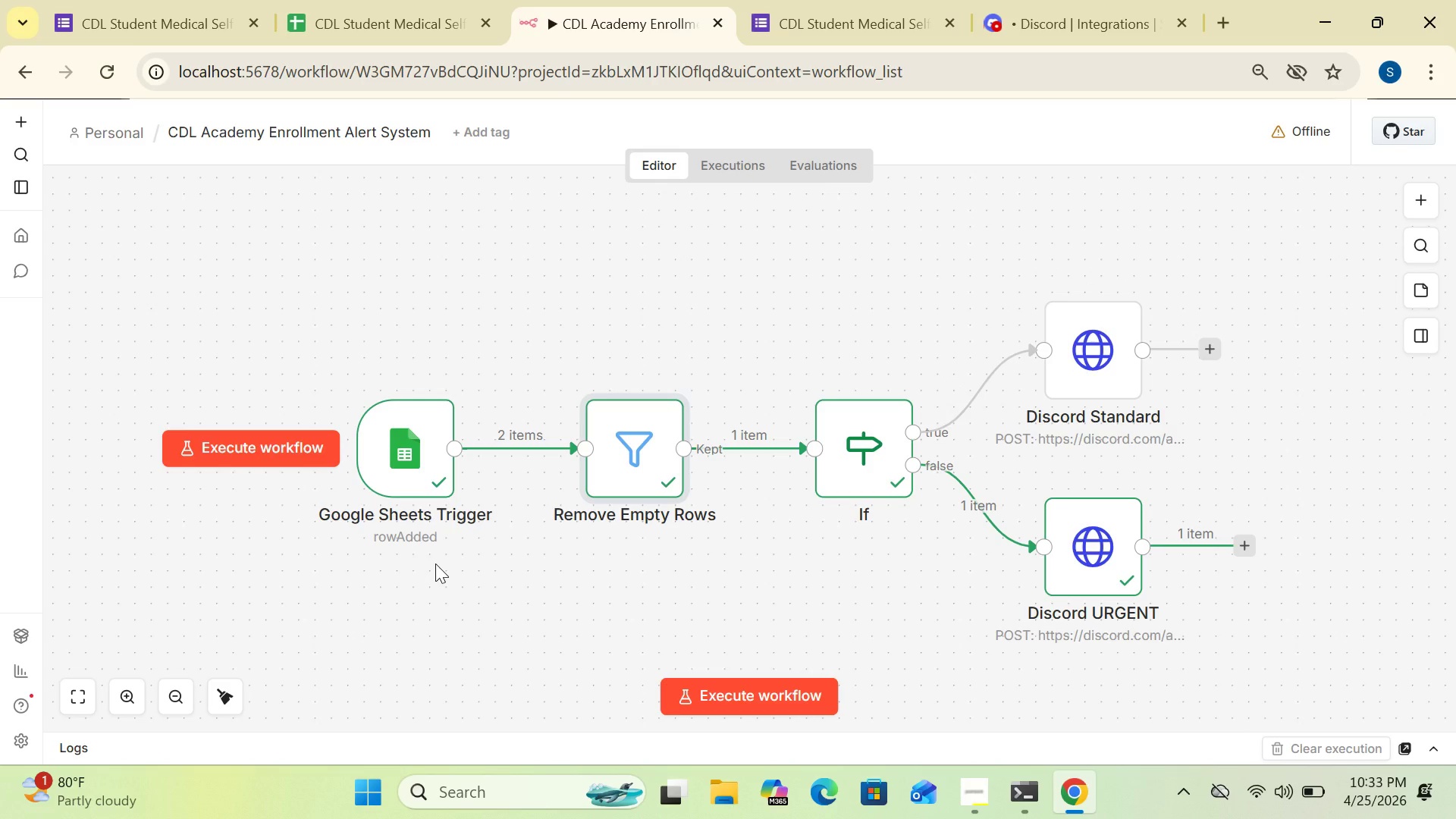 
double_click([411, 480])
 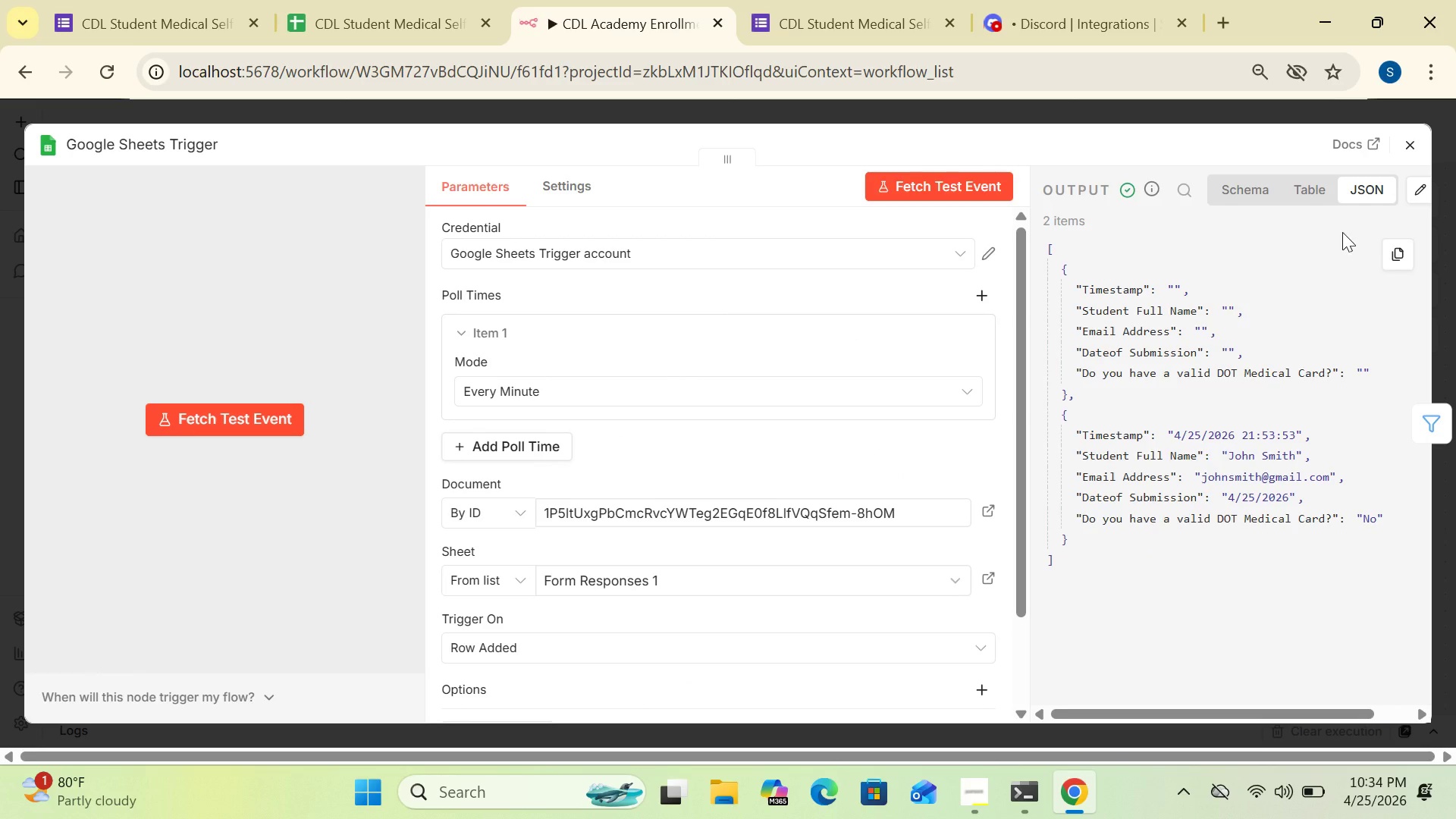 
wait(5.55)
 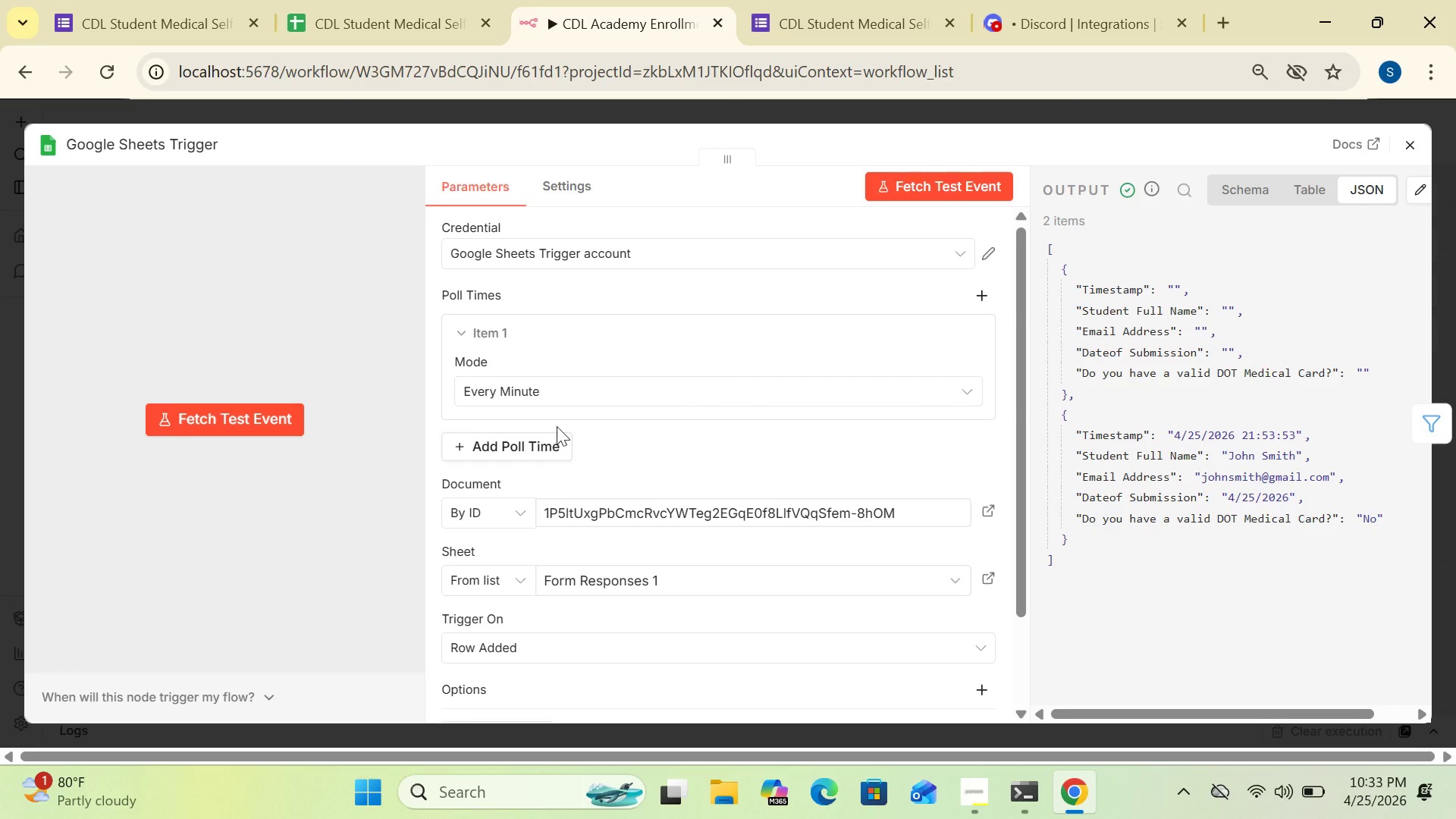 
left_click([1408, 147])
 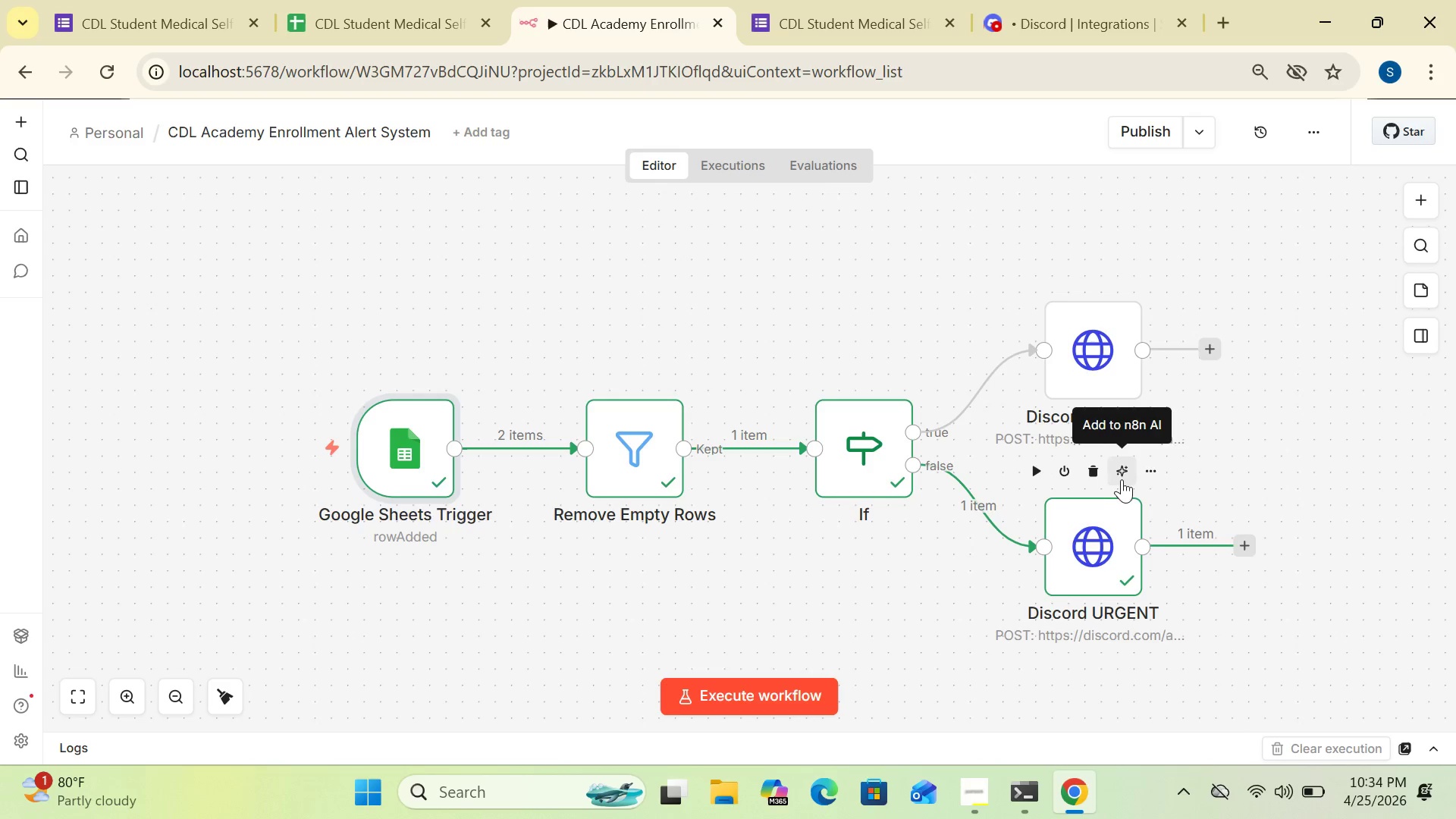 
wait(22.75)
 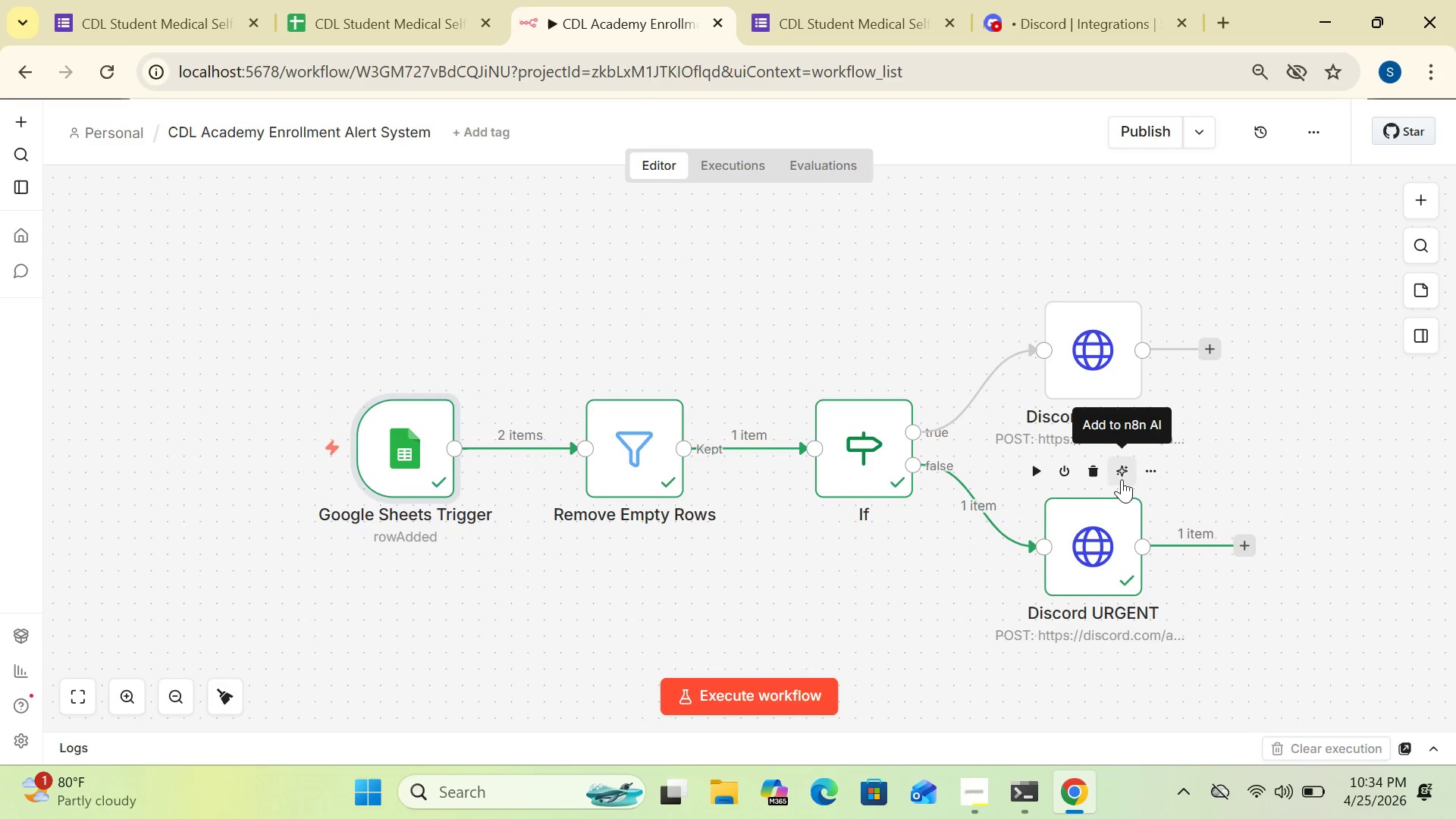 
left_click([1245, 539])
 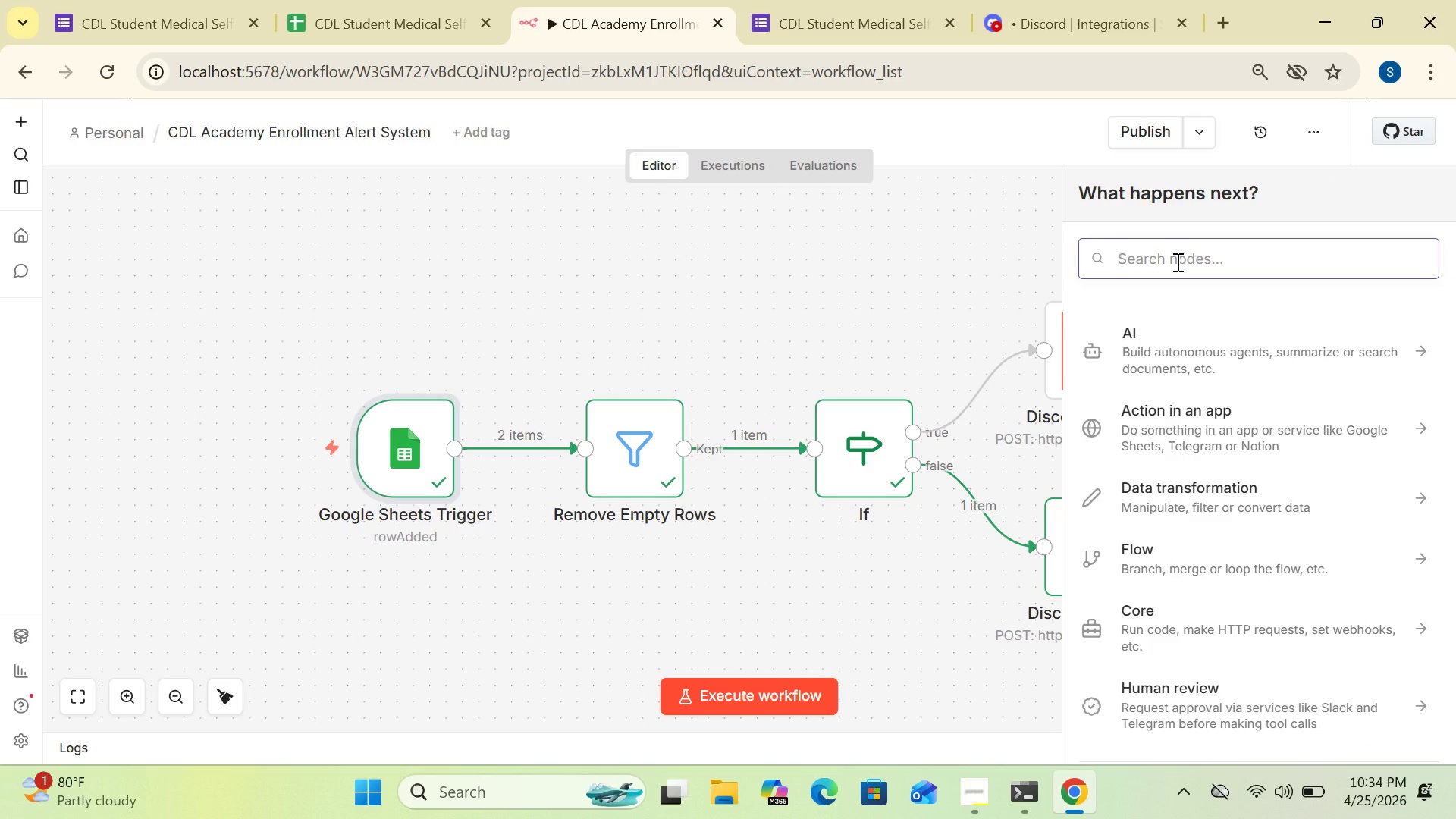 
type(mr)
key(Backspace)
type(er)
 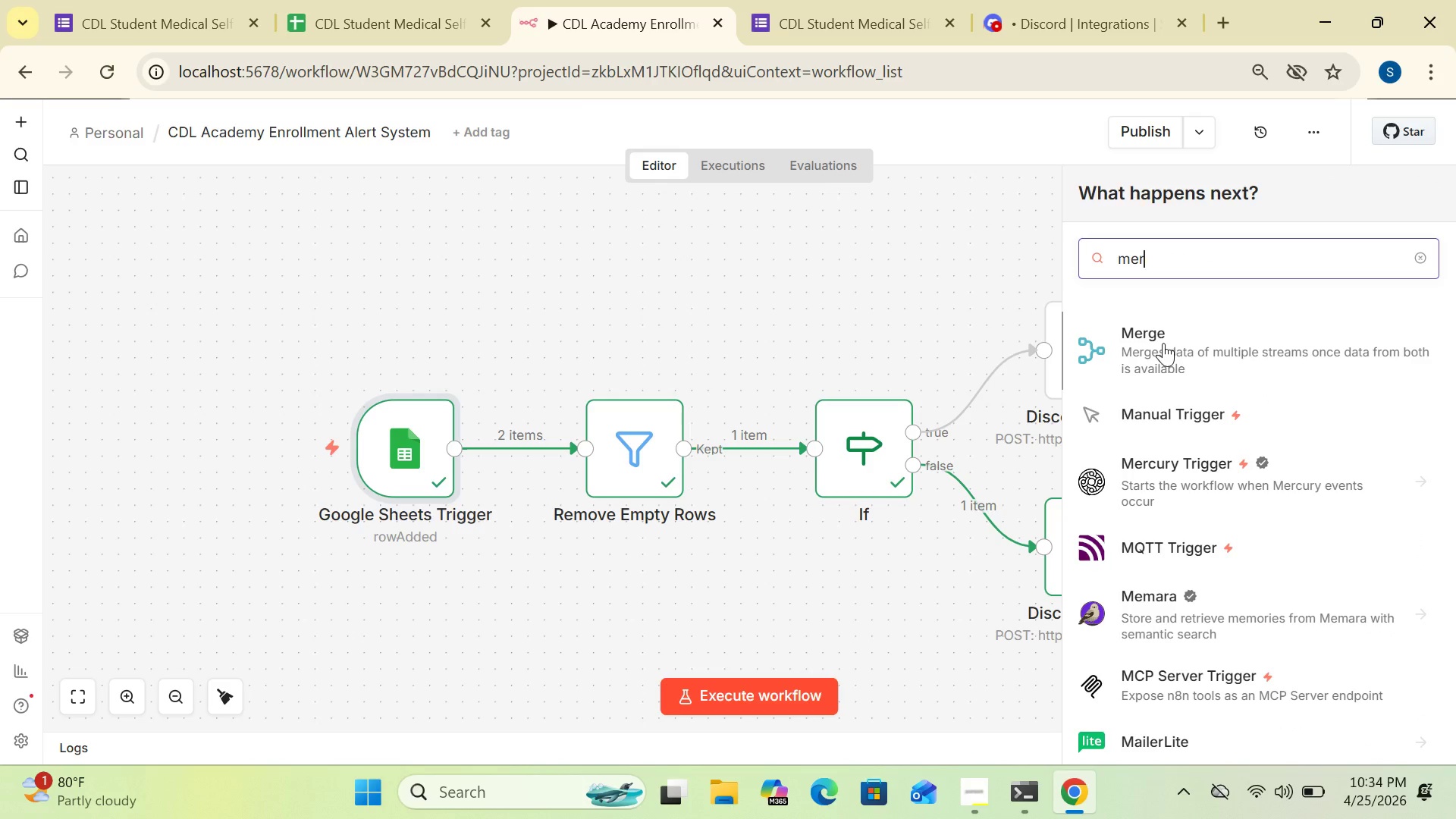 
left_click([1163, 343])
 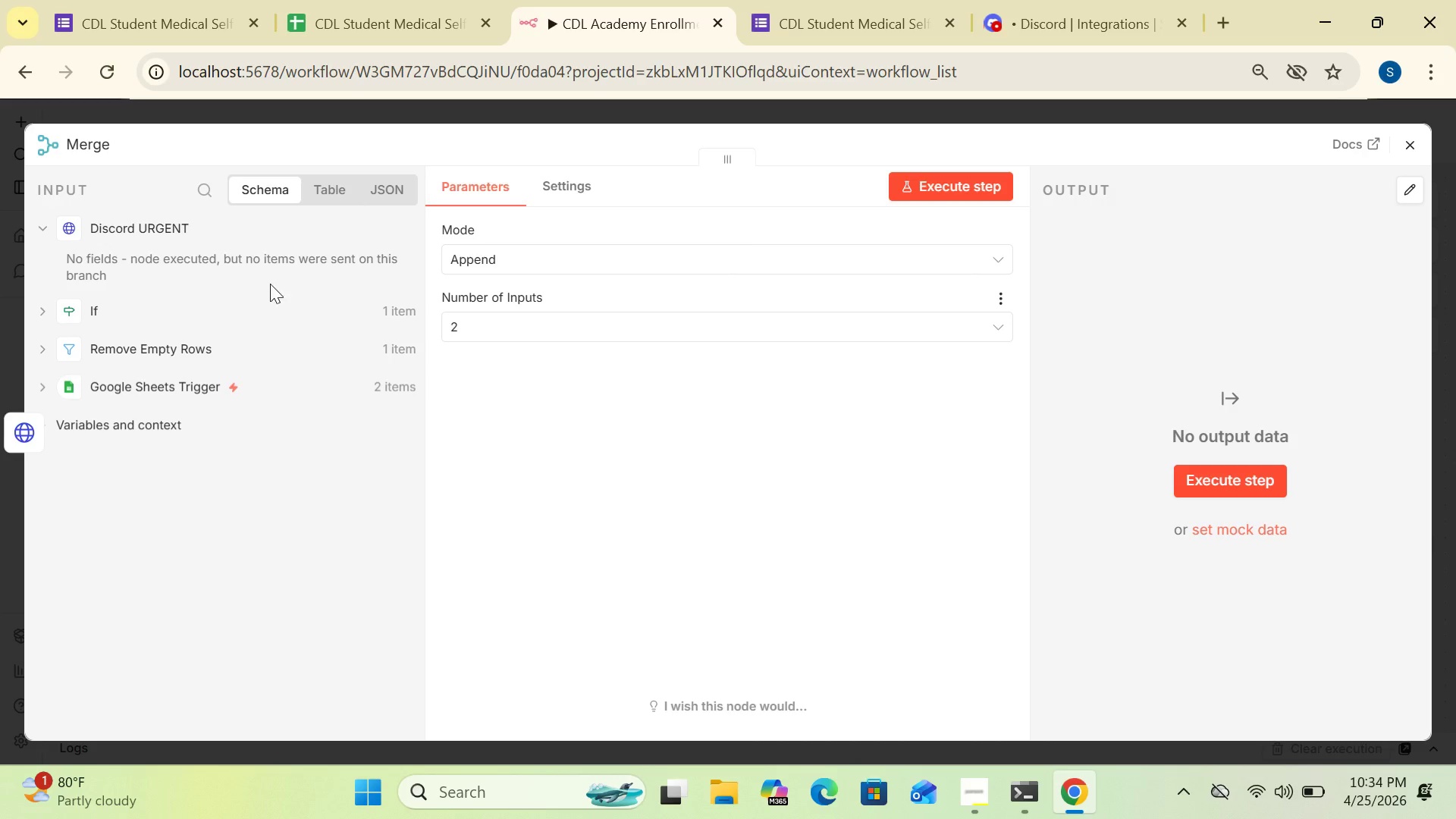 
wait(6.39)
 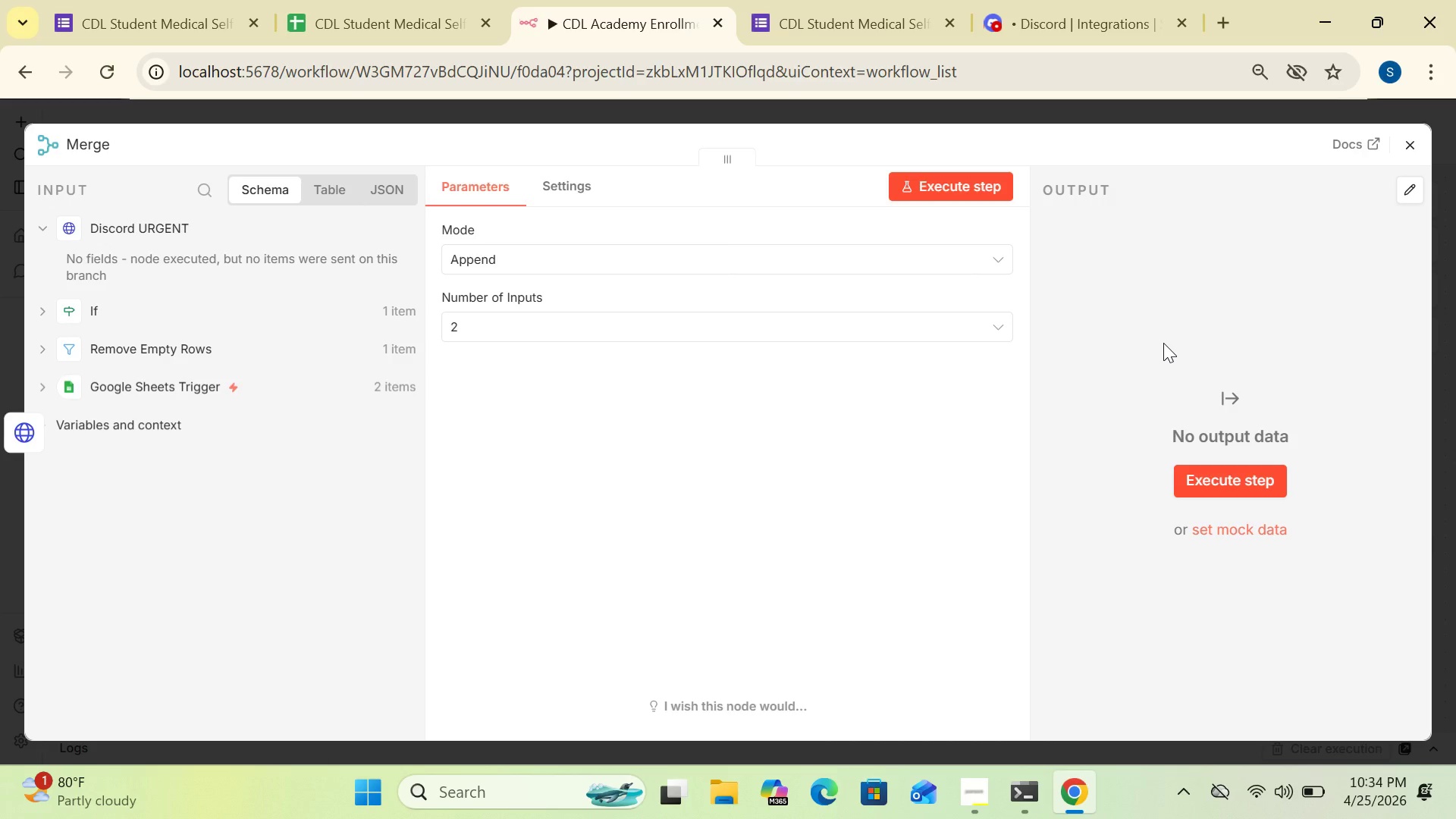 
left_click([99, 142])
 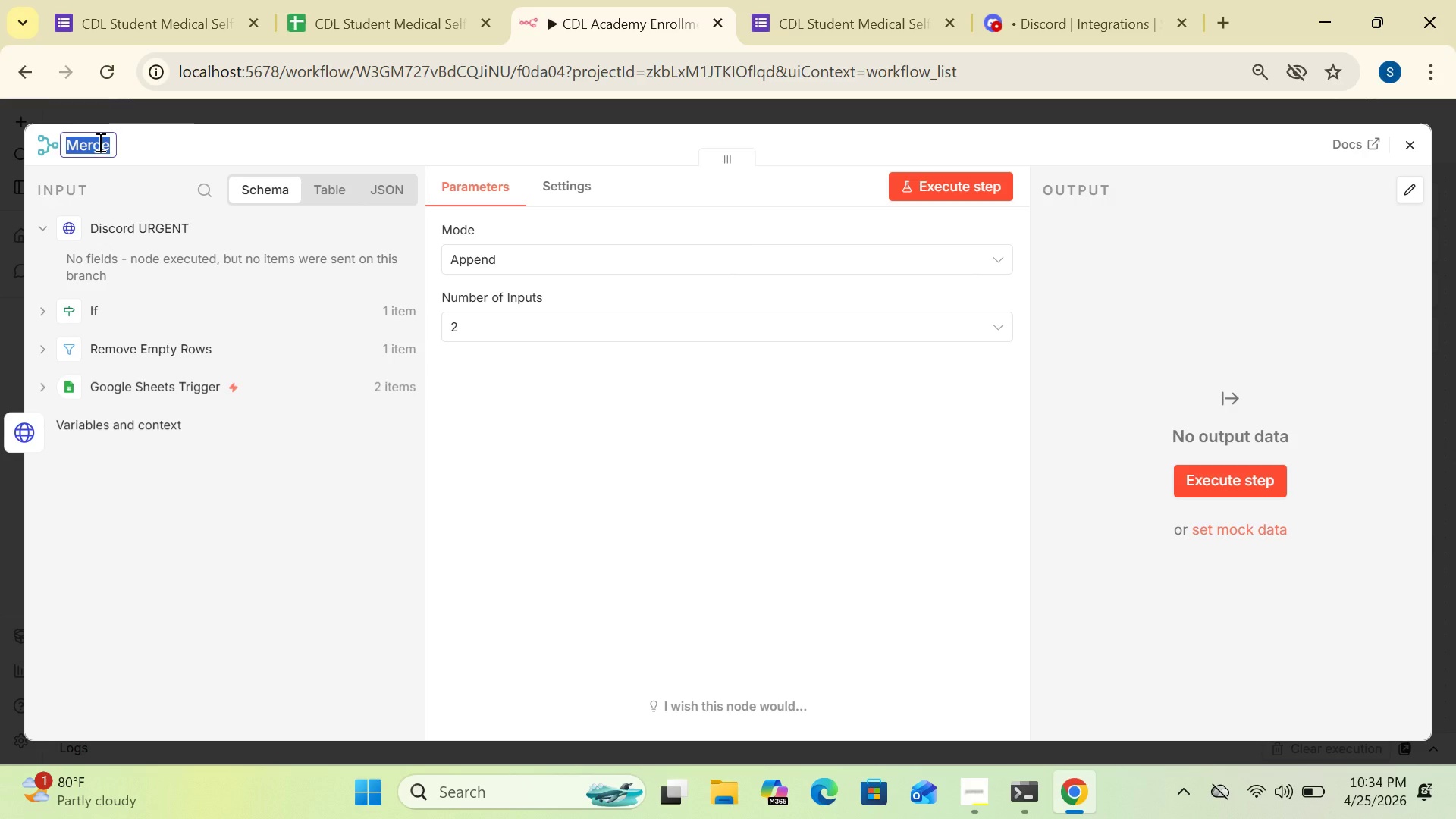 
type([Delete]Merge Branches)
 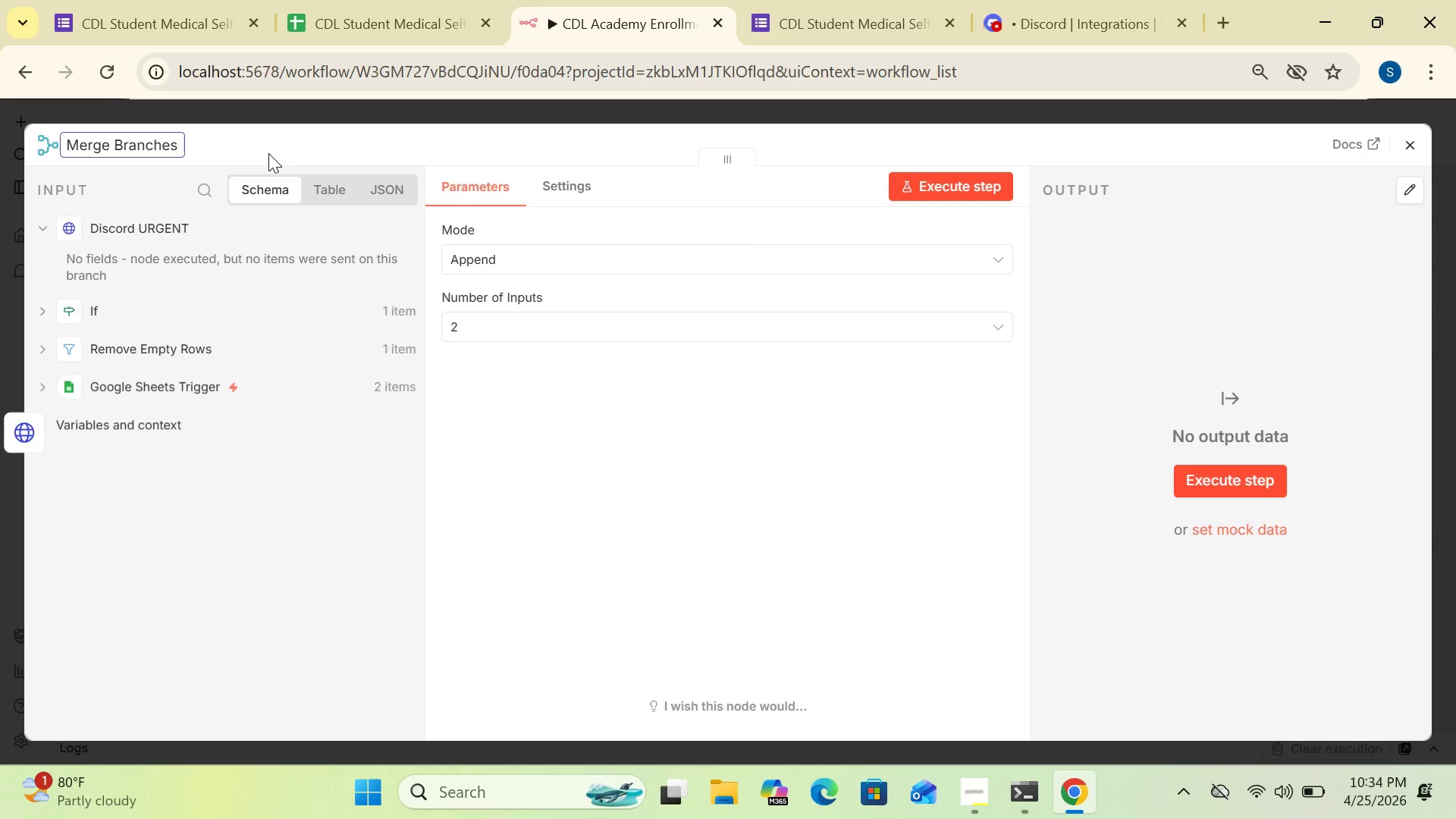 
left_click([278, 147])
 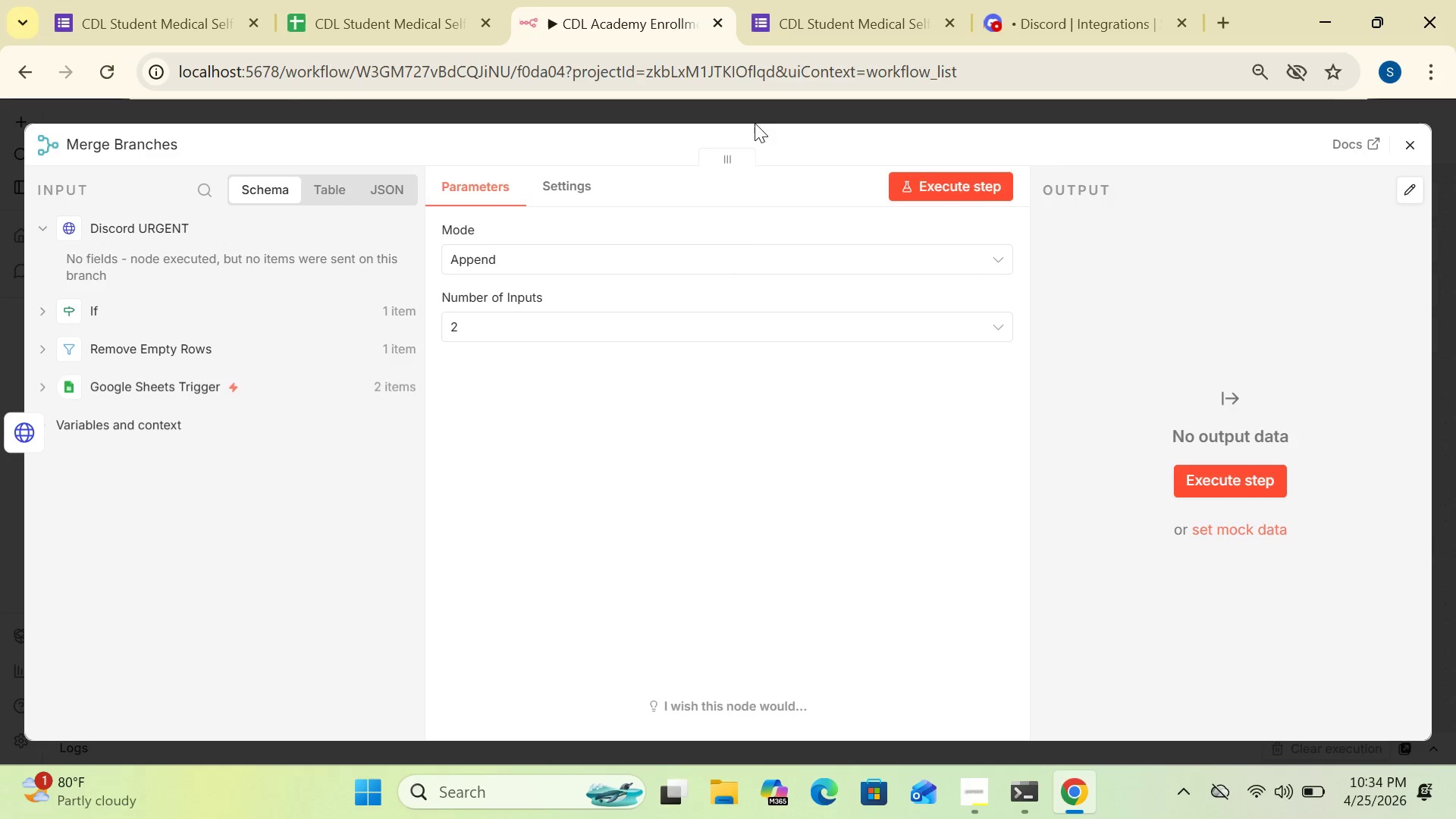 
wait(7.11)
 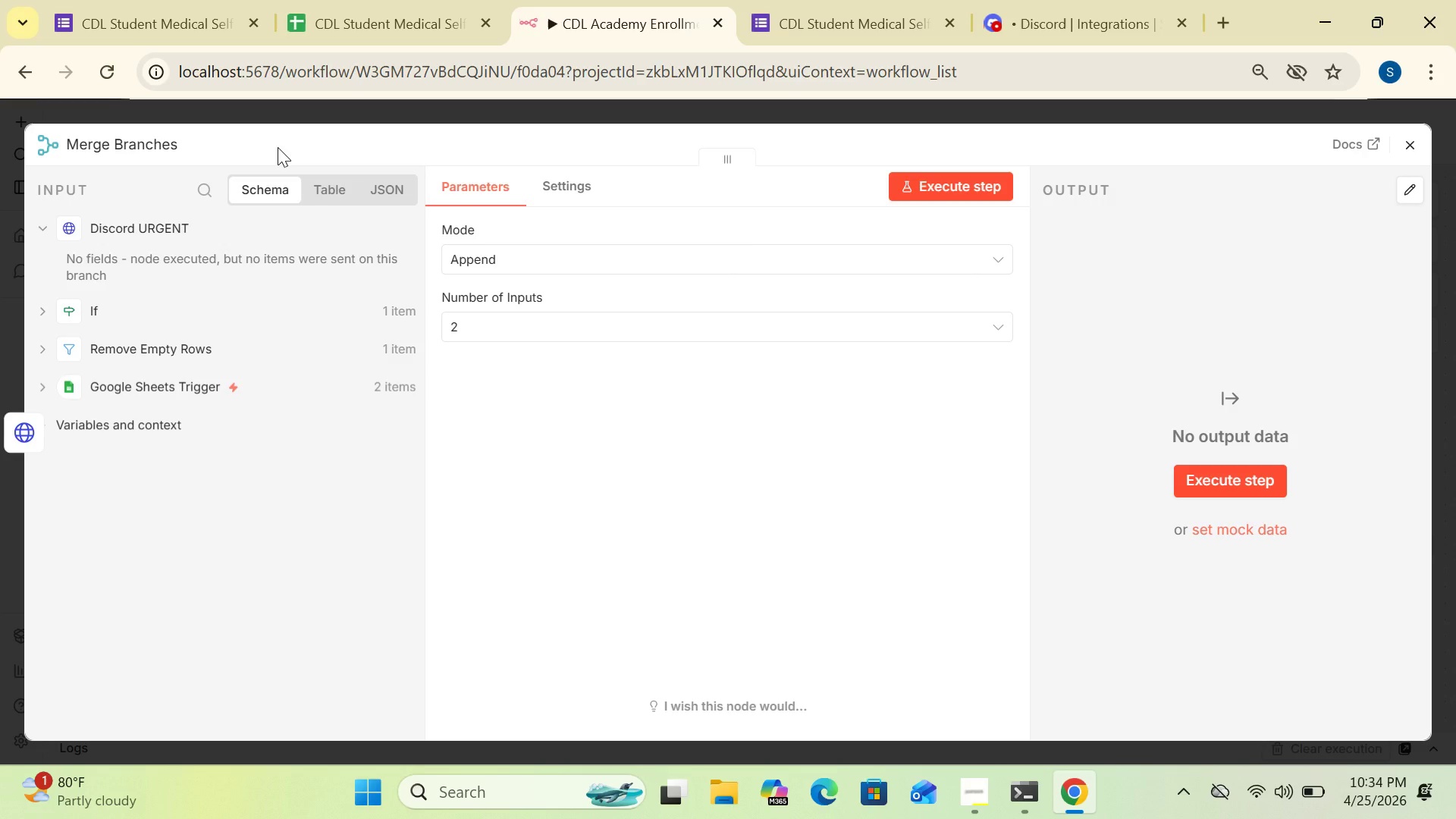 
left_click([1401, 142])
 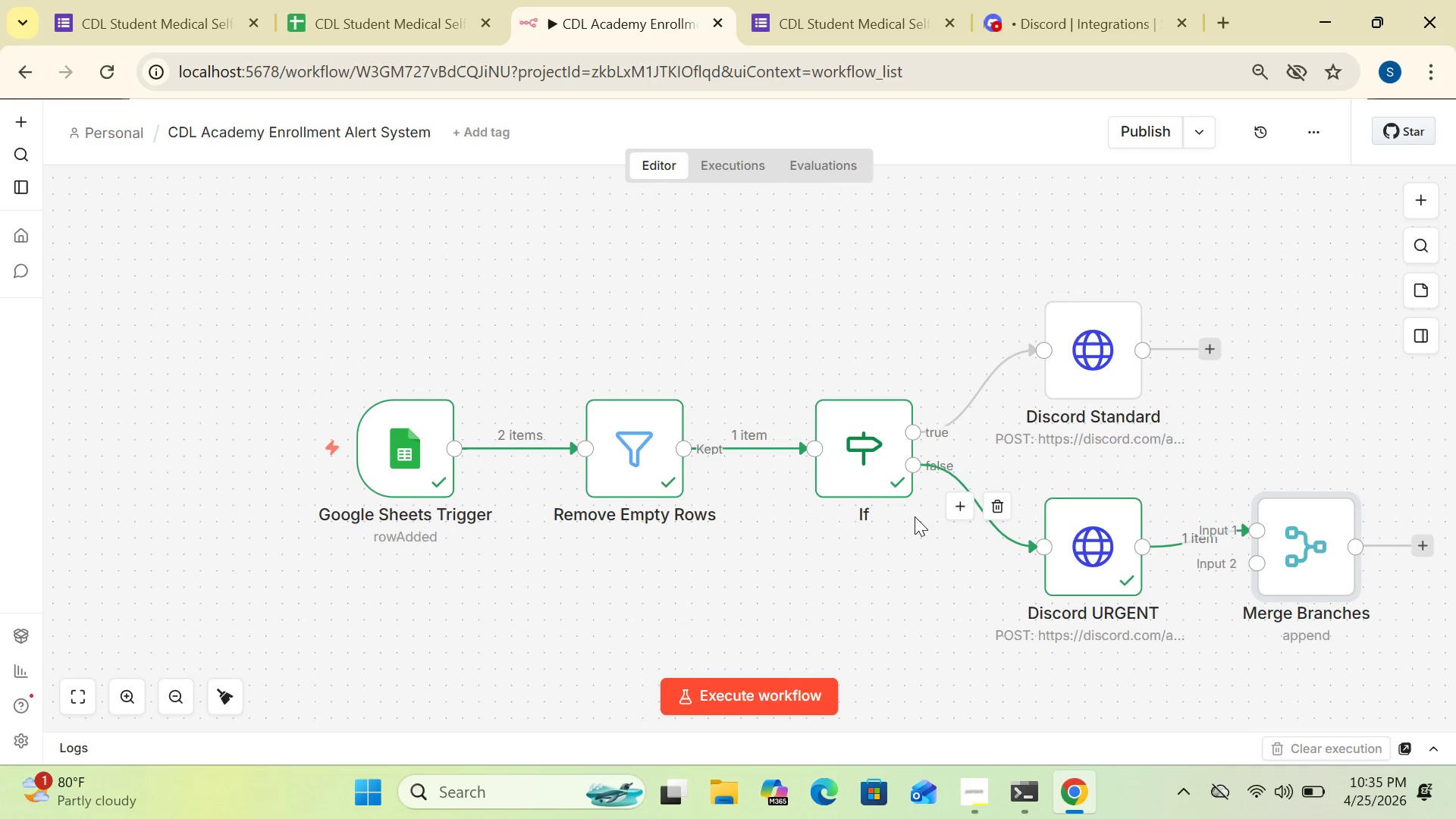 
wait(5.61)
 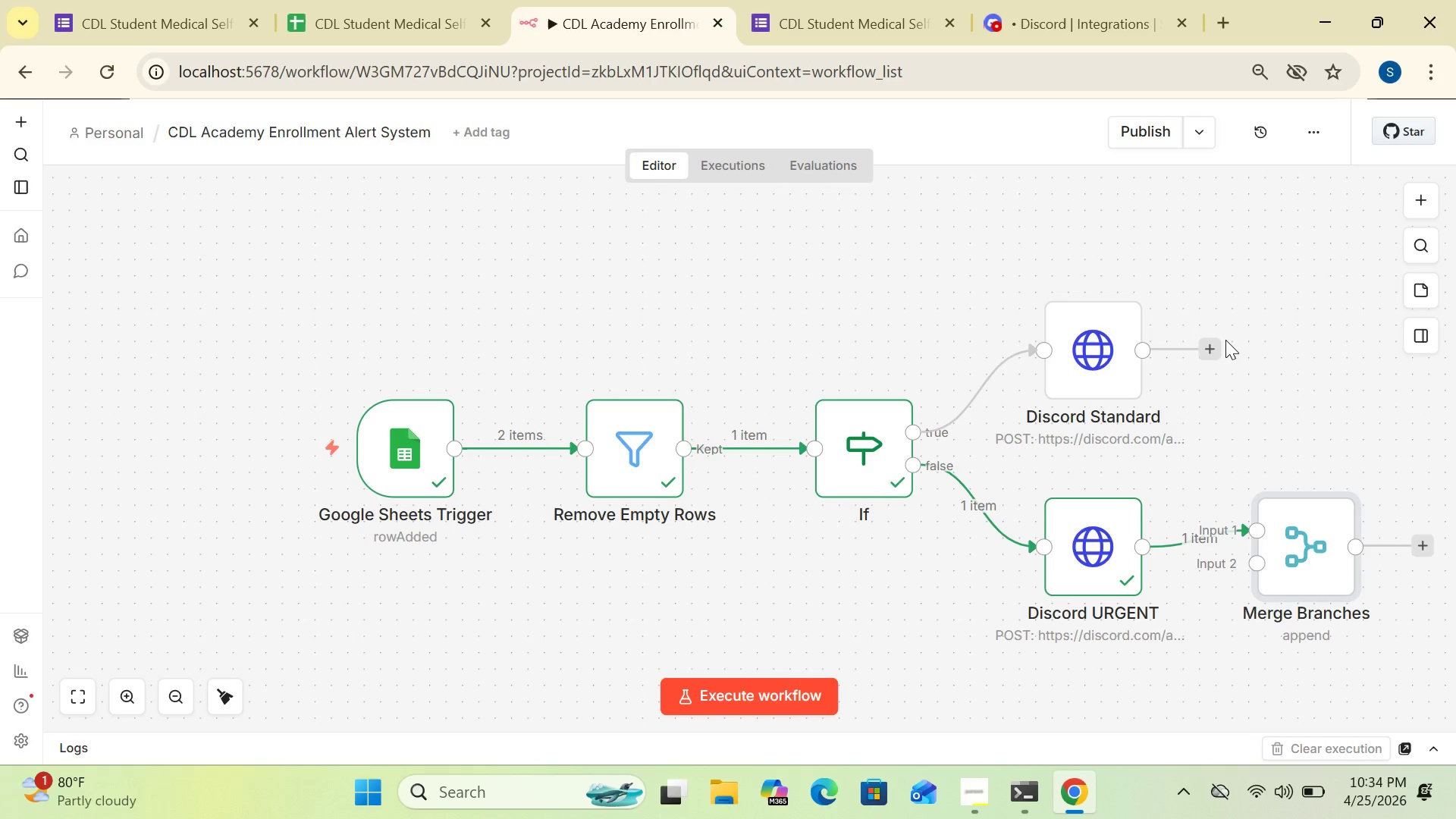 
left_click_drag(start_coordinate=[416, 468], to_coordinate=[306, 435])
 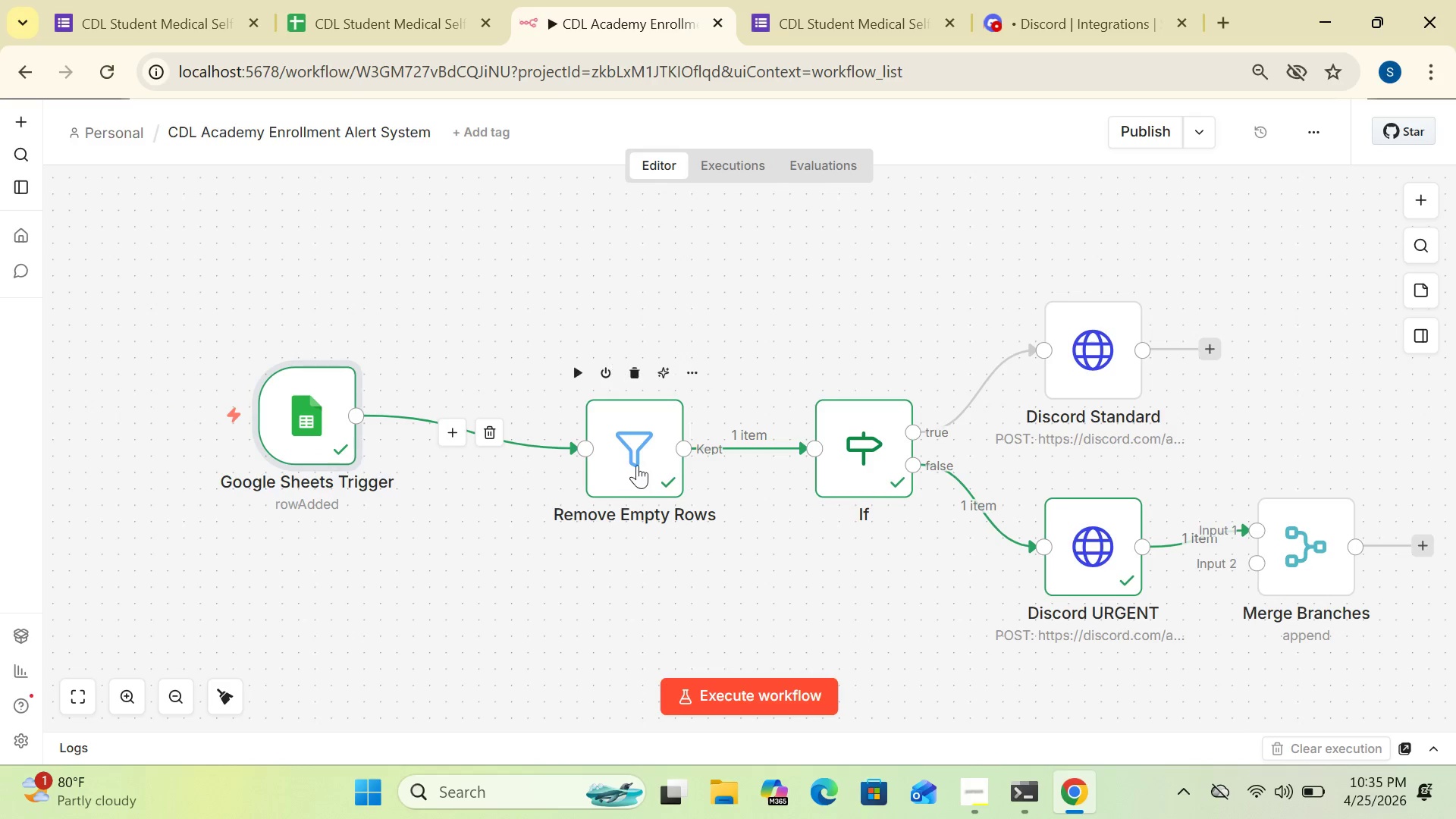 
left_click_drag(start_coordinate=[637, 465], to_coordinate=[533, 416])
 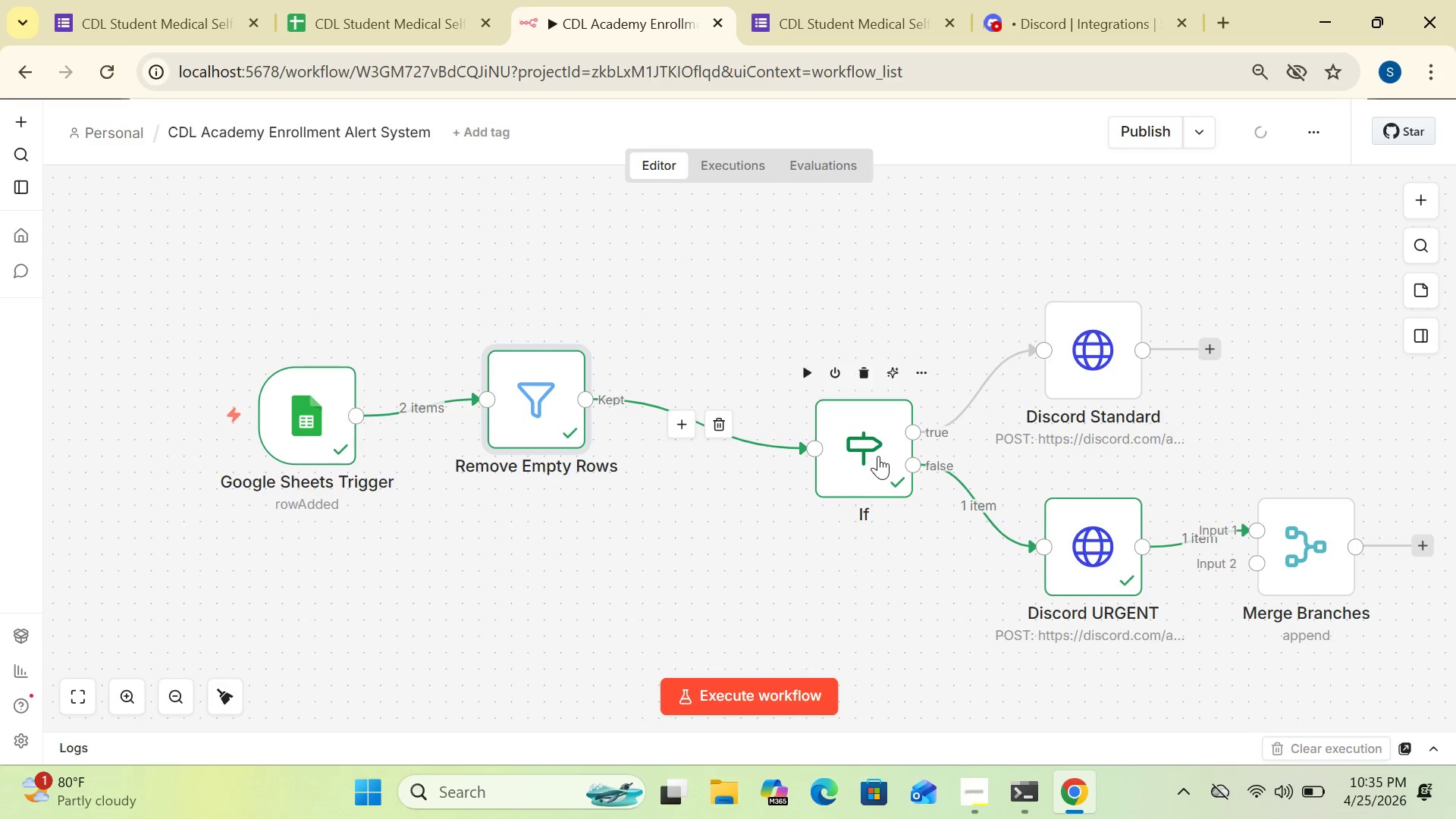 
left_click_drag(start_coordinate=[880, 455], to_coordinate=[764, 410])
 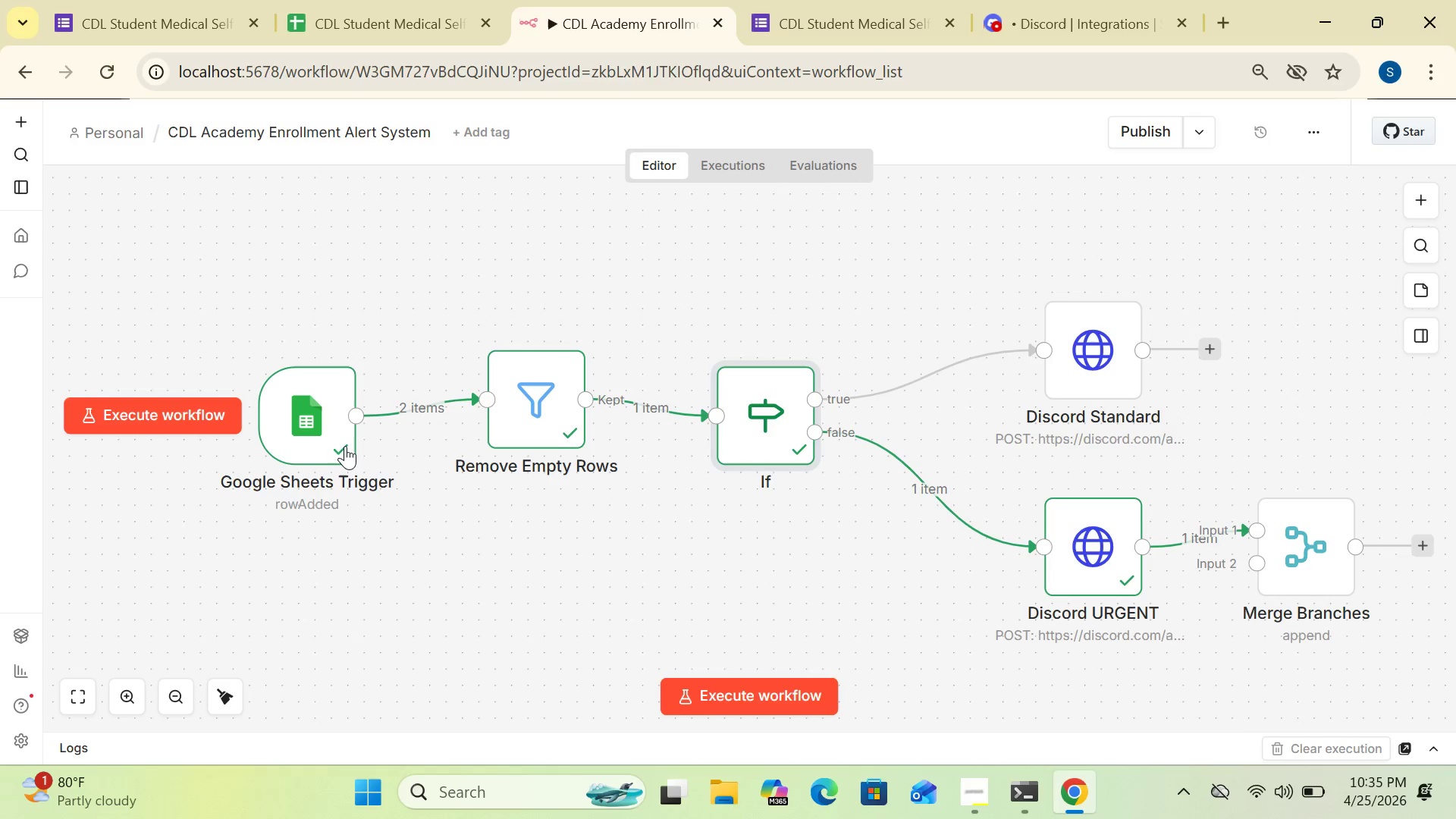 
left_click_drag(start_coordinate=[325, 441], to_coordinate=[224, 403])
 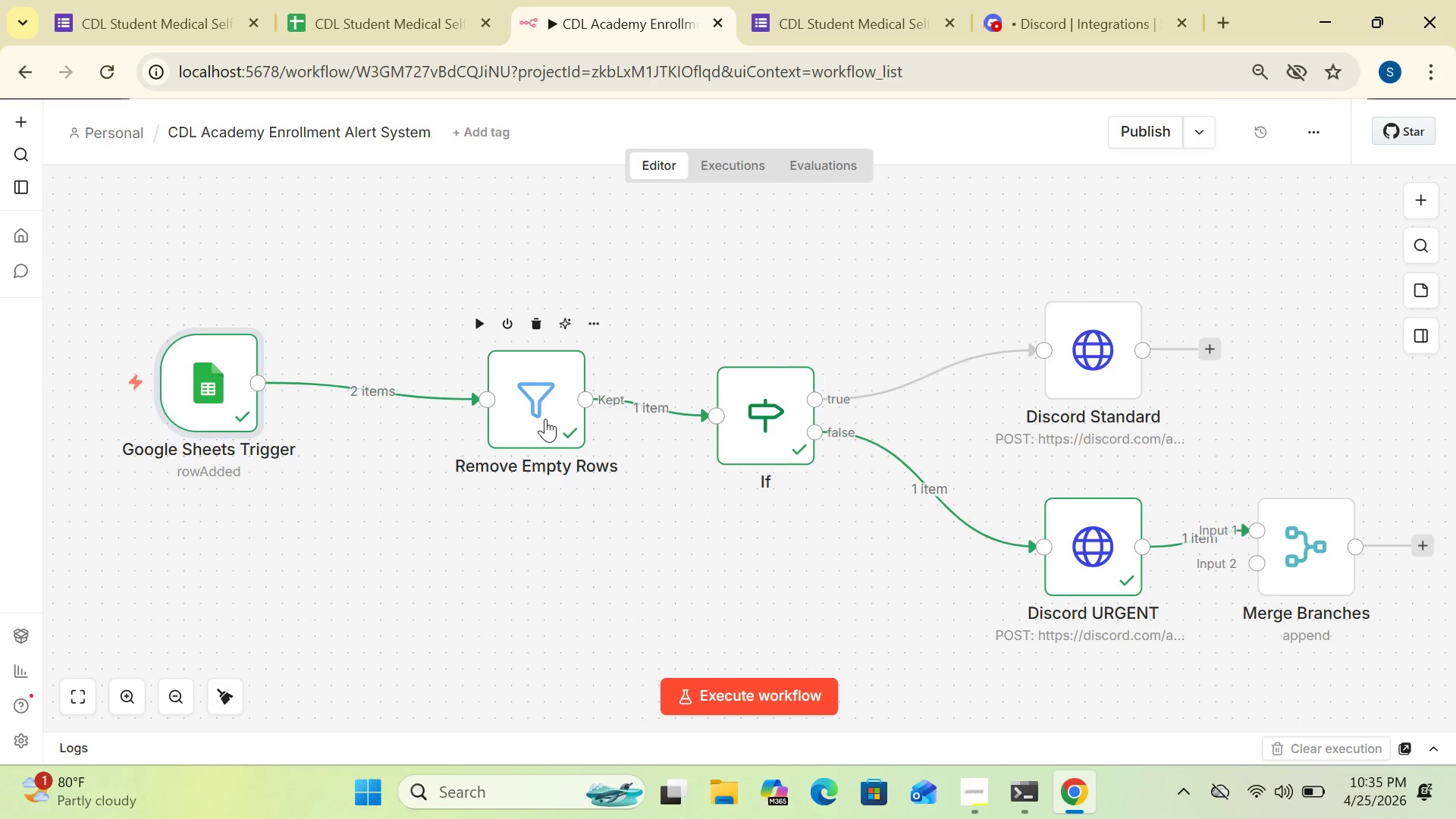 
left_click_drag(start_coordinate=[545, 418], to_coordinate=[436, 408])
 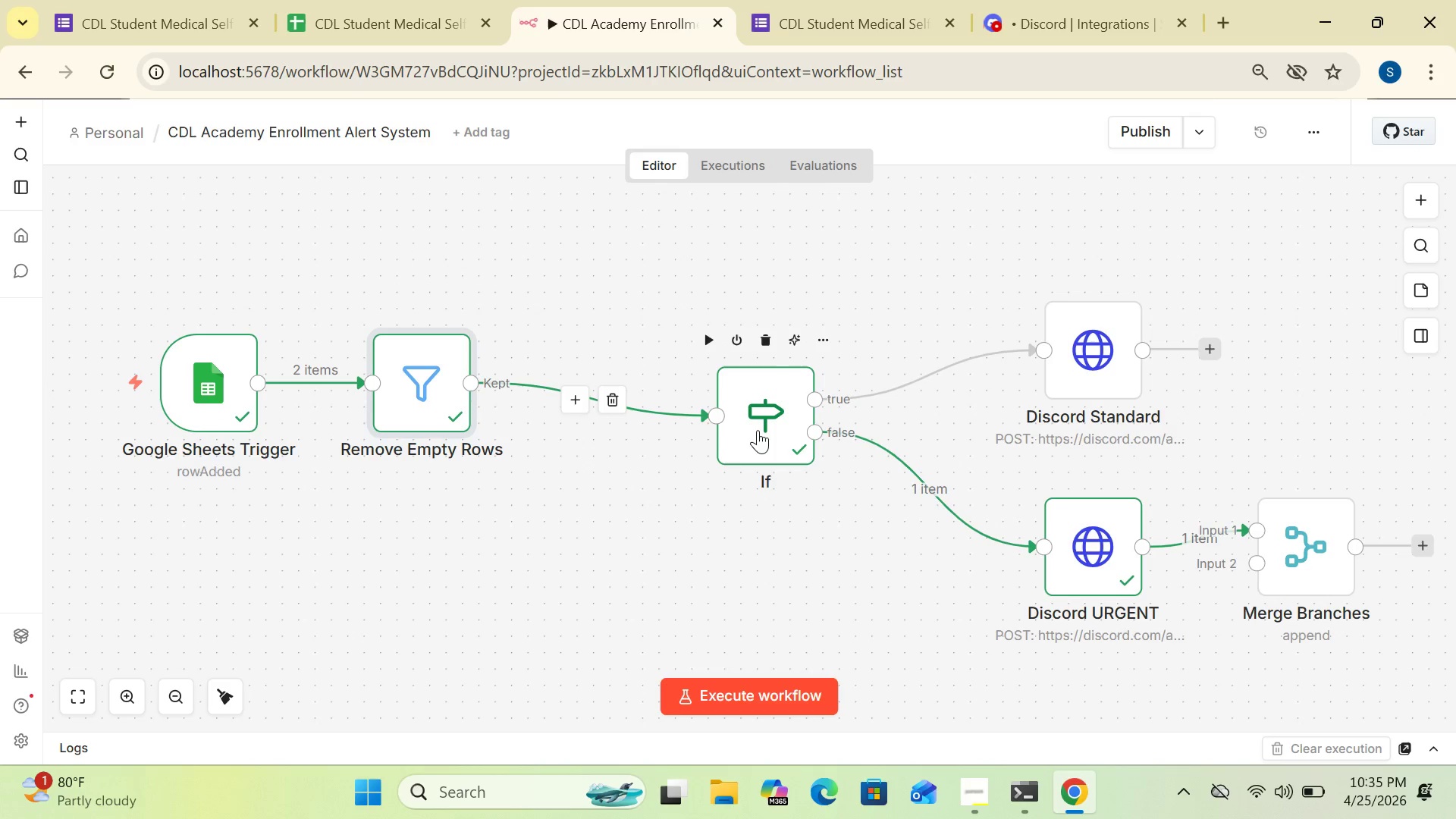 
left_click_drag(start_coordinate=[758, 430], to_coordinate=[635, 381])
 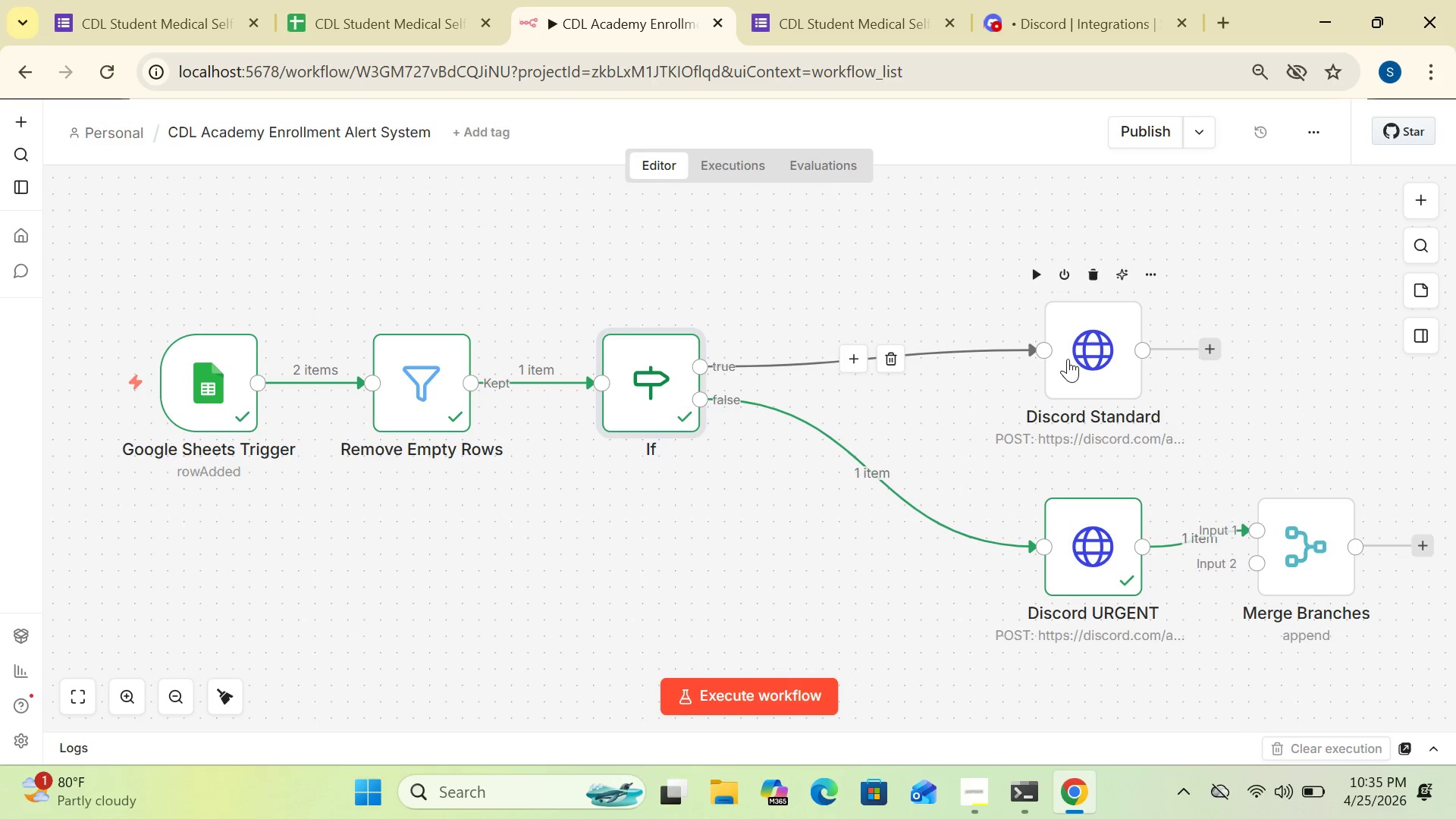 
left_click_drag(start_coordinate=[1070, 359], to_coordinate=[882, 303])
 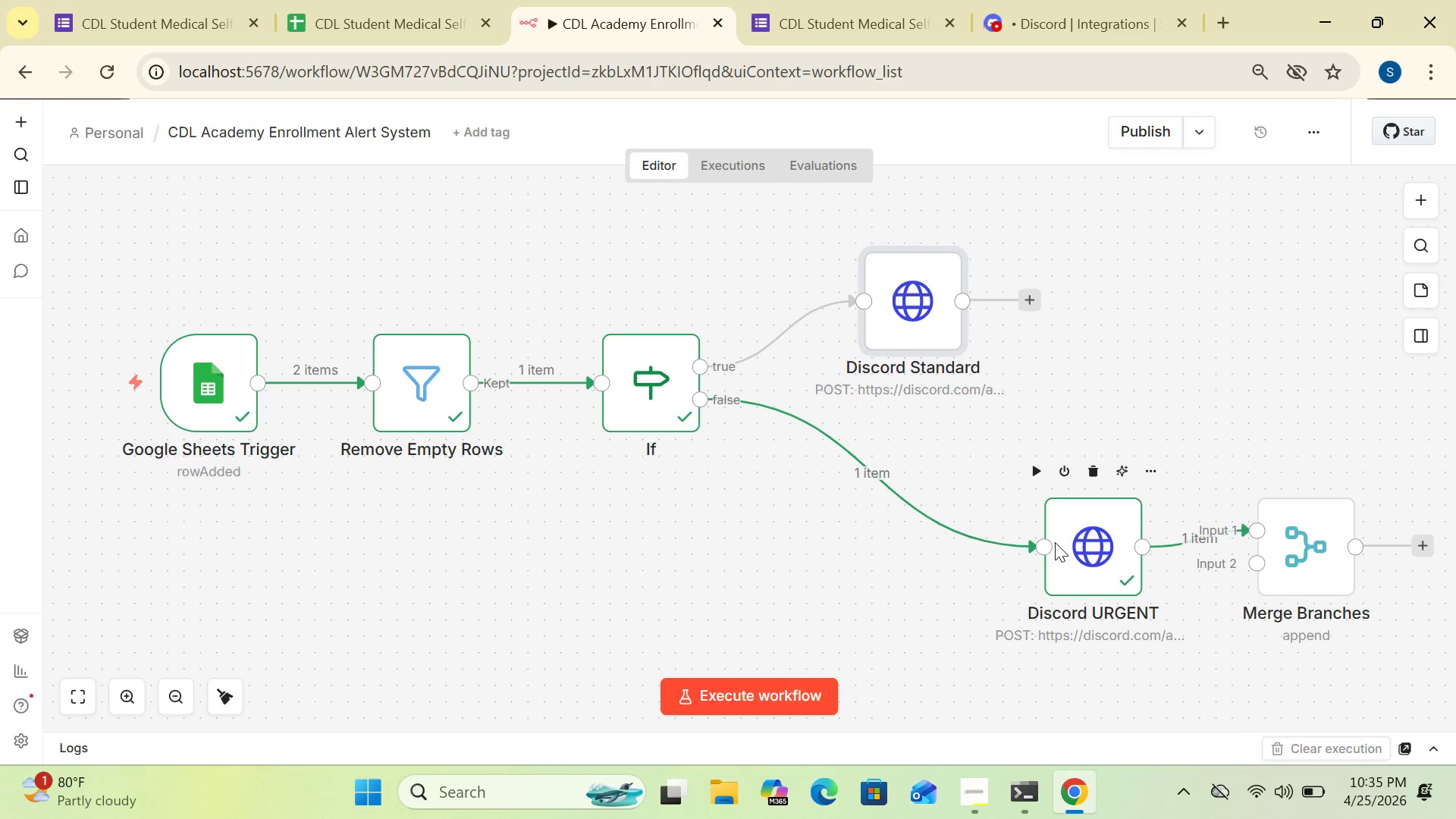 
left_click_drag(start_coordinate=[1056, 546], to_coordinate=[1087, 561])
 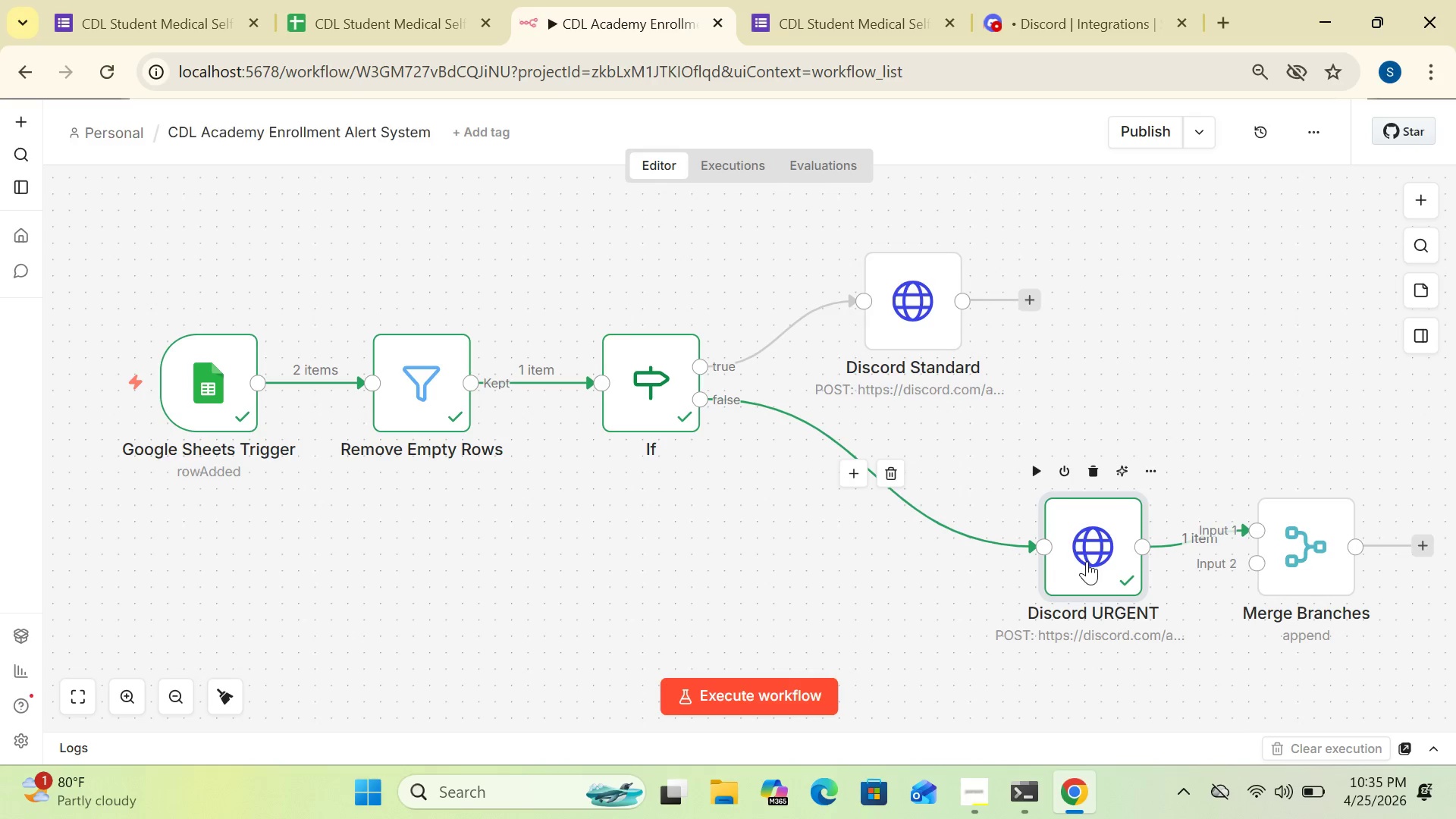 
left_click_drag(start_coordinate=[1087, 561], to_coordinate=[931, 527])
 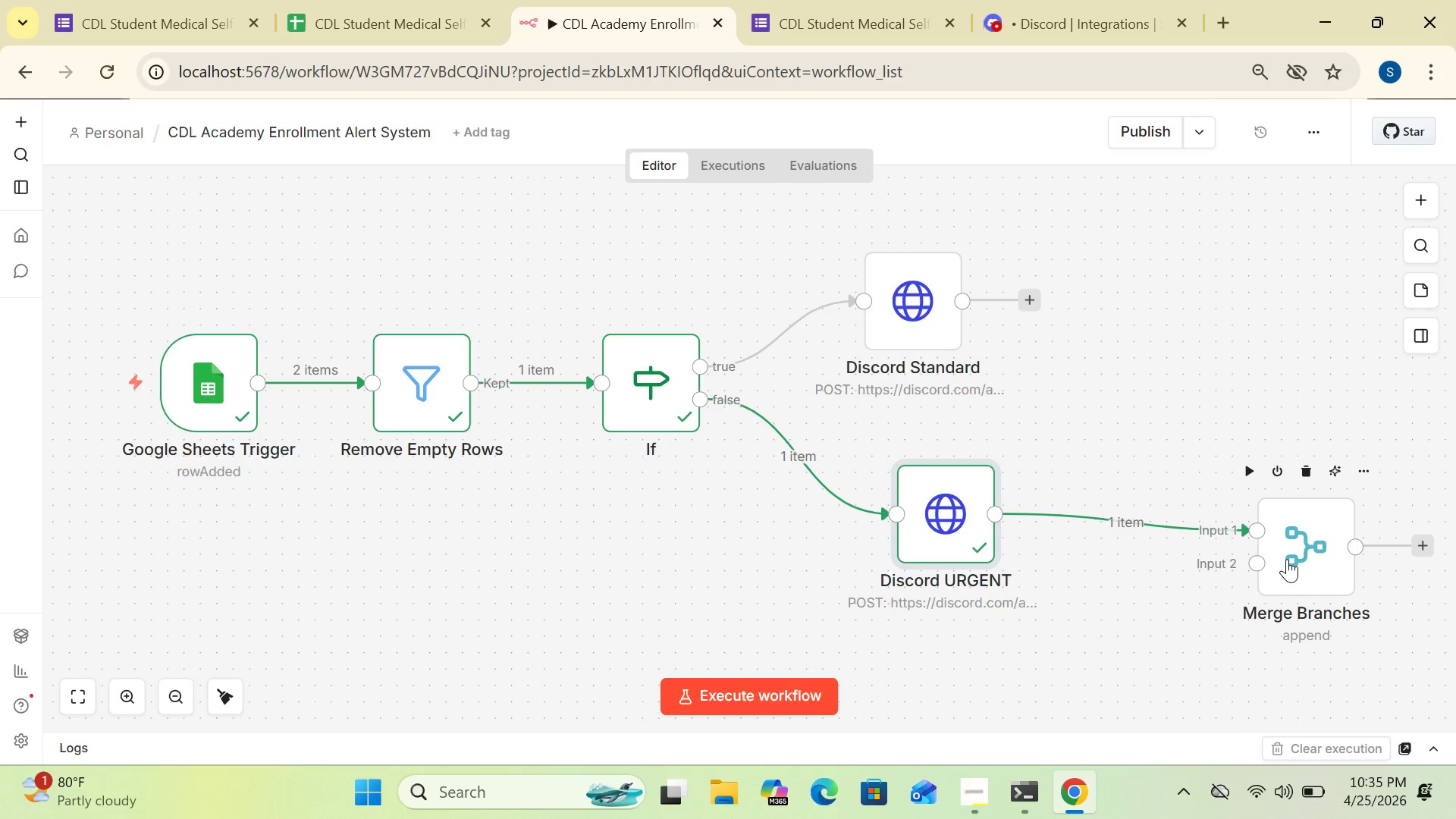 
left_click_drag(start_coordinate=[1287, 558], to_coordinate=[1175, 449])
 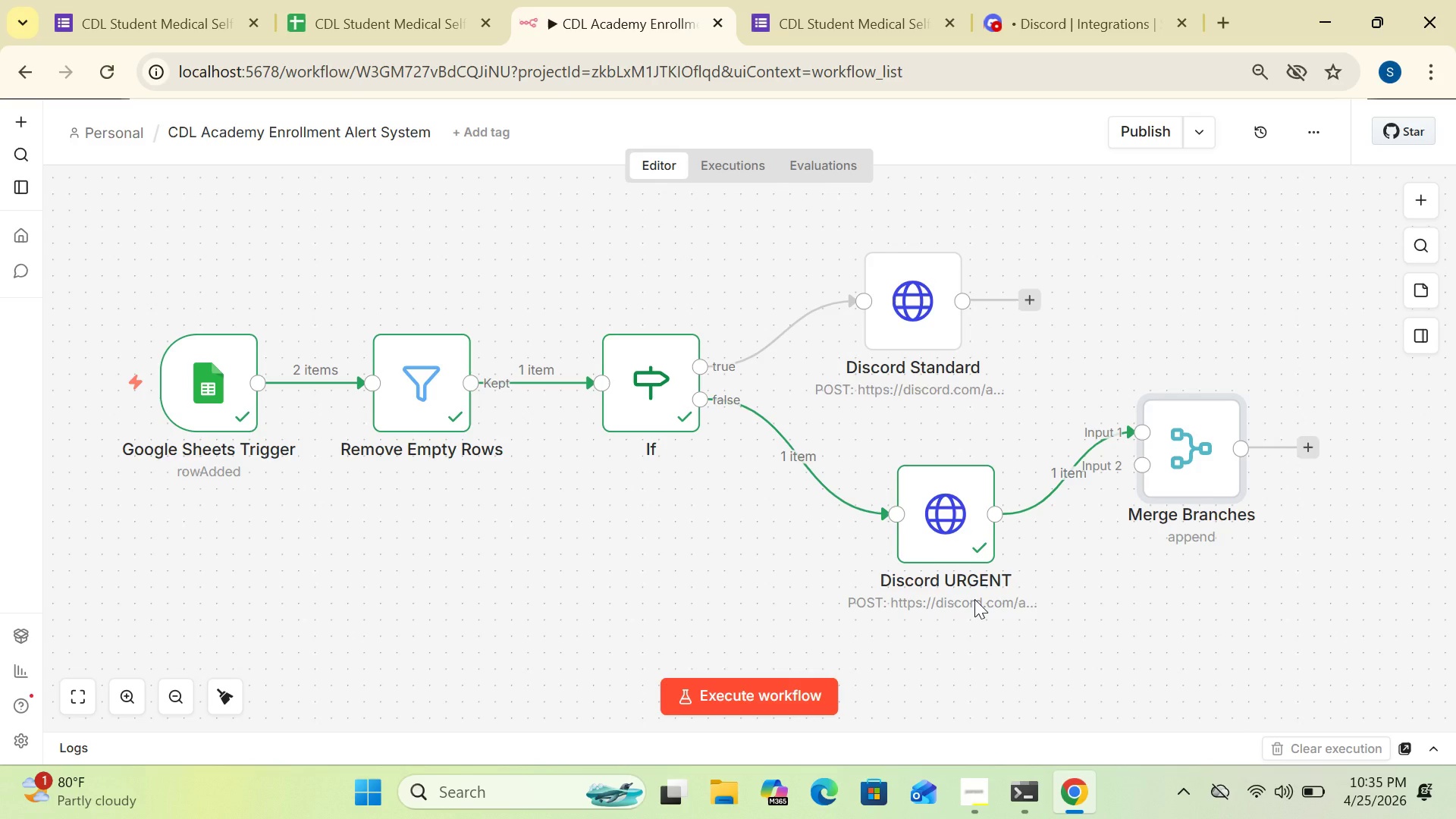 
wait(36.17)
 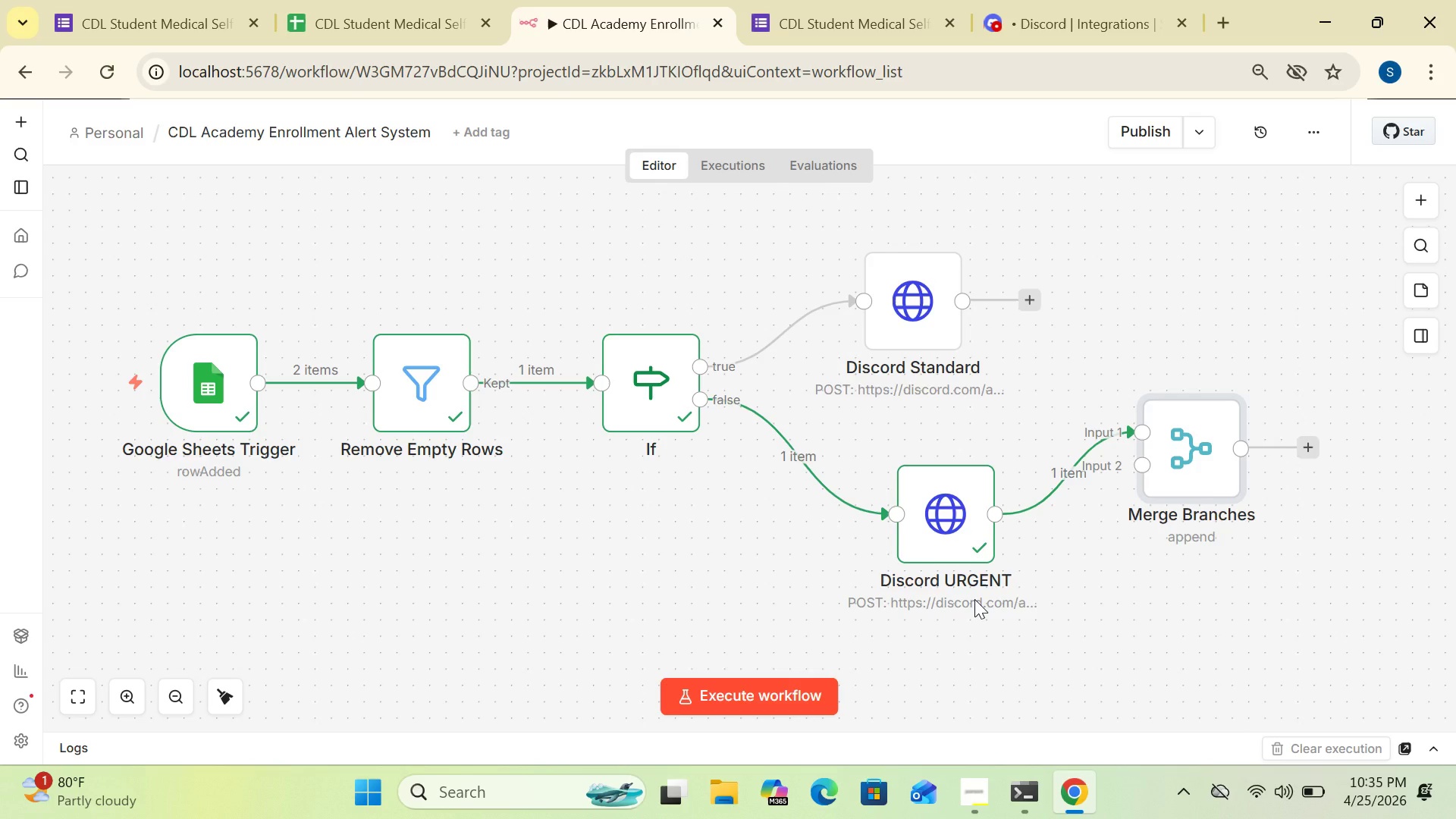 
left_click_drag(start_coordinate=[960, 306], to_coordinate=[1126, 472])
 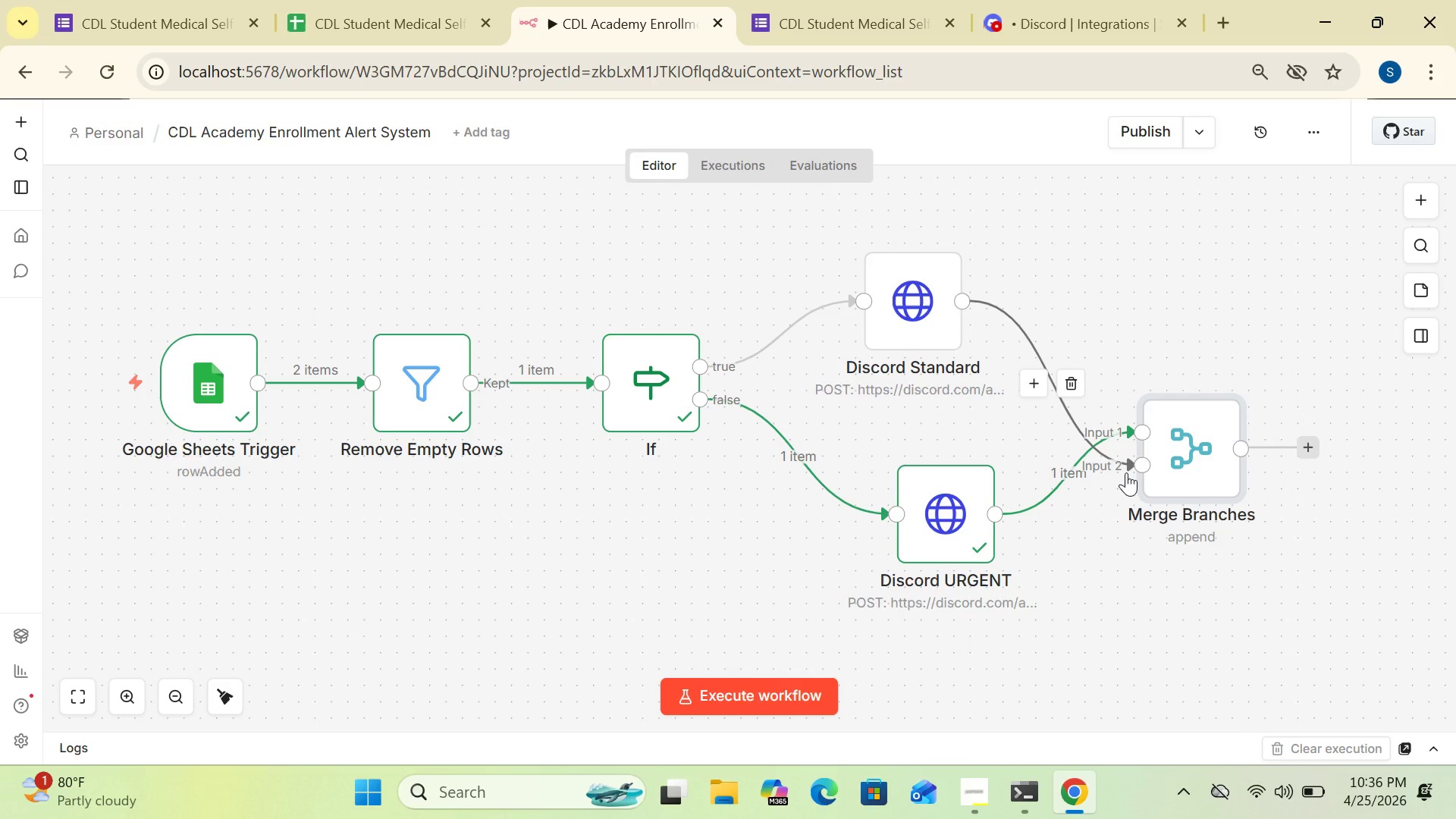 
wait(6.8)
 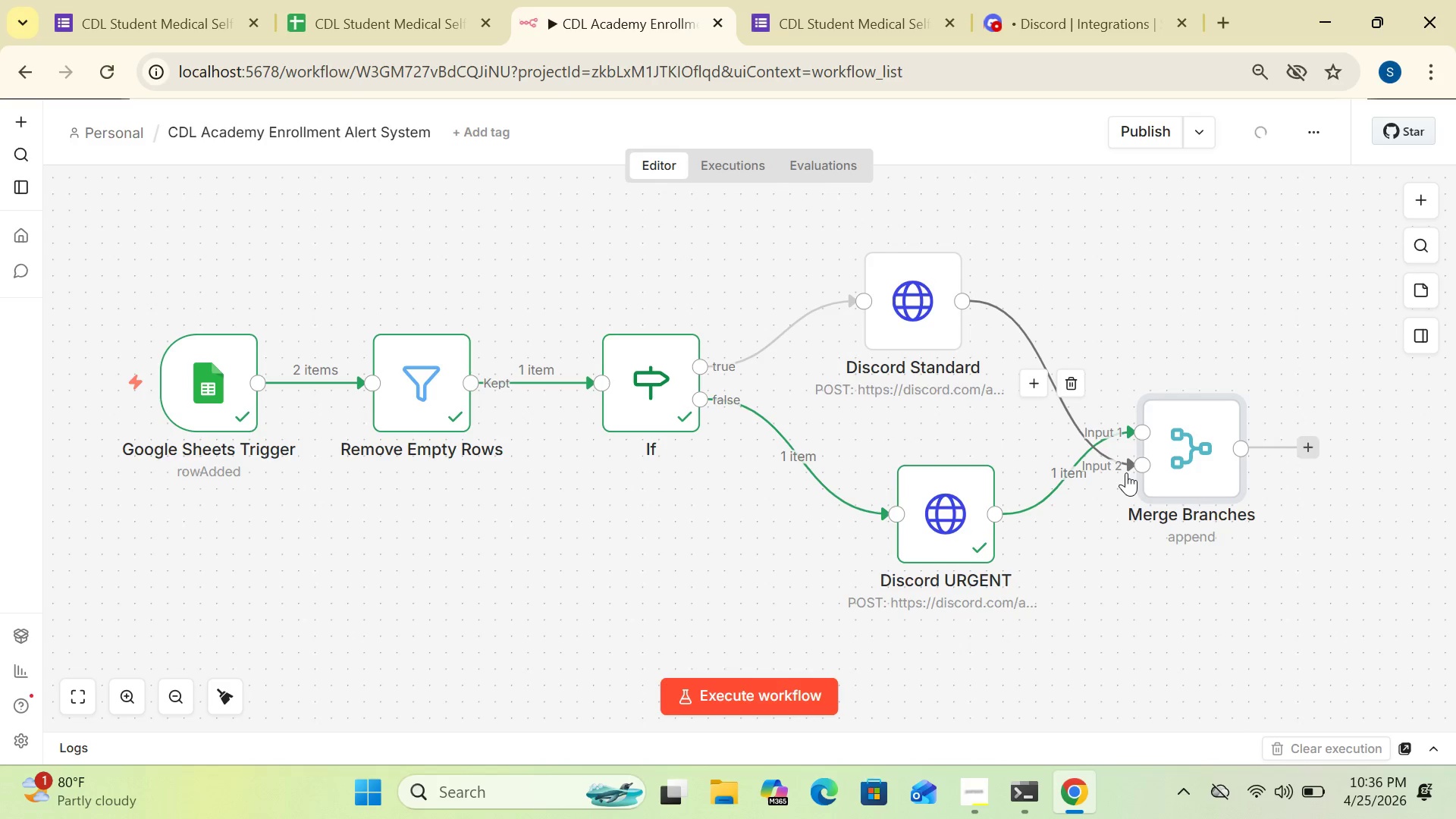 
right_click([522, 528])
 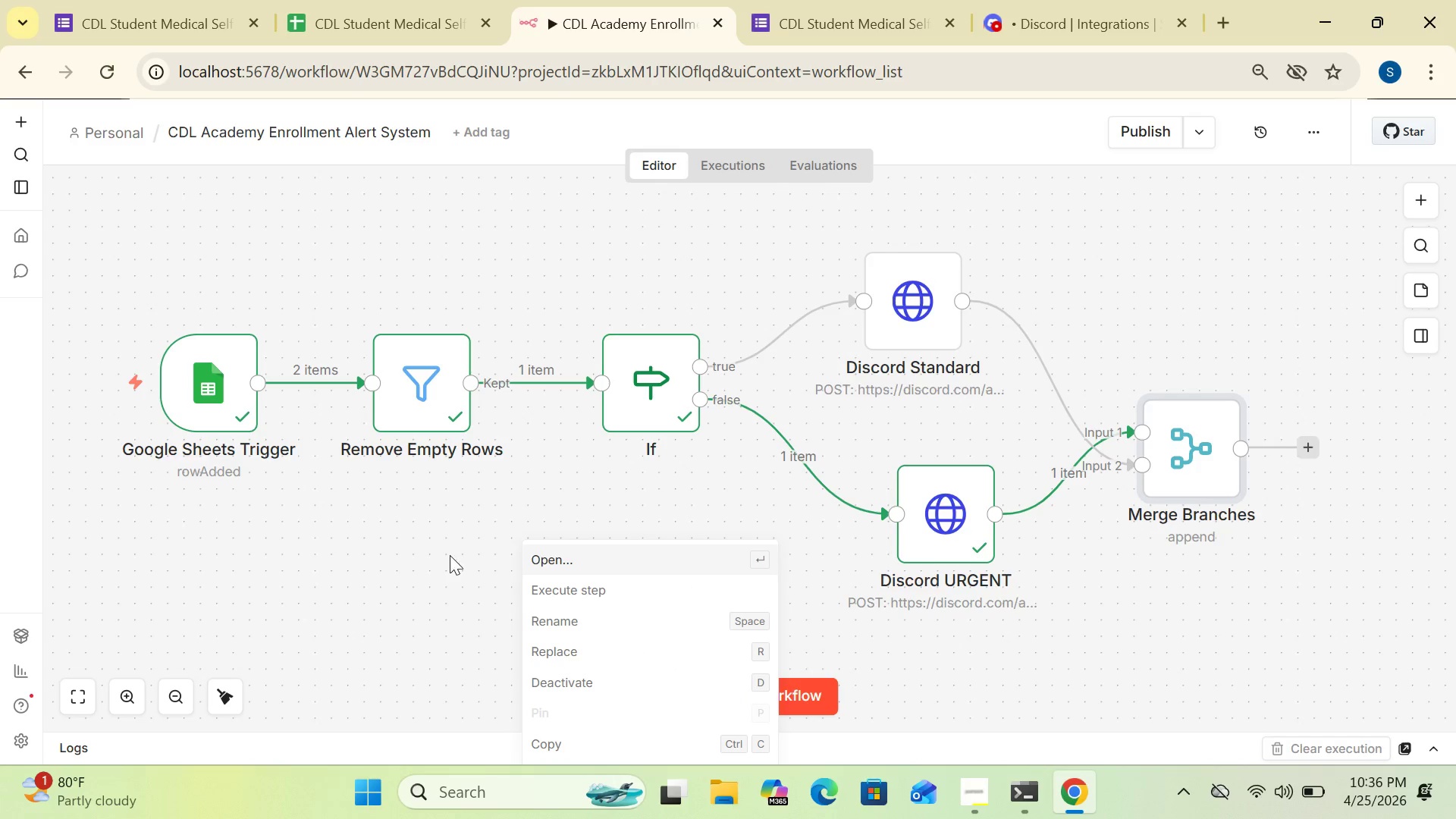 
left_click([434, 552])
 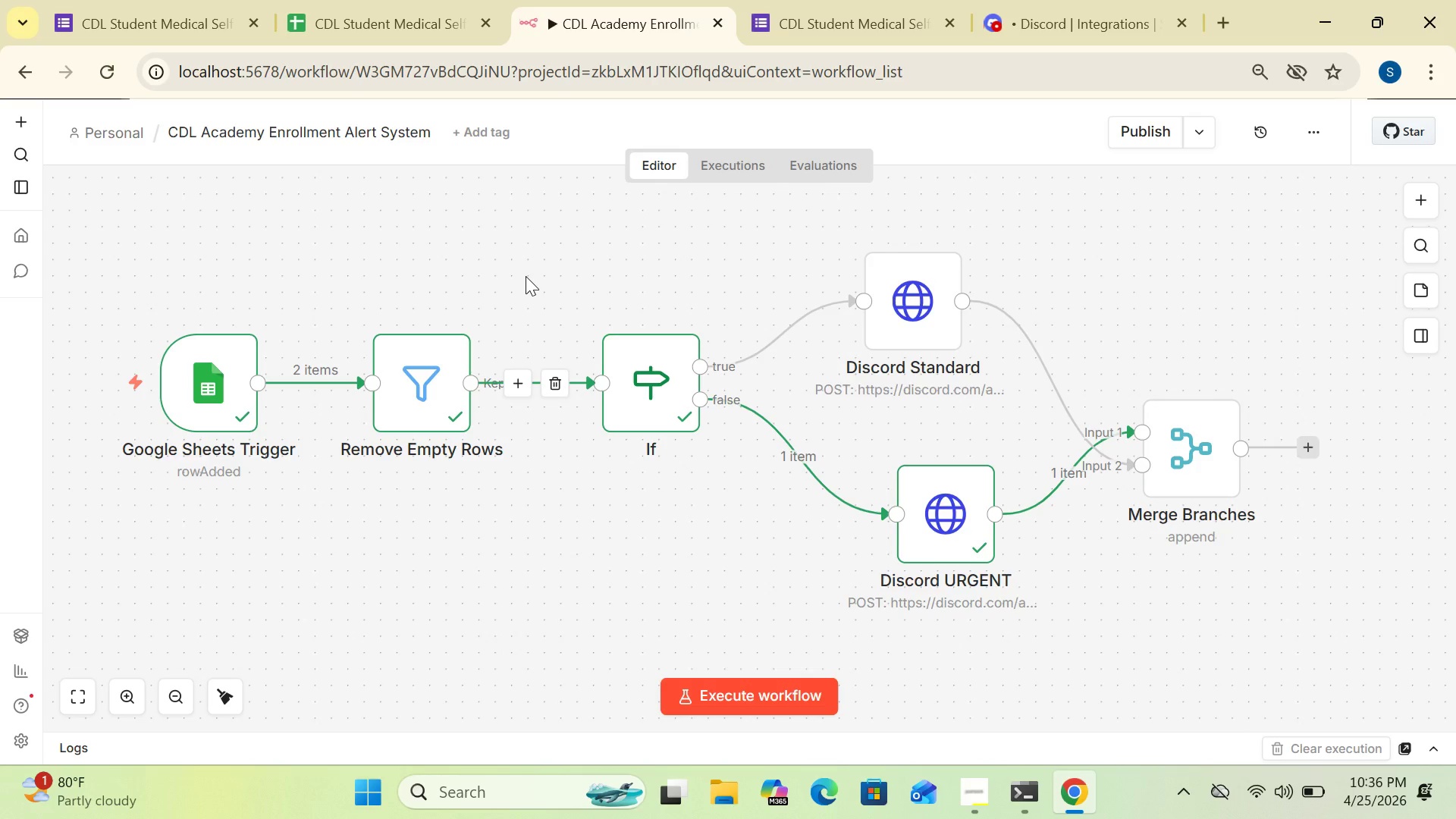 
right_click([526, 276])
 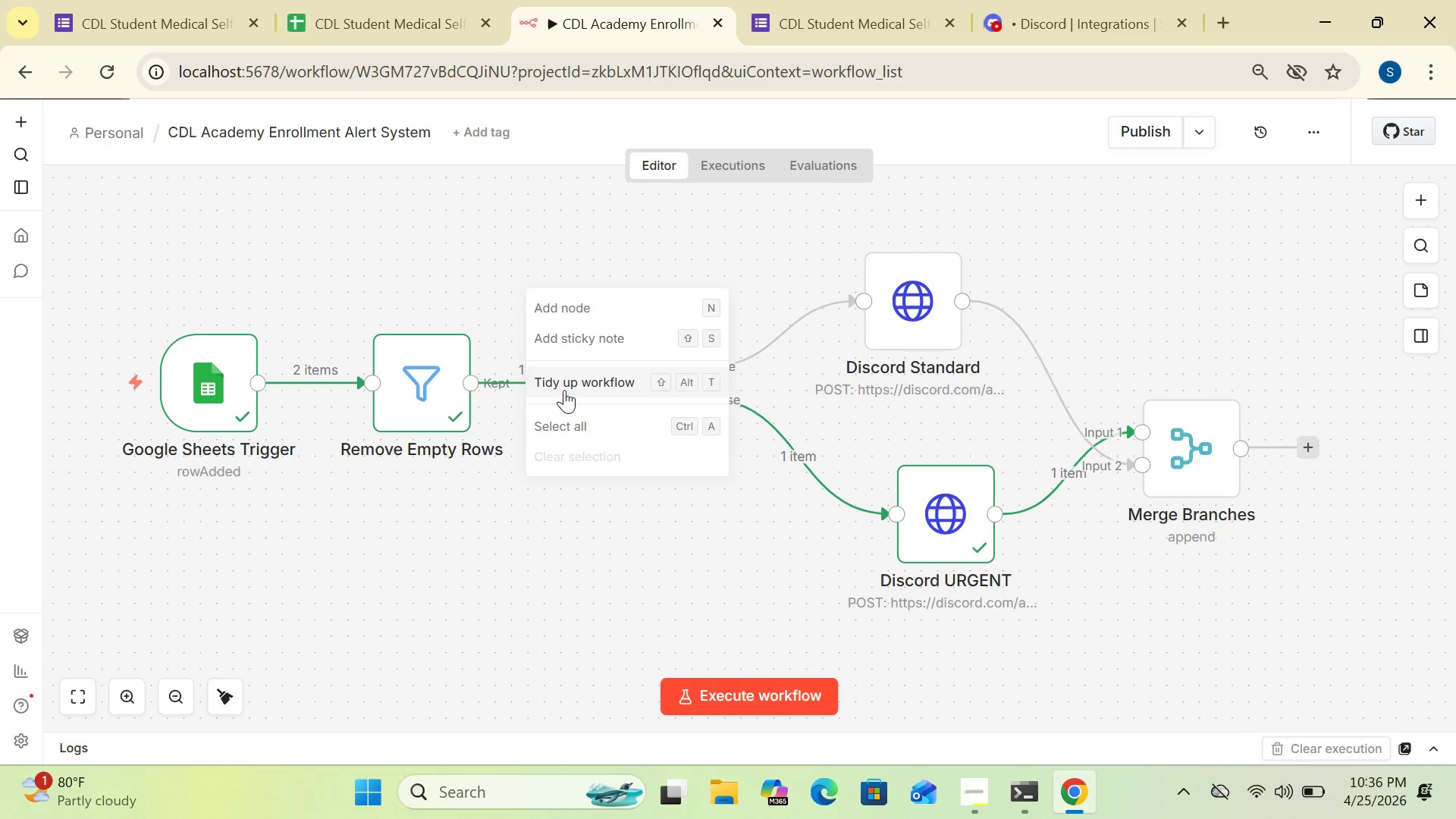 
left_click([564, 392])
 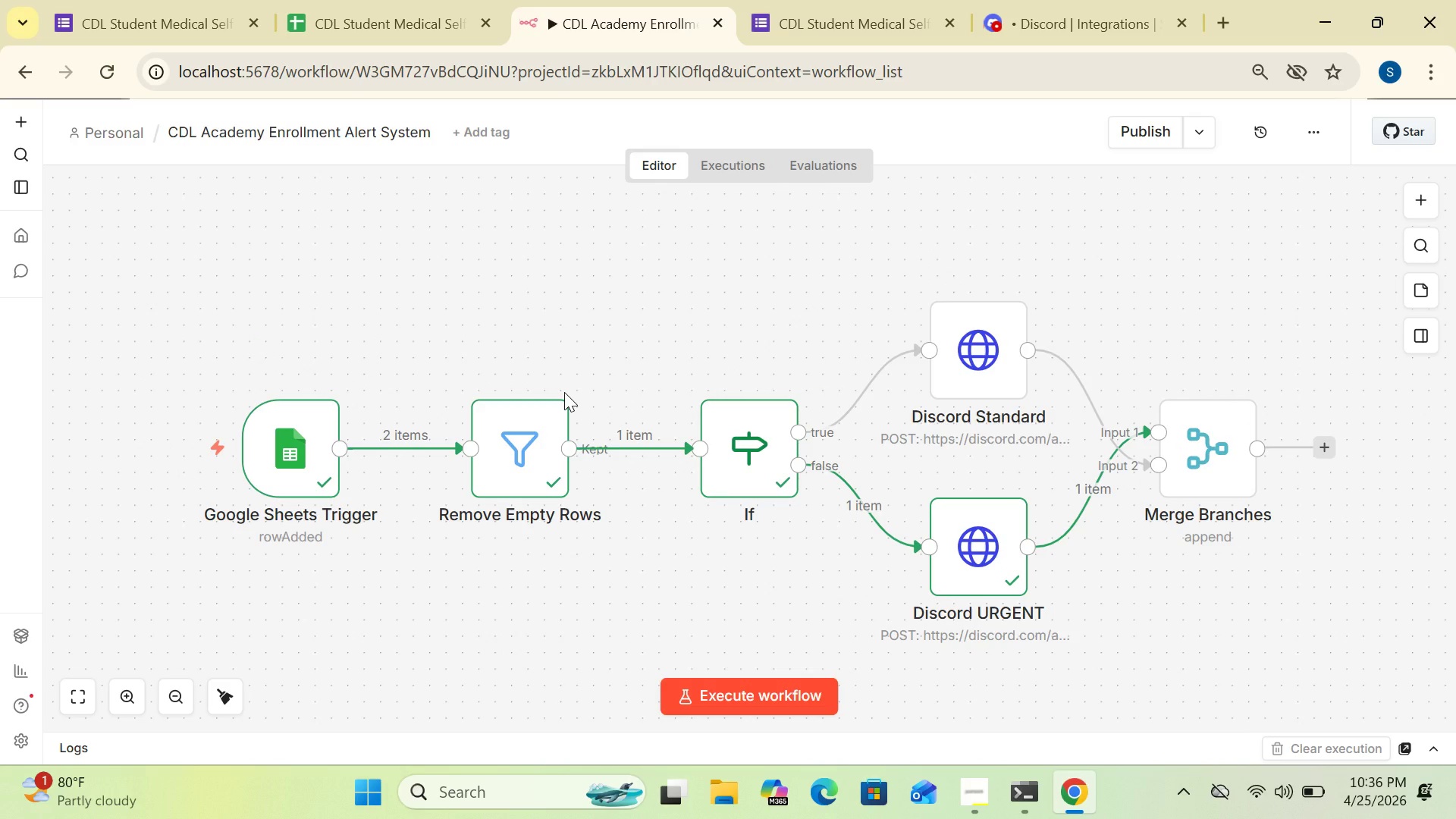 
wait(15.47)
 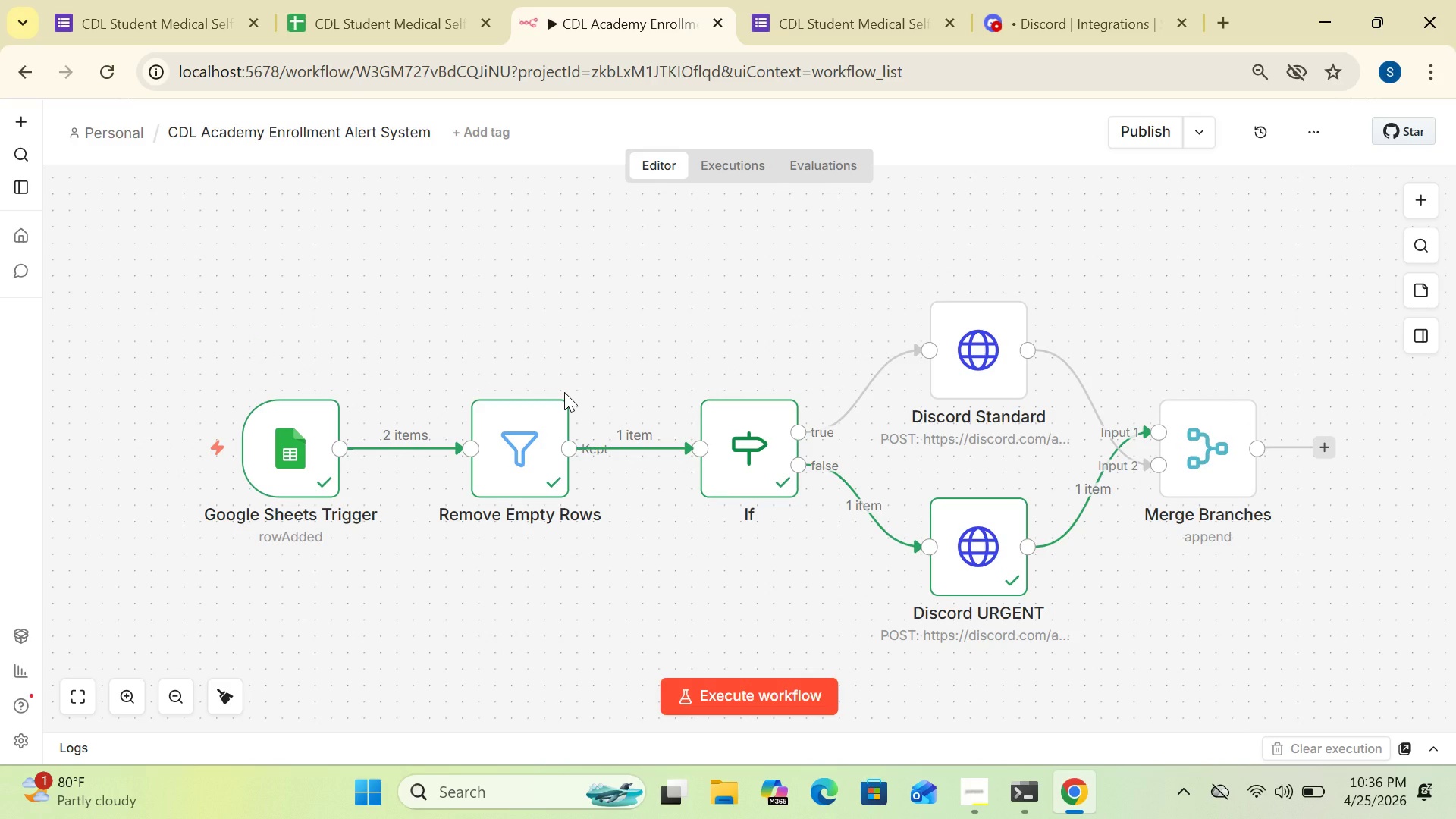 
double_click([1203, 464])
 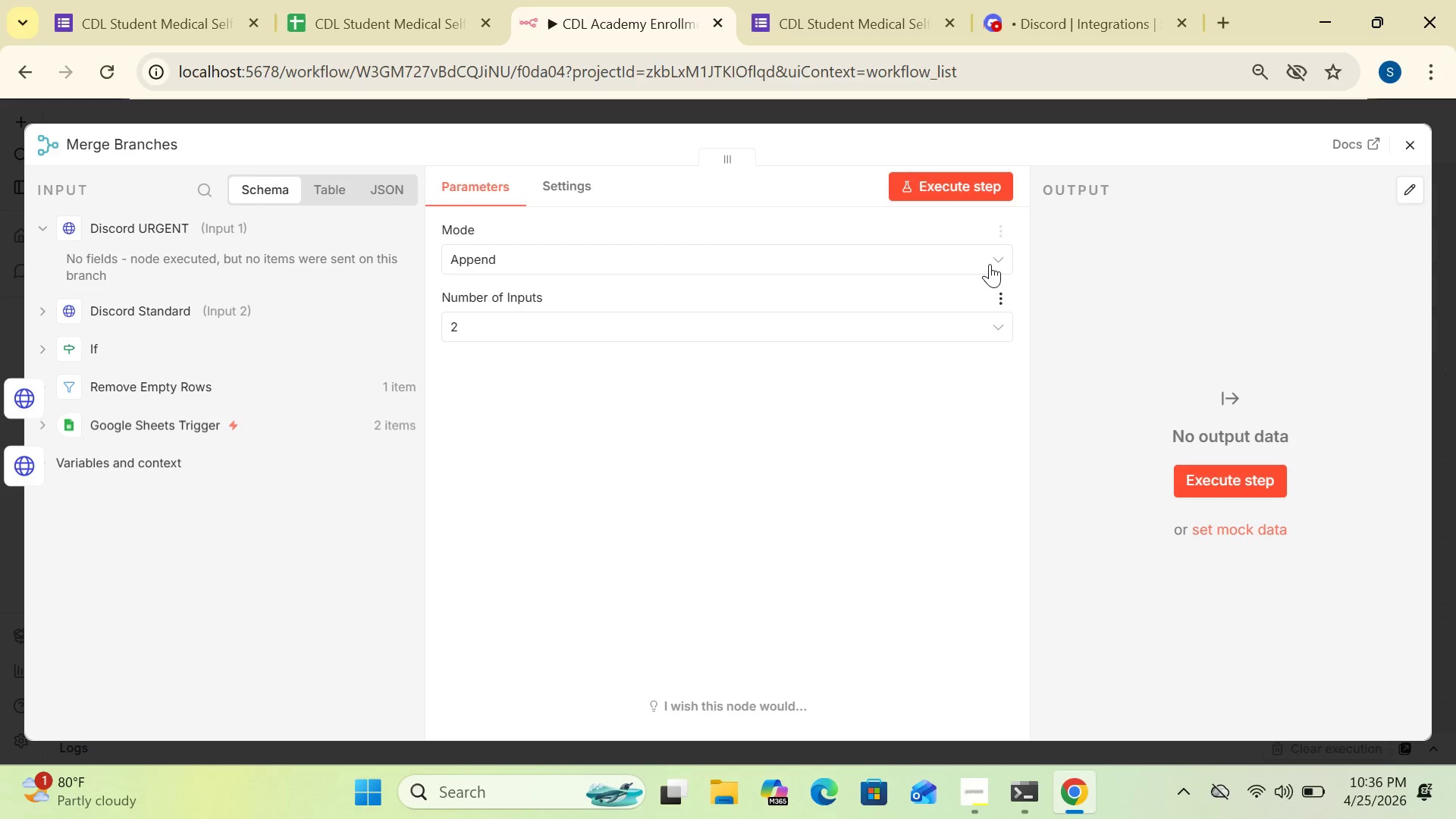 
left_click([987, 257])
 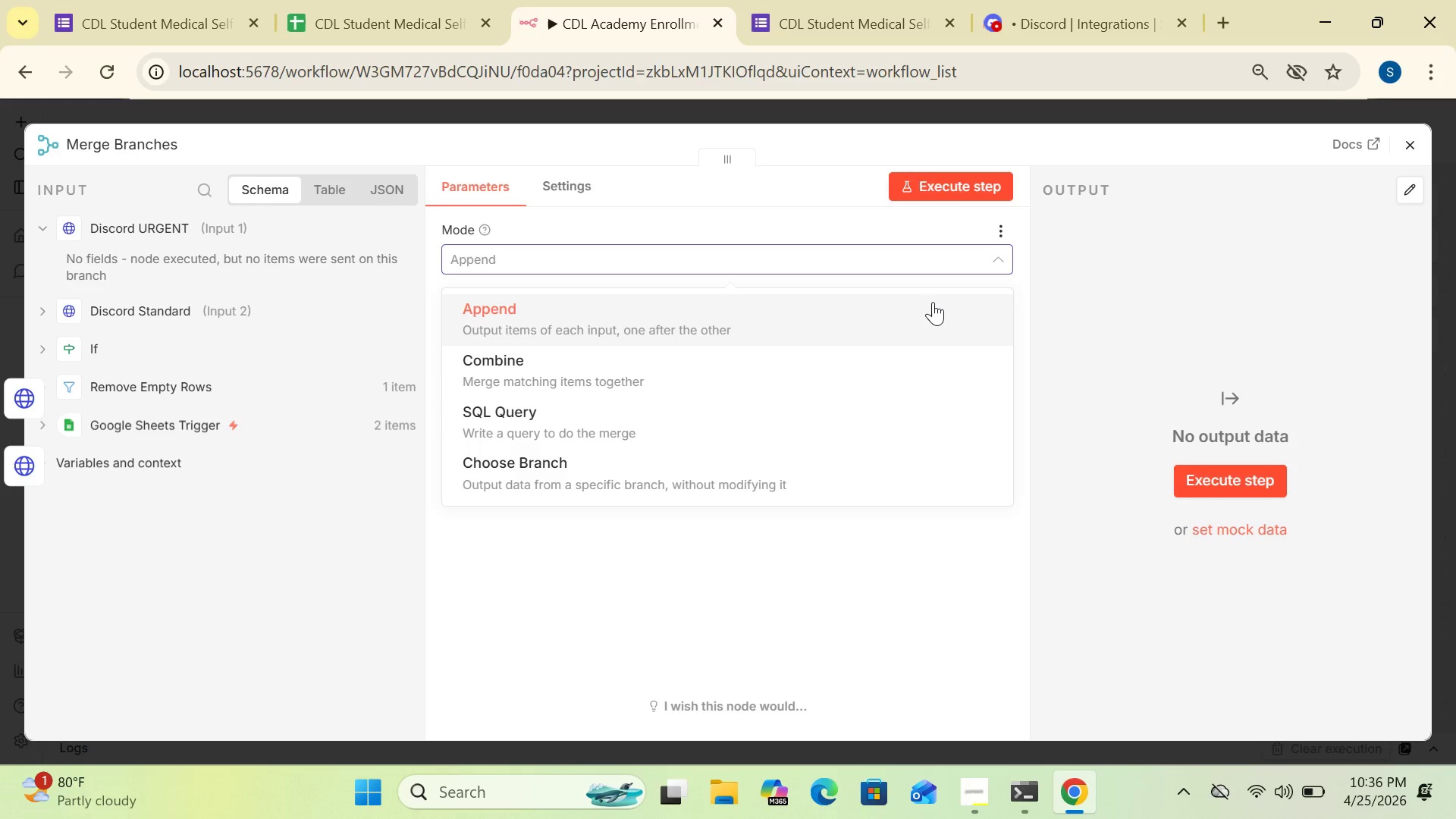 
left_click([932, 302])
 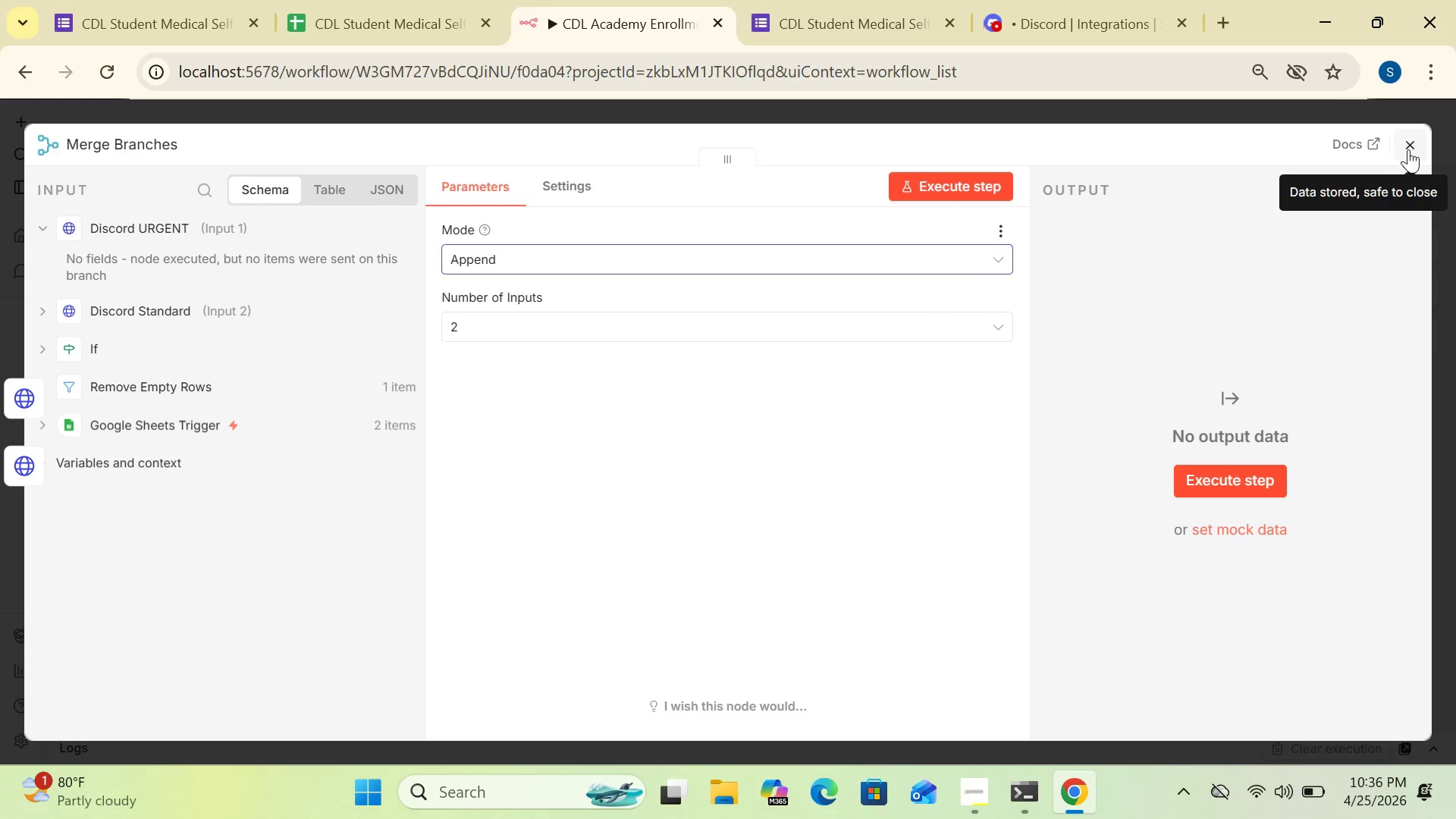 
left_click([1409, 147])
 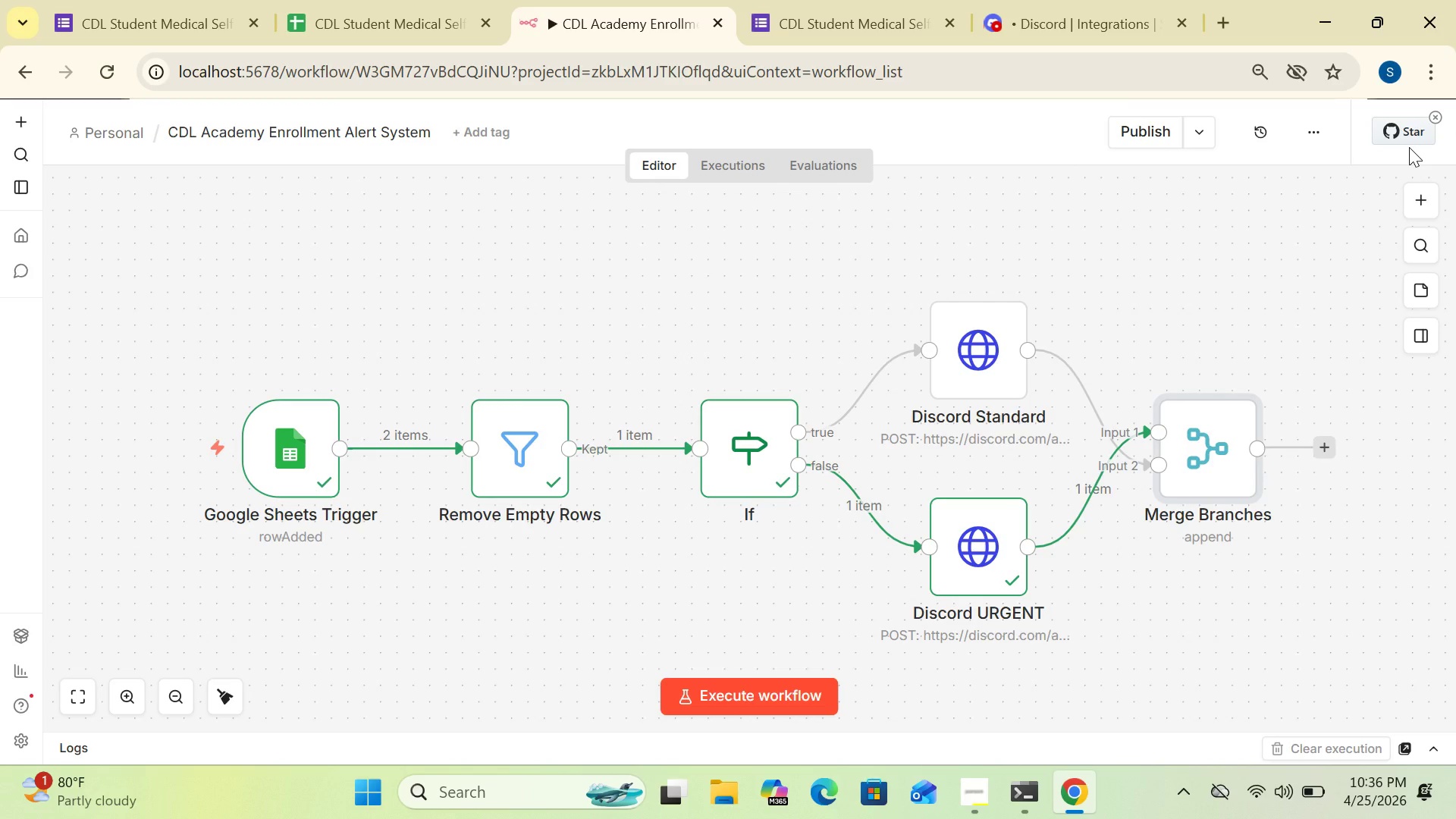 
wait(11.36)
 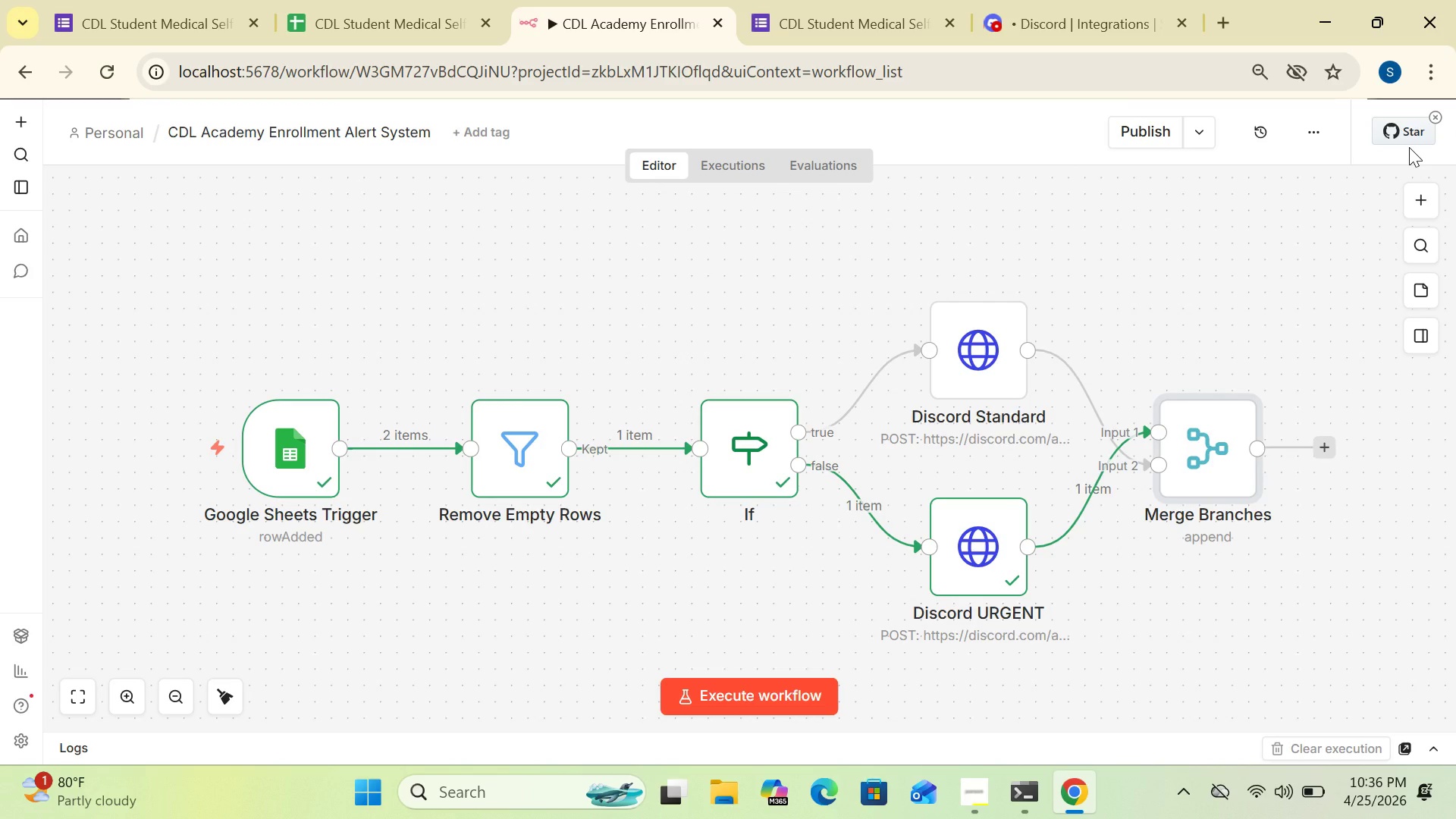 
double_click([519, 453])
 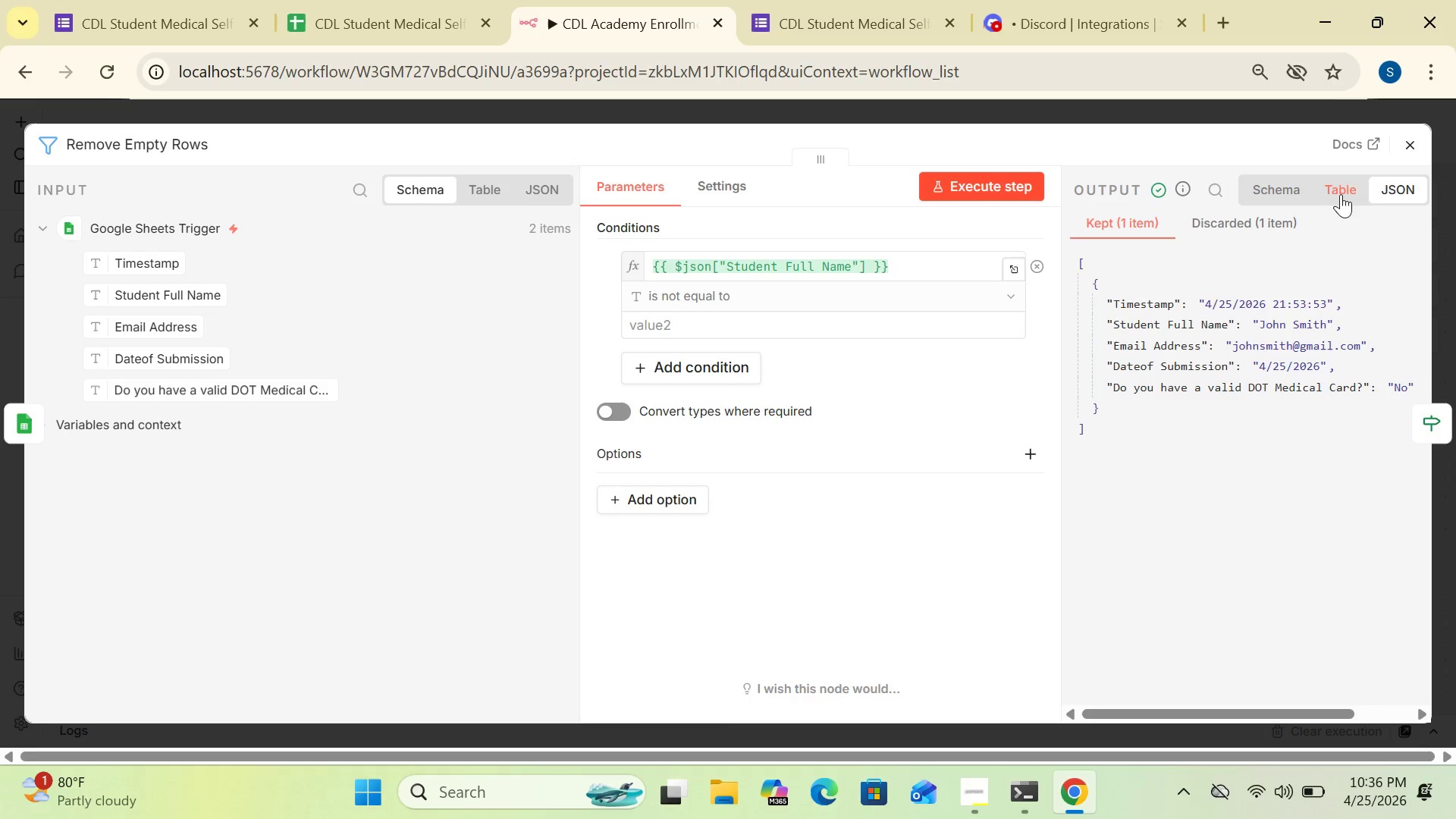 
left_click([1417, 151])
 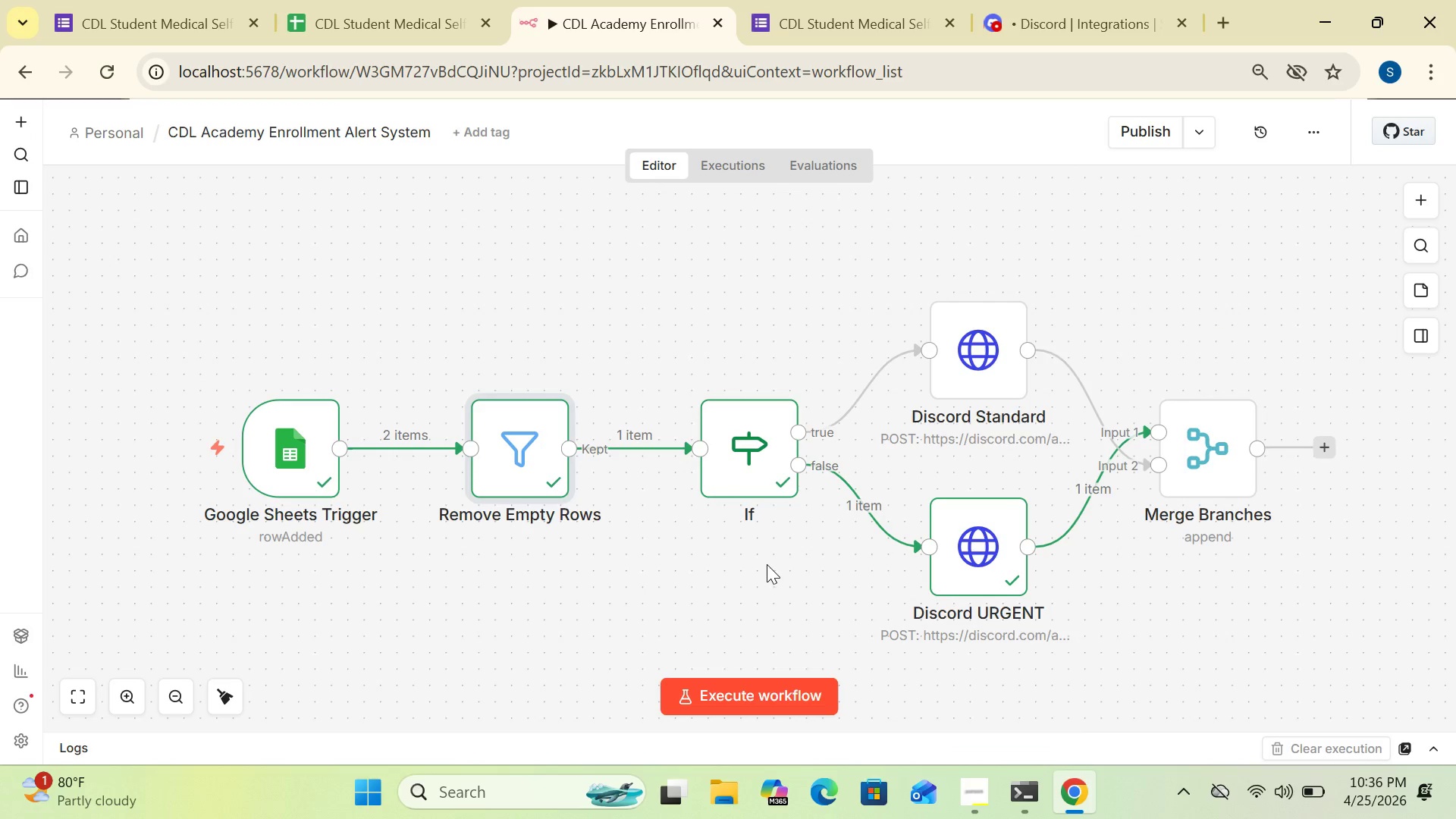 
wait(8.03)
 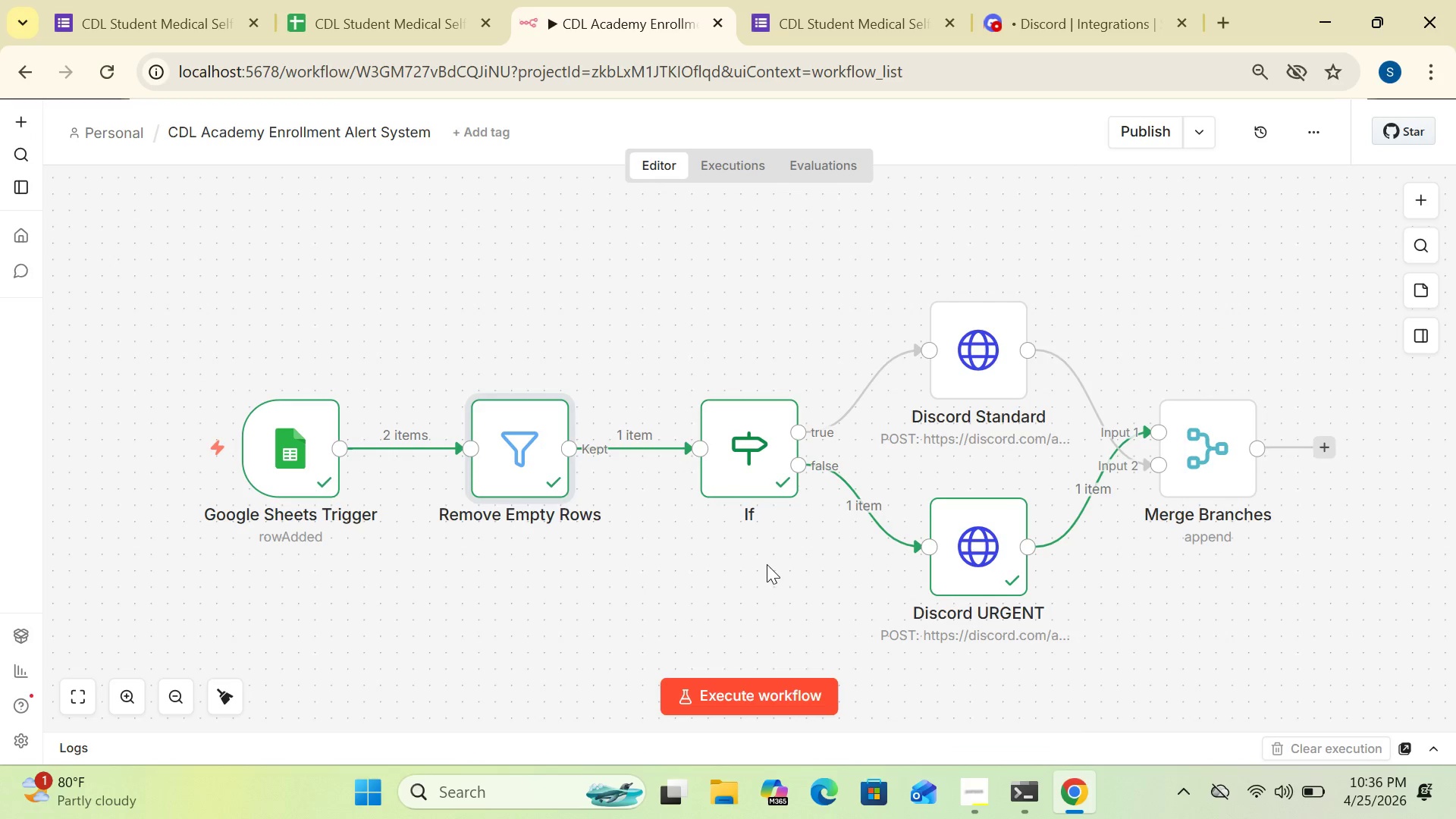 
double_click([302, 450])
 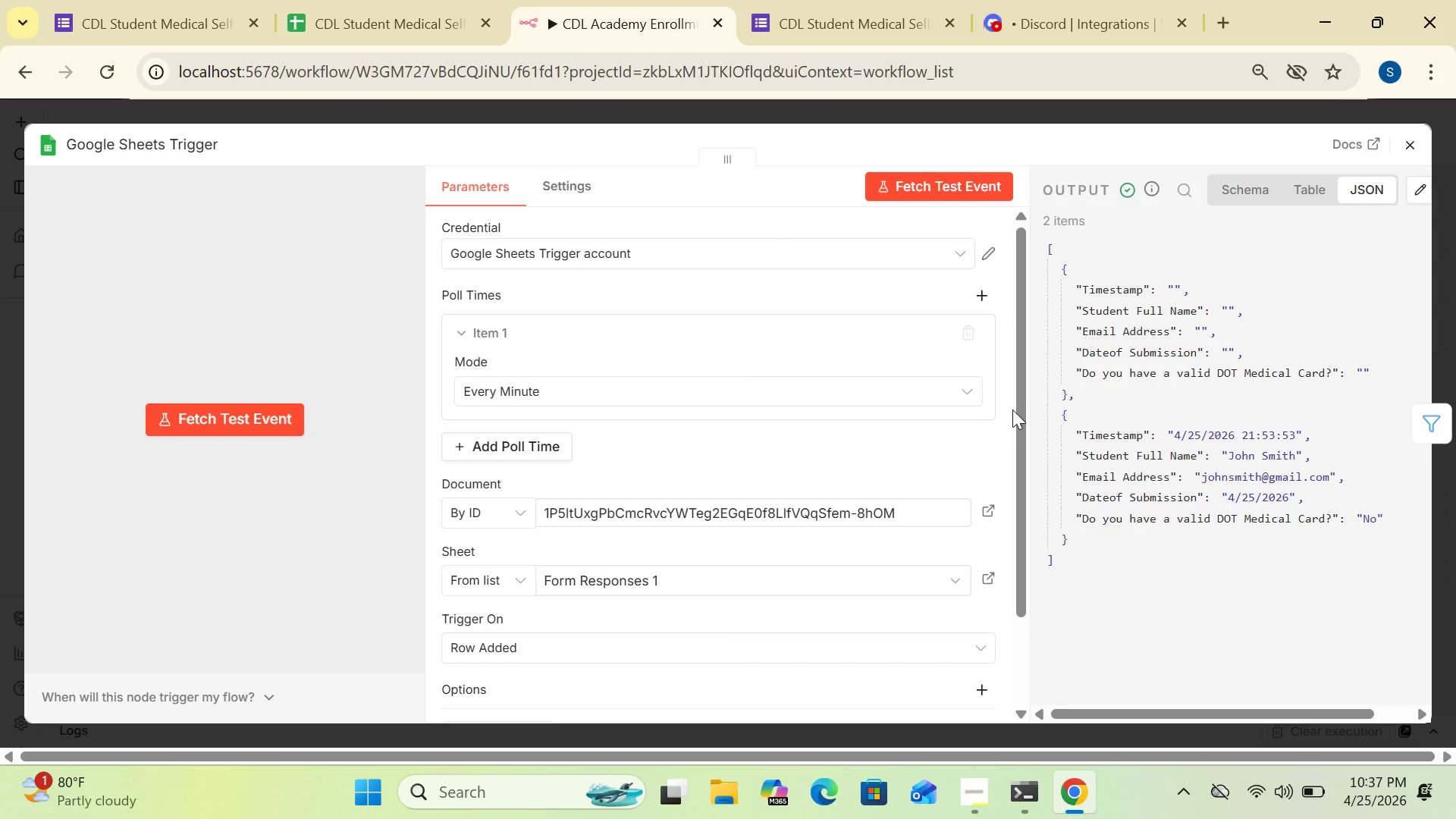 
left_click_drag(start_coordinate=[1013, 410], to_coordinate=[1009, 351])
 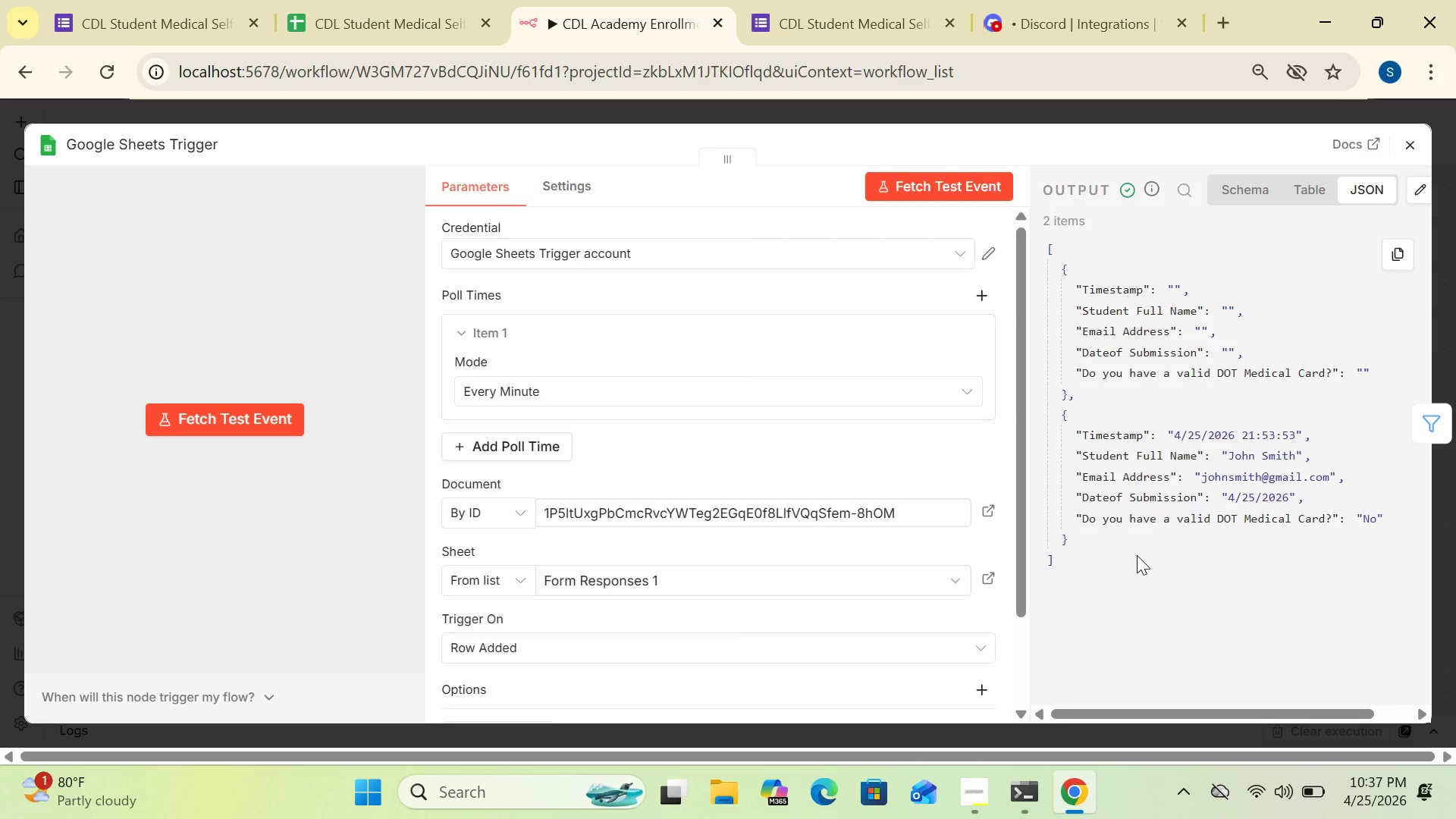 
wait(13.59)
 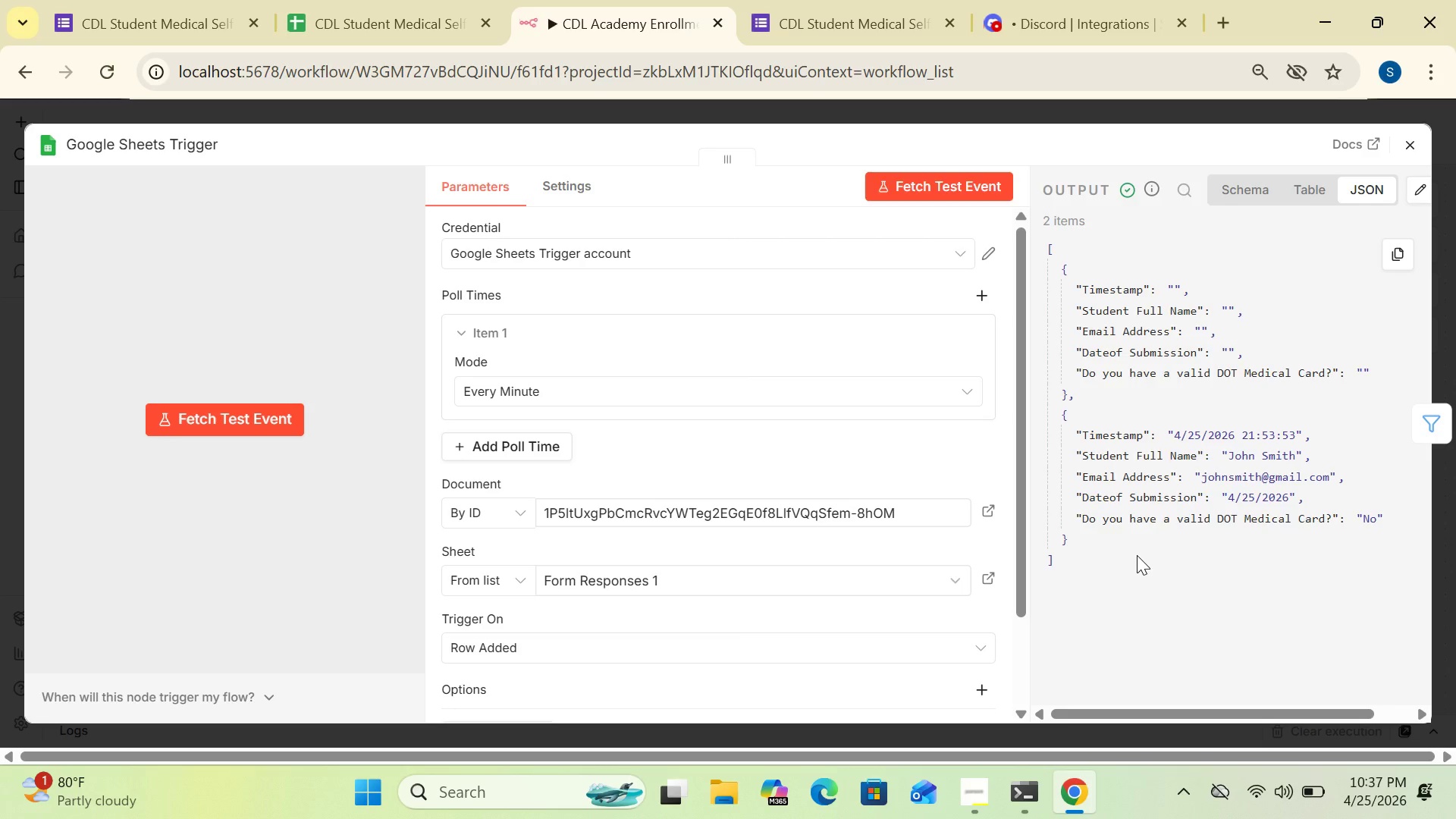 
left_click_drag(start_coordinate=[1020, 560], to_coordinate=[1012, 476])
 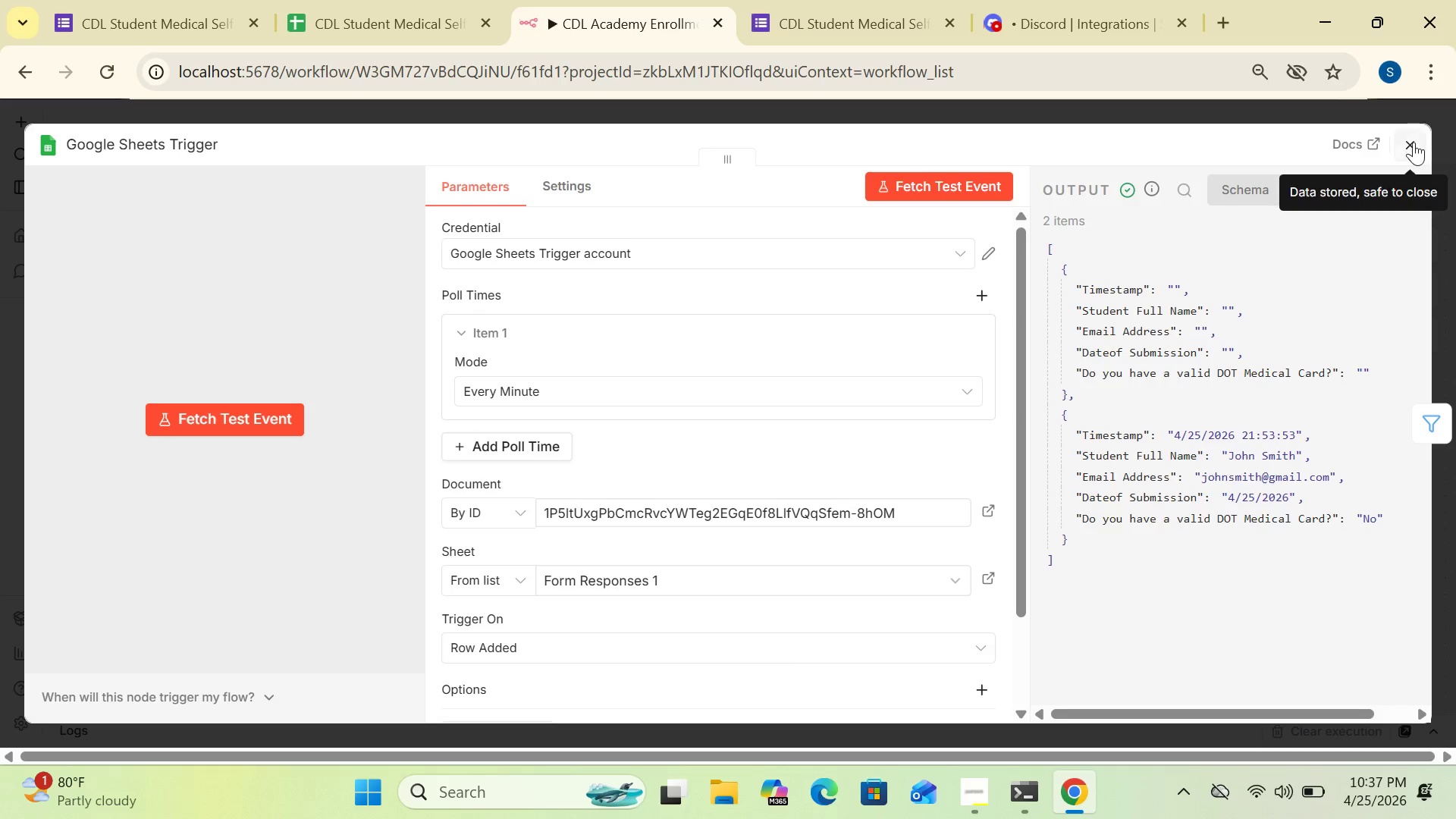 
left_click([1411, 142])
 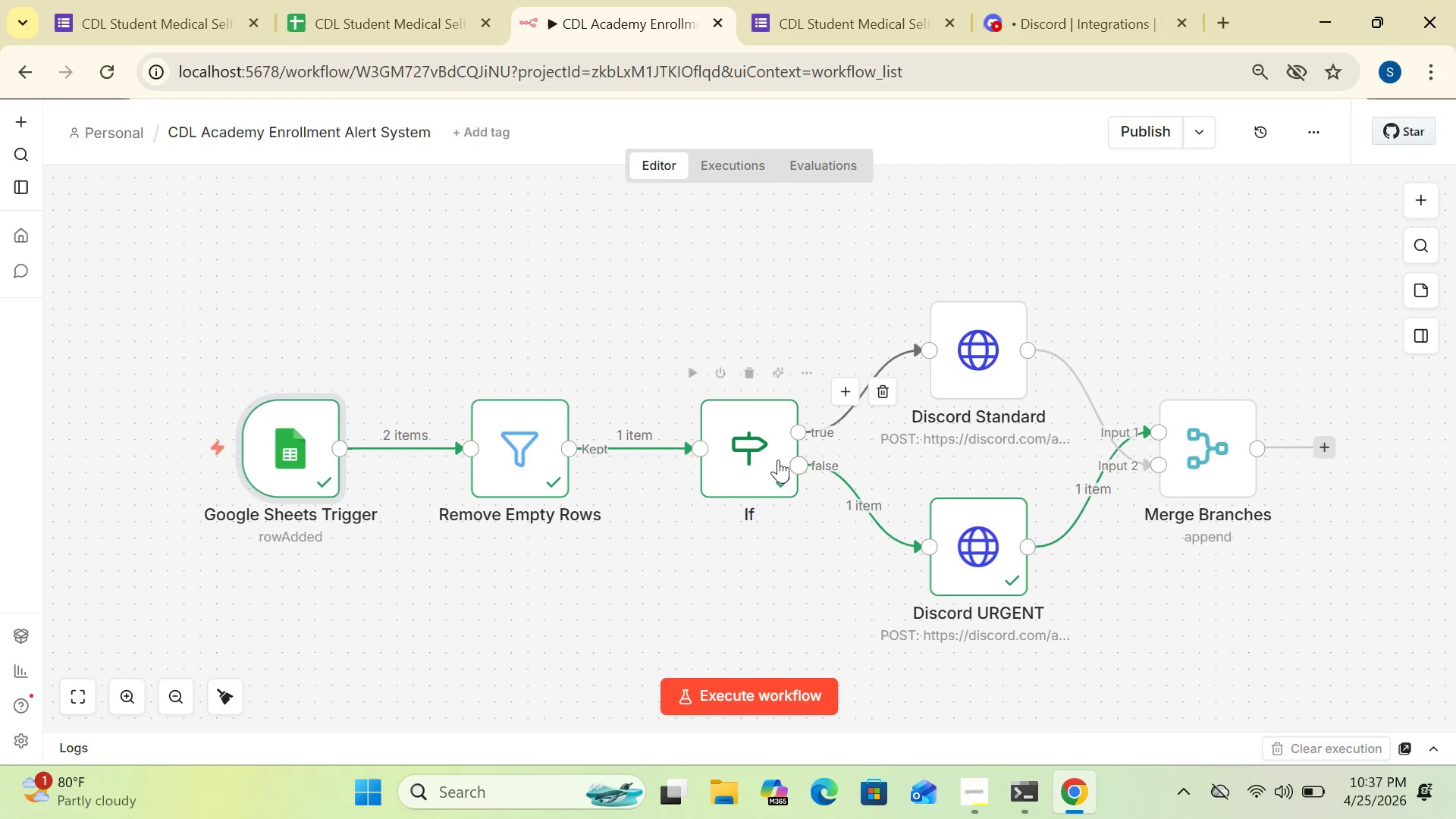 
double_click([752, 463])
 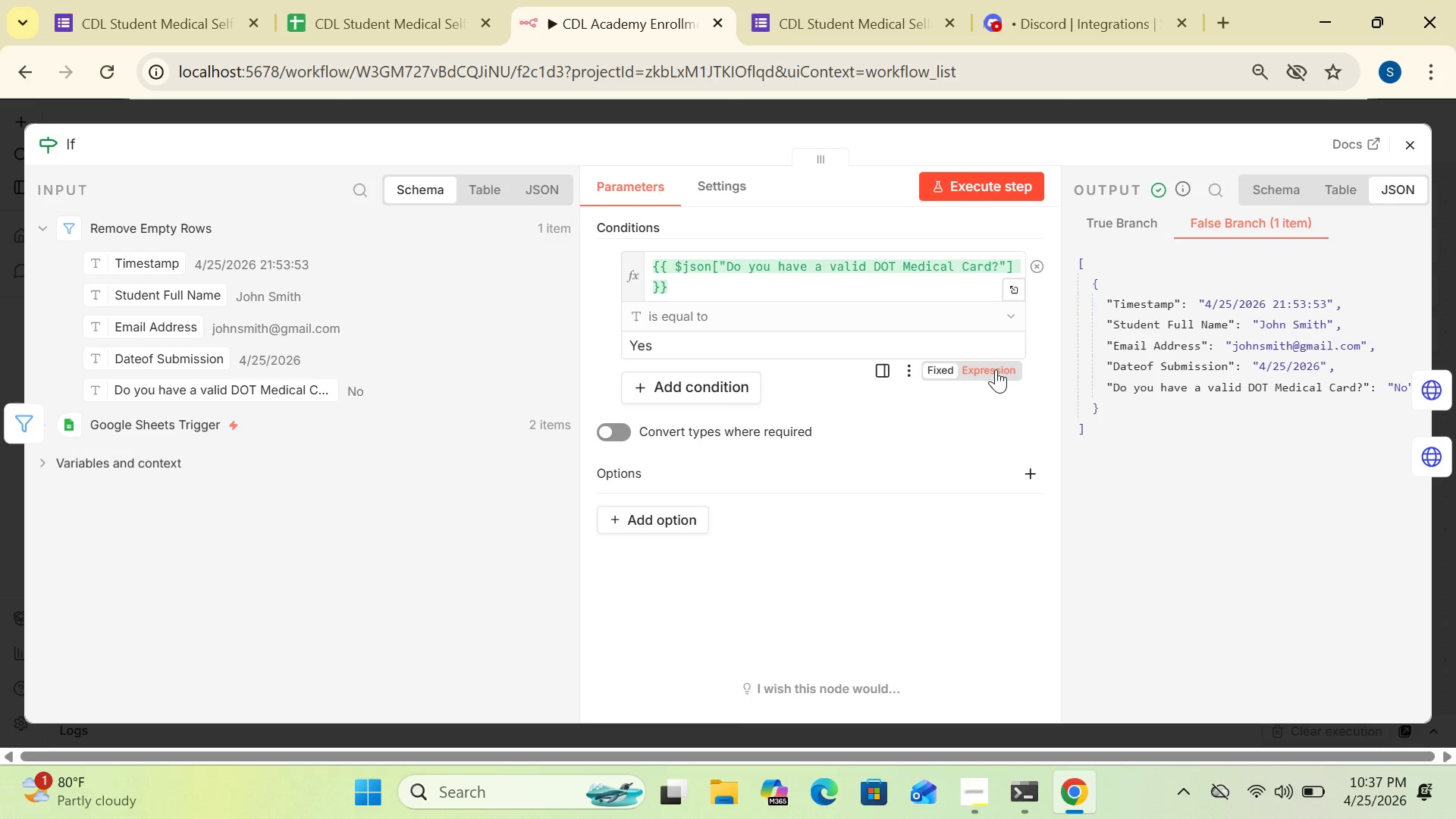 
wait(7.2)
 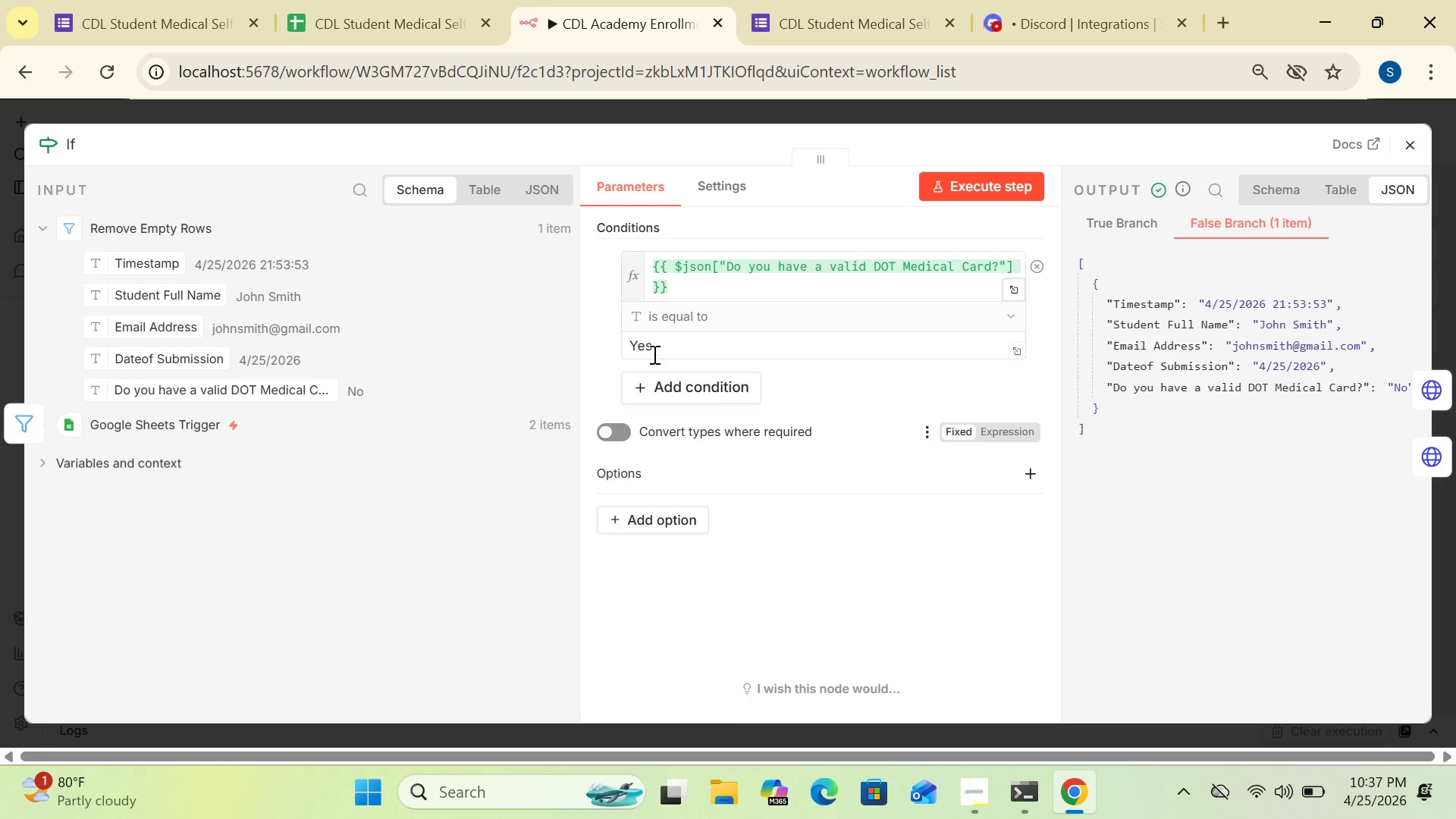 
left_click([1015, 290])
 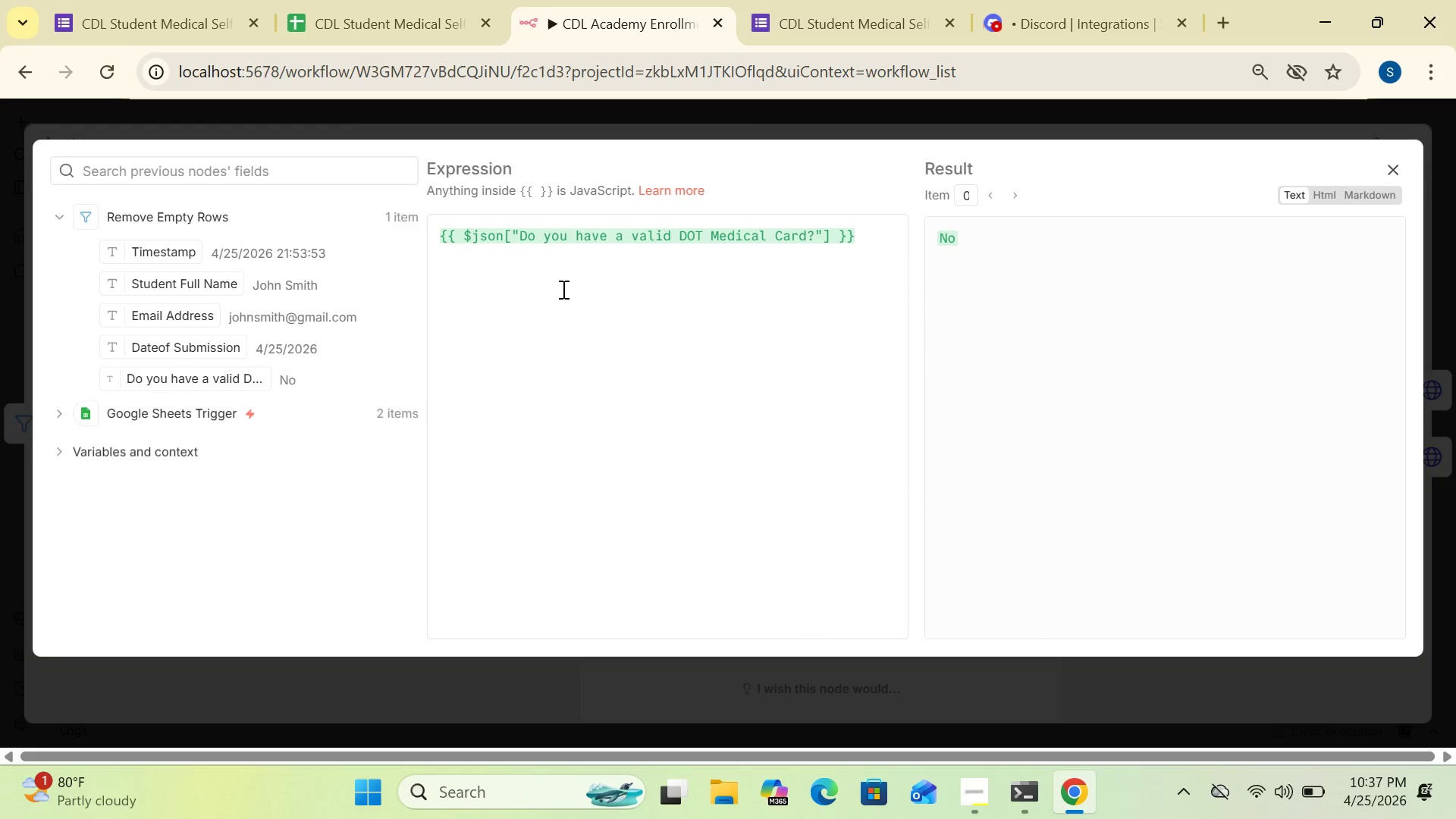 
key(N)
 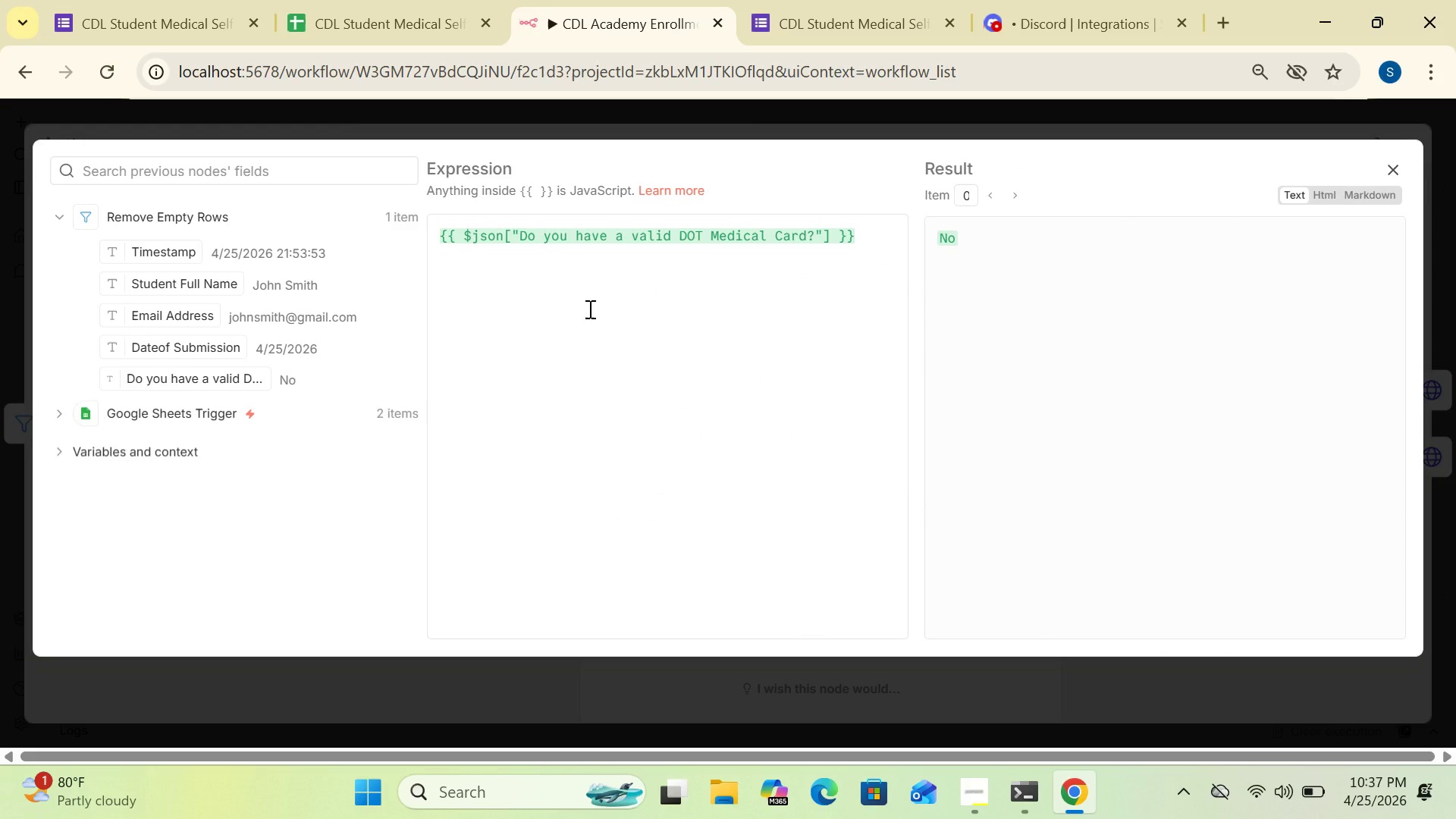 
left_click([588, 309])
 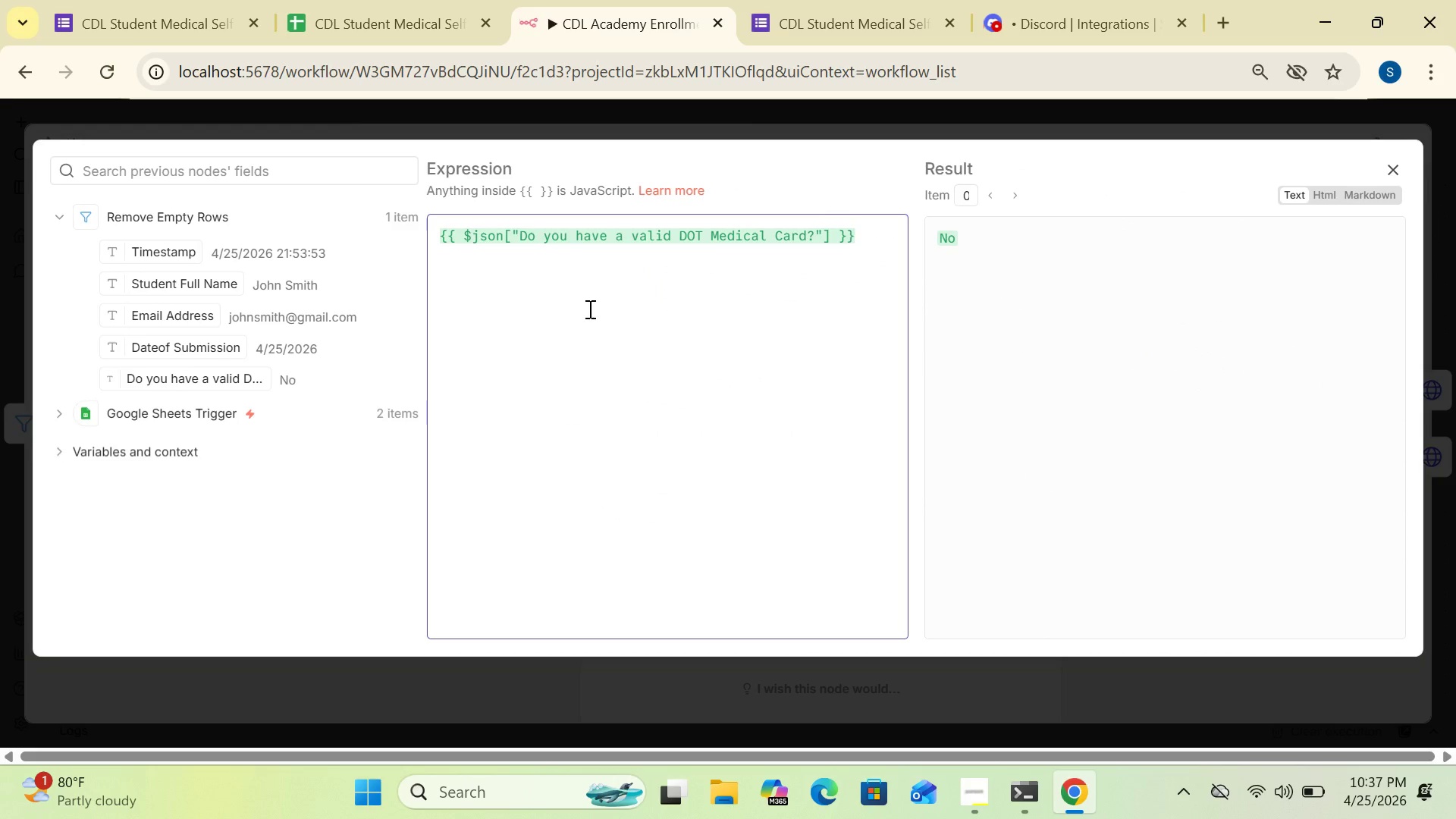 
left_click([588, 309])
 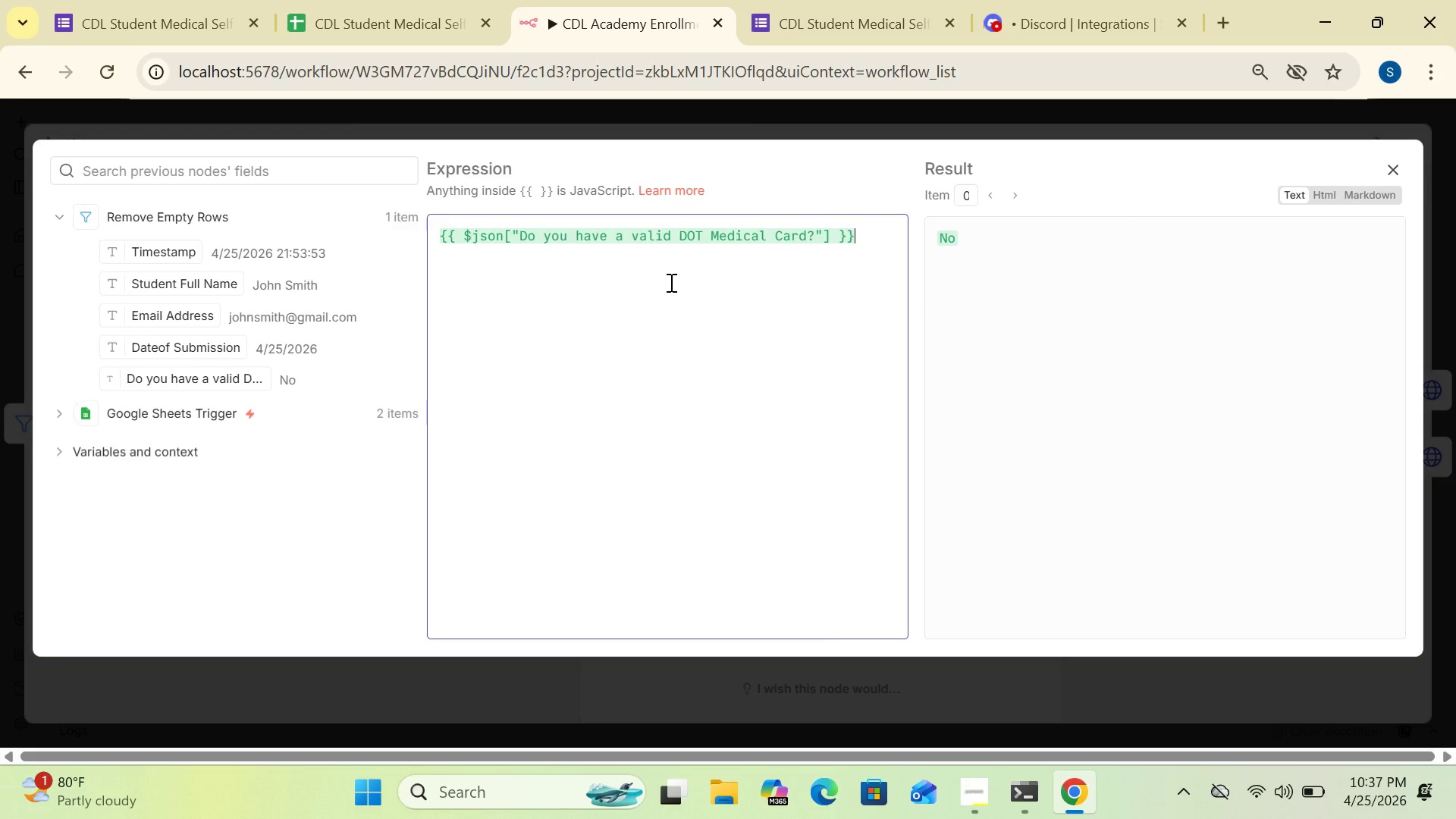 
type(mmm)
key(Backspace)
key(Backspace)
key(Backspace)
 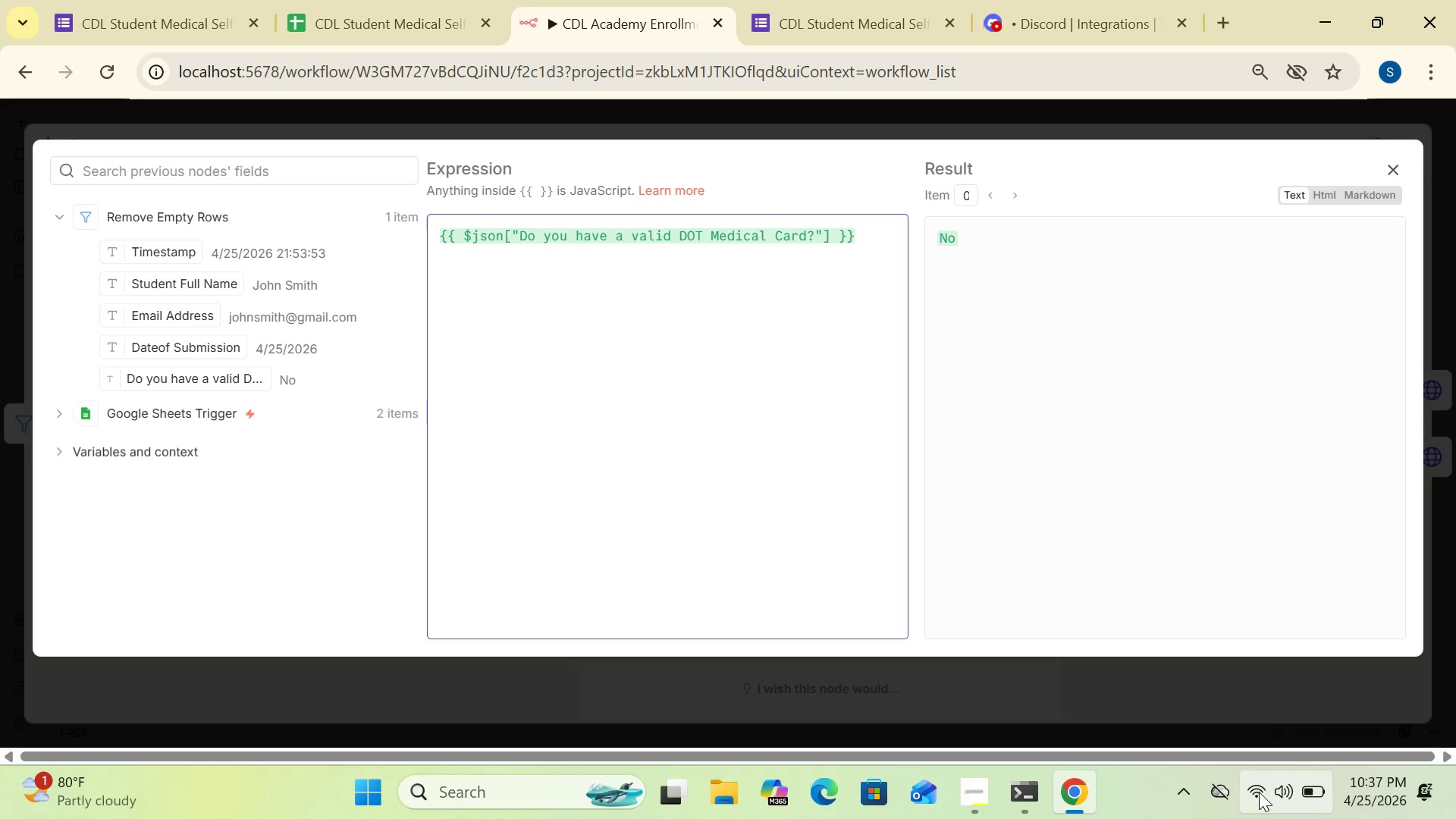 
left_click([1262, 795])
 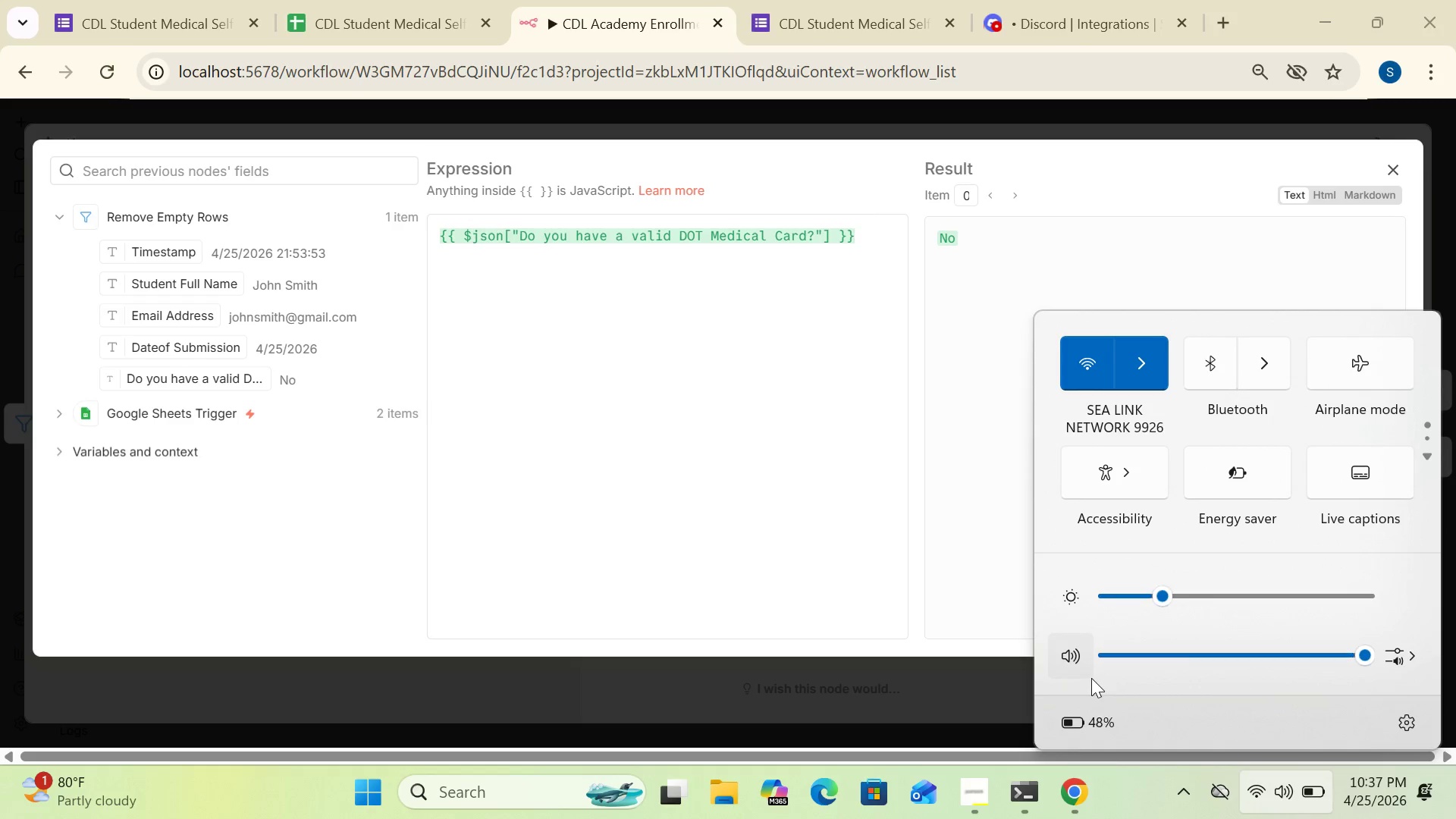 
left_click([974, 547])
 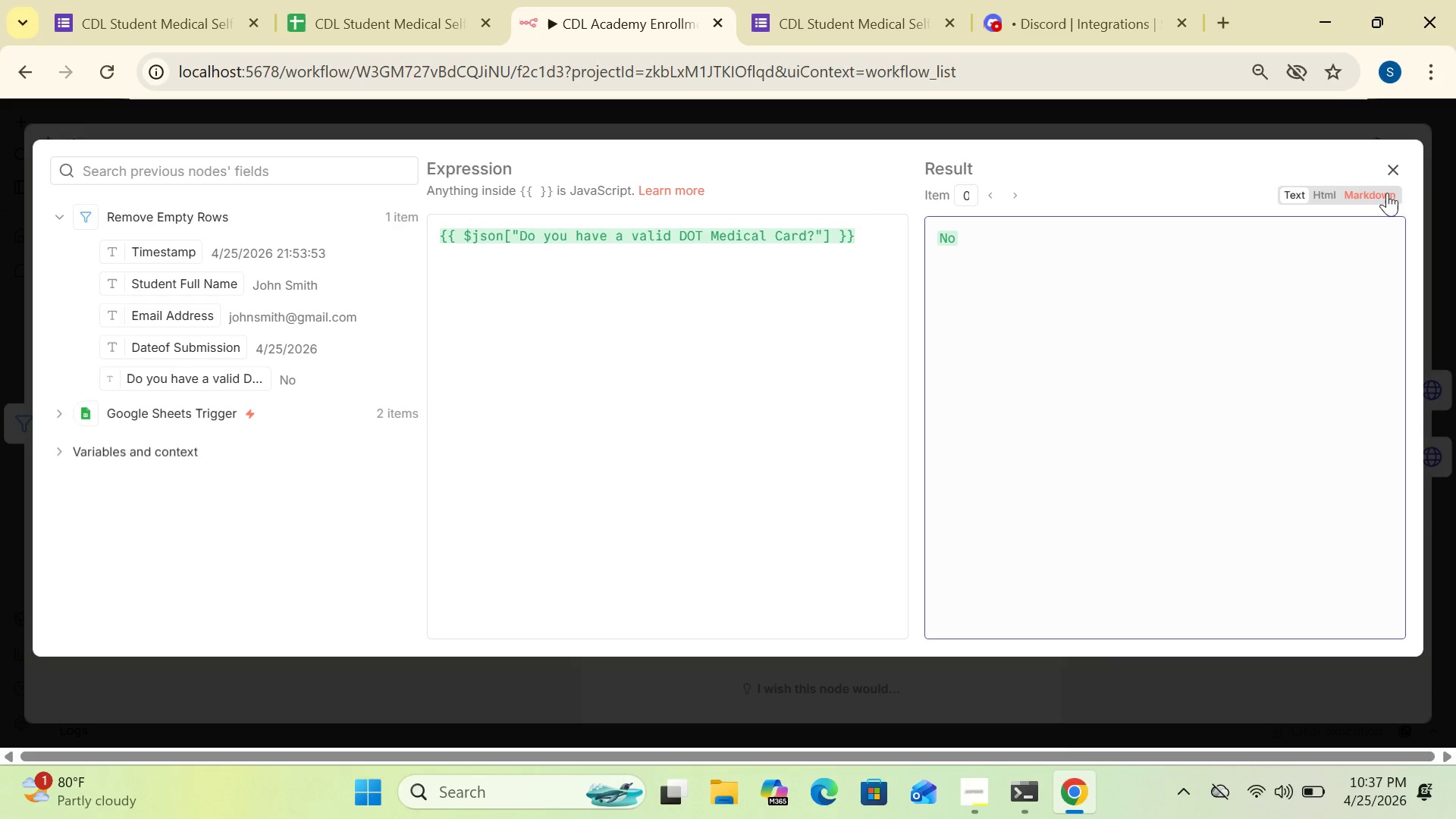 
left_click([1393, 167])
 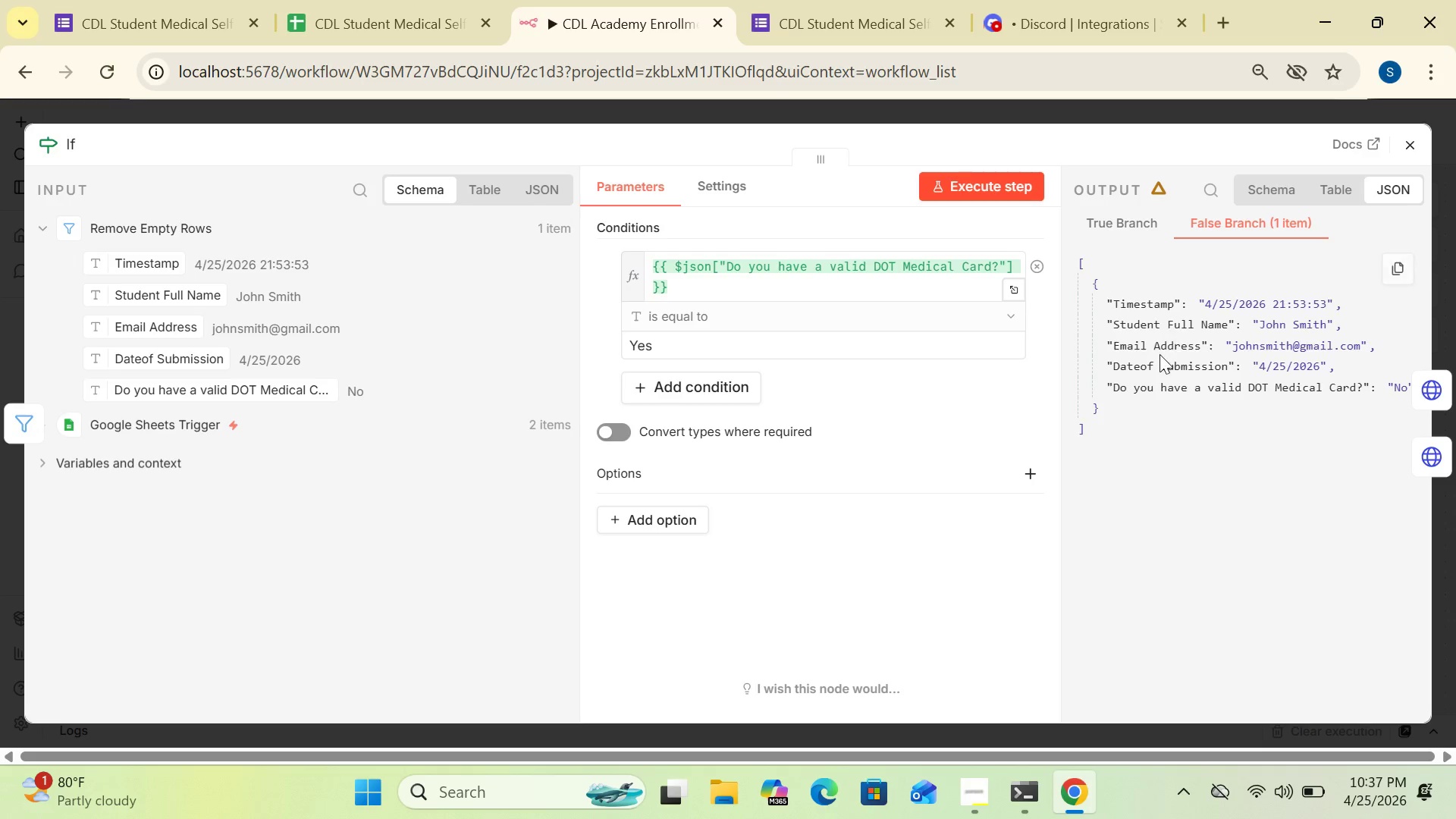 
mouse_move([1061, 452])
 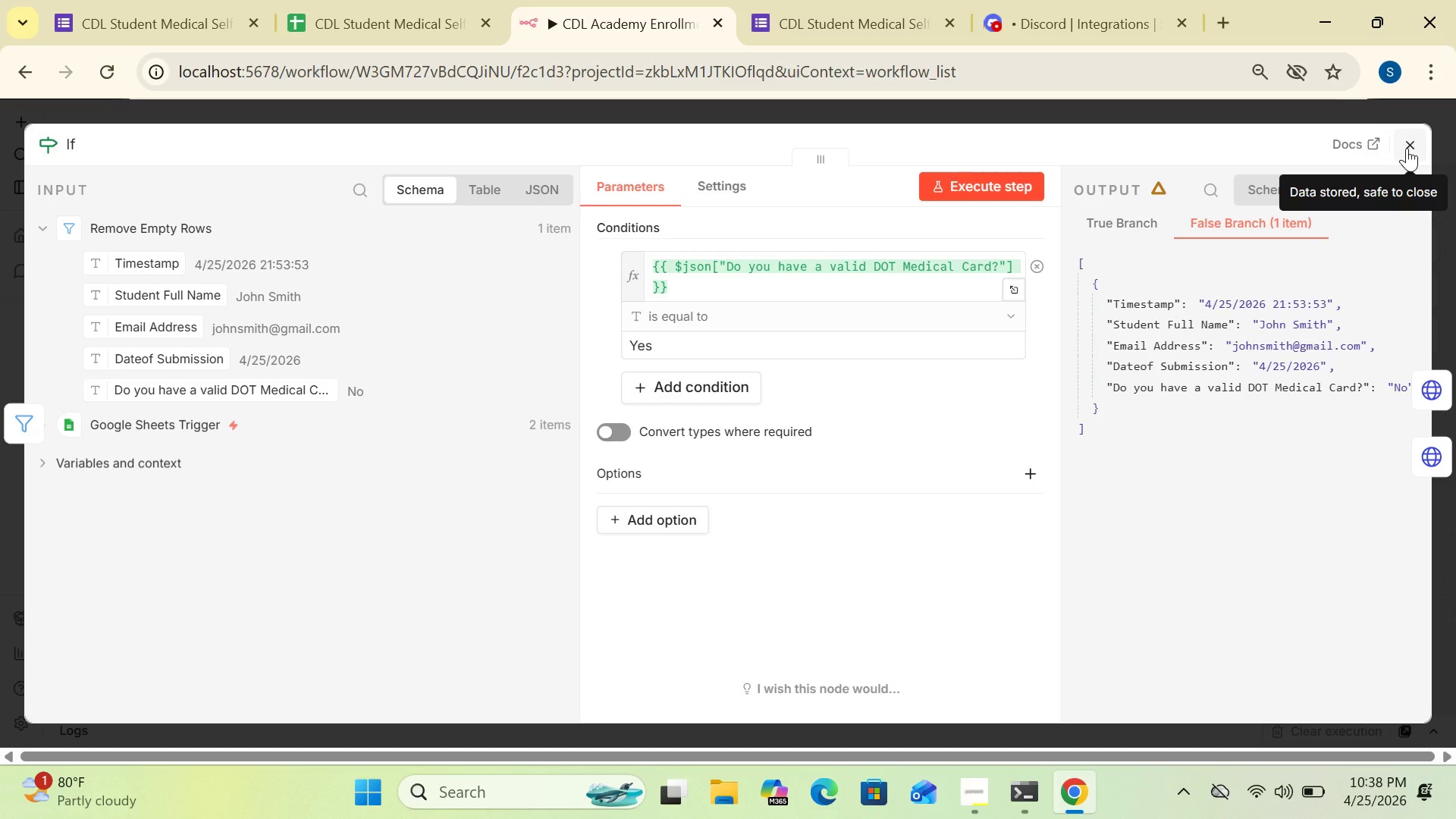 
wait(6.32)
 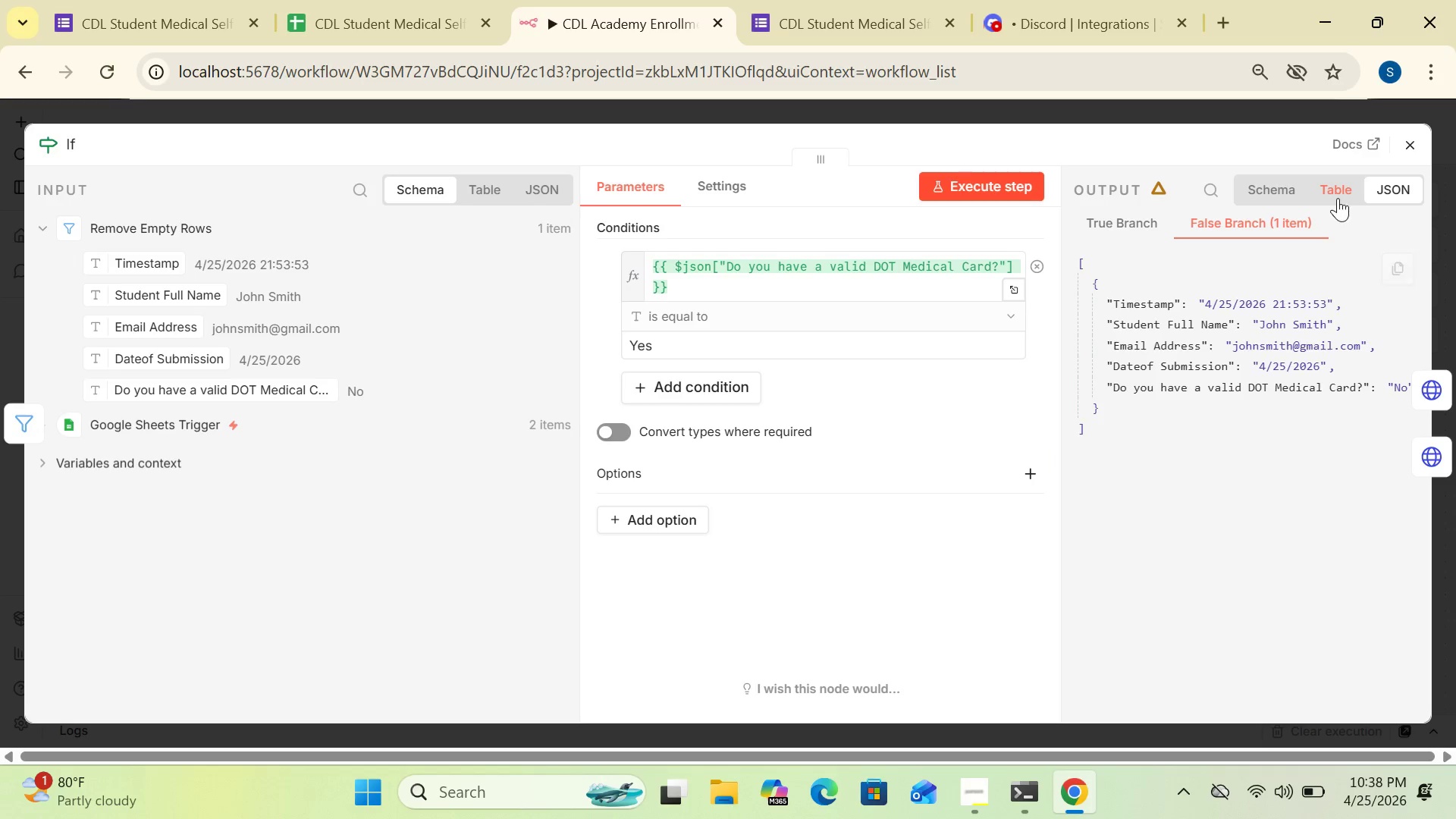 
left_click([1407, 148])
 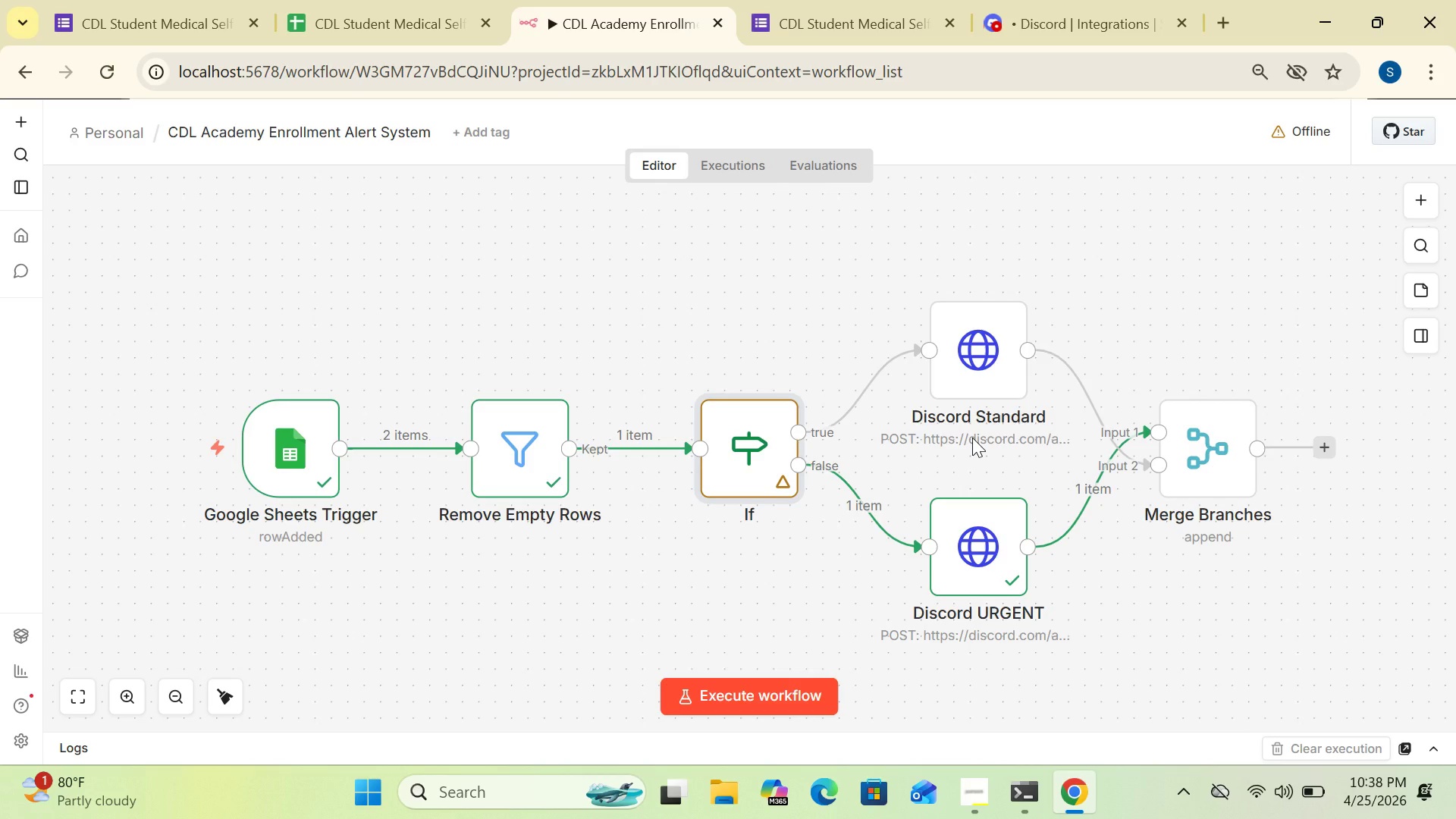 
wait(50.42)
 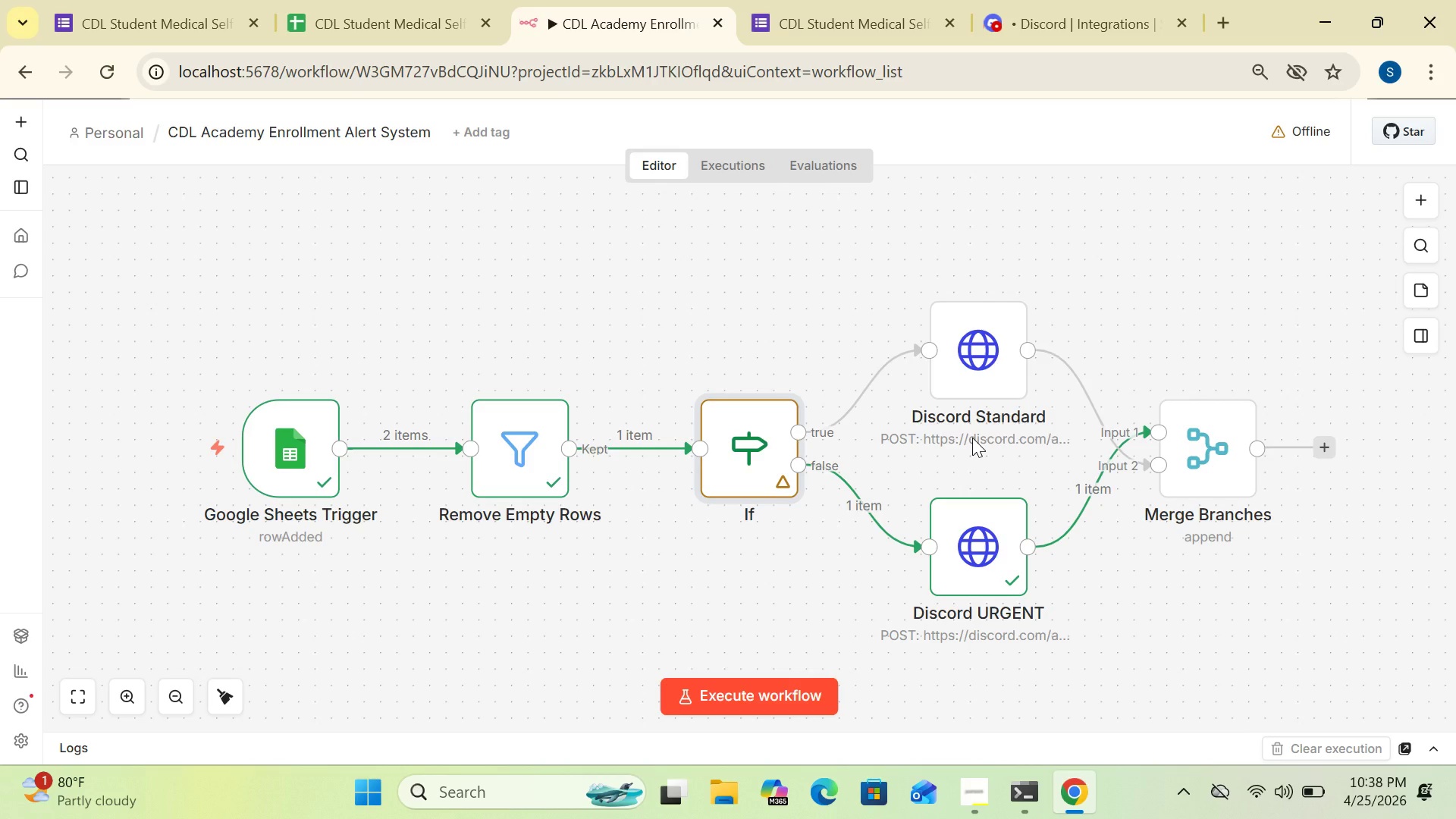 
double_click([951, 391])
 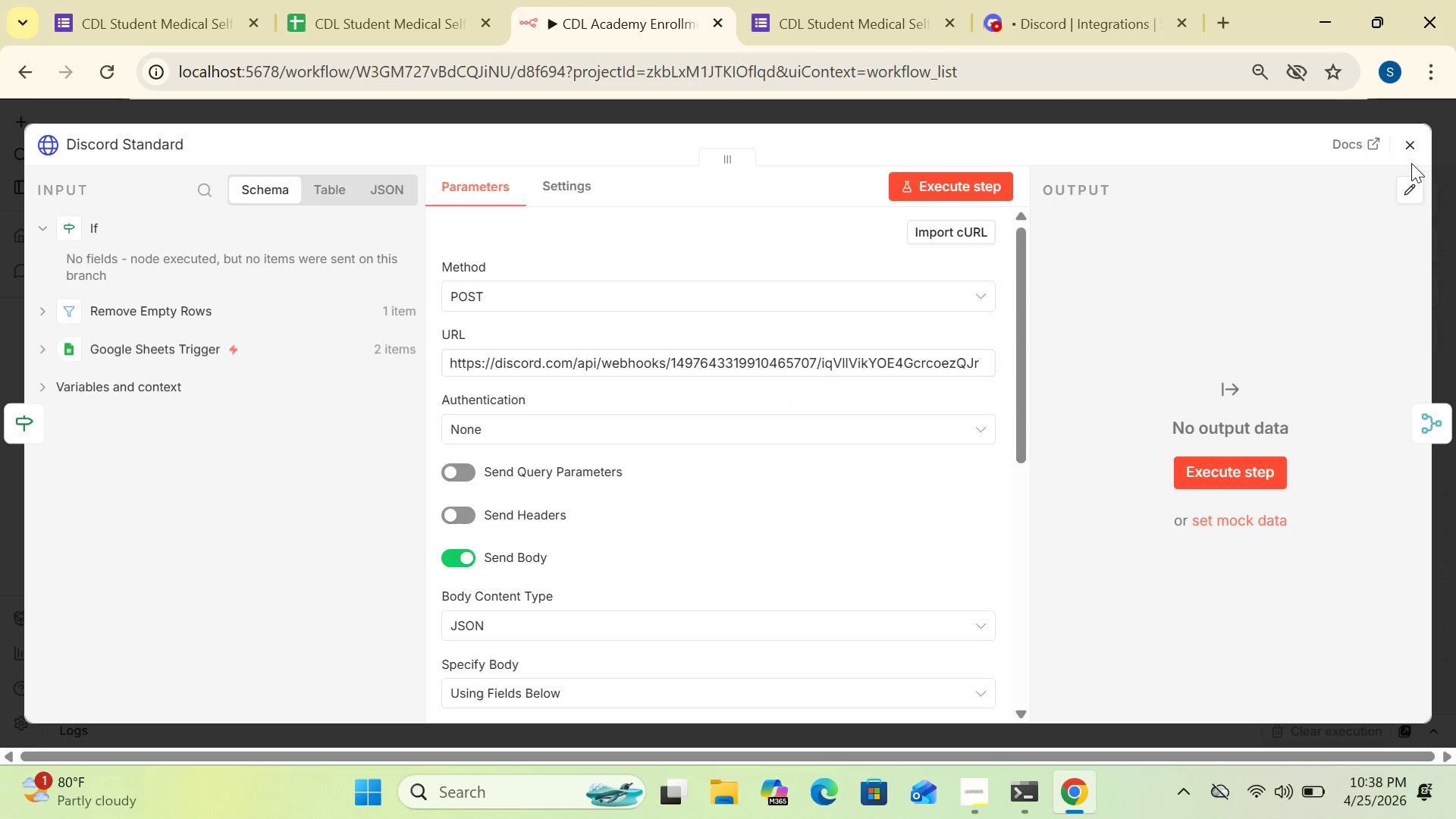 
left_click([1409, 149])
 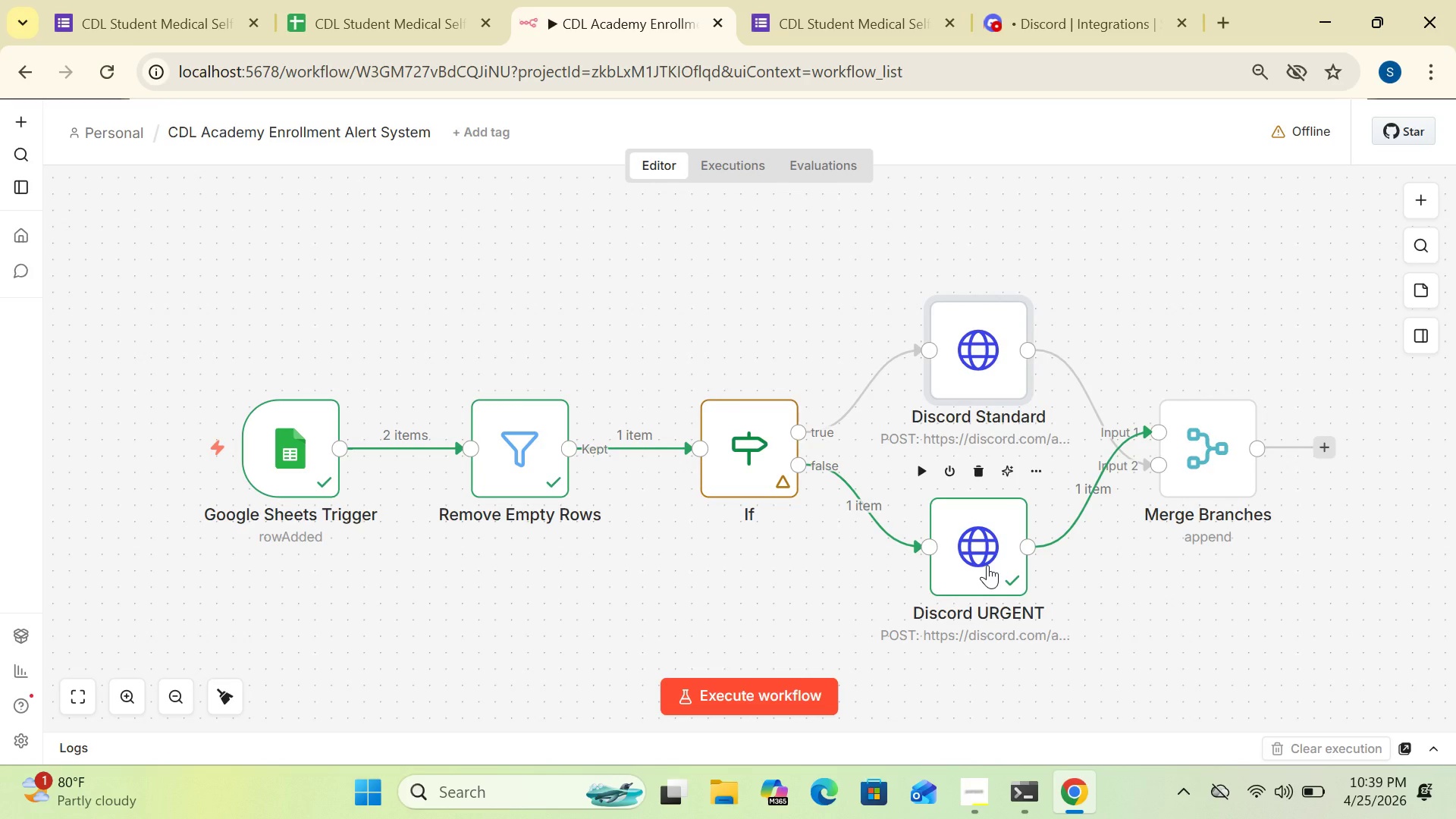 
double_click([987, 564])
 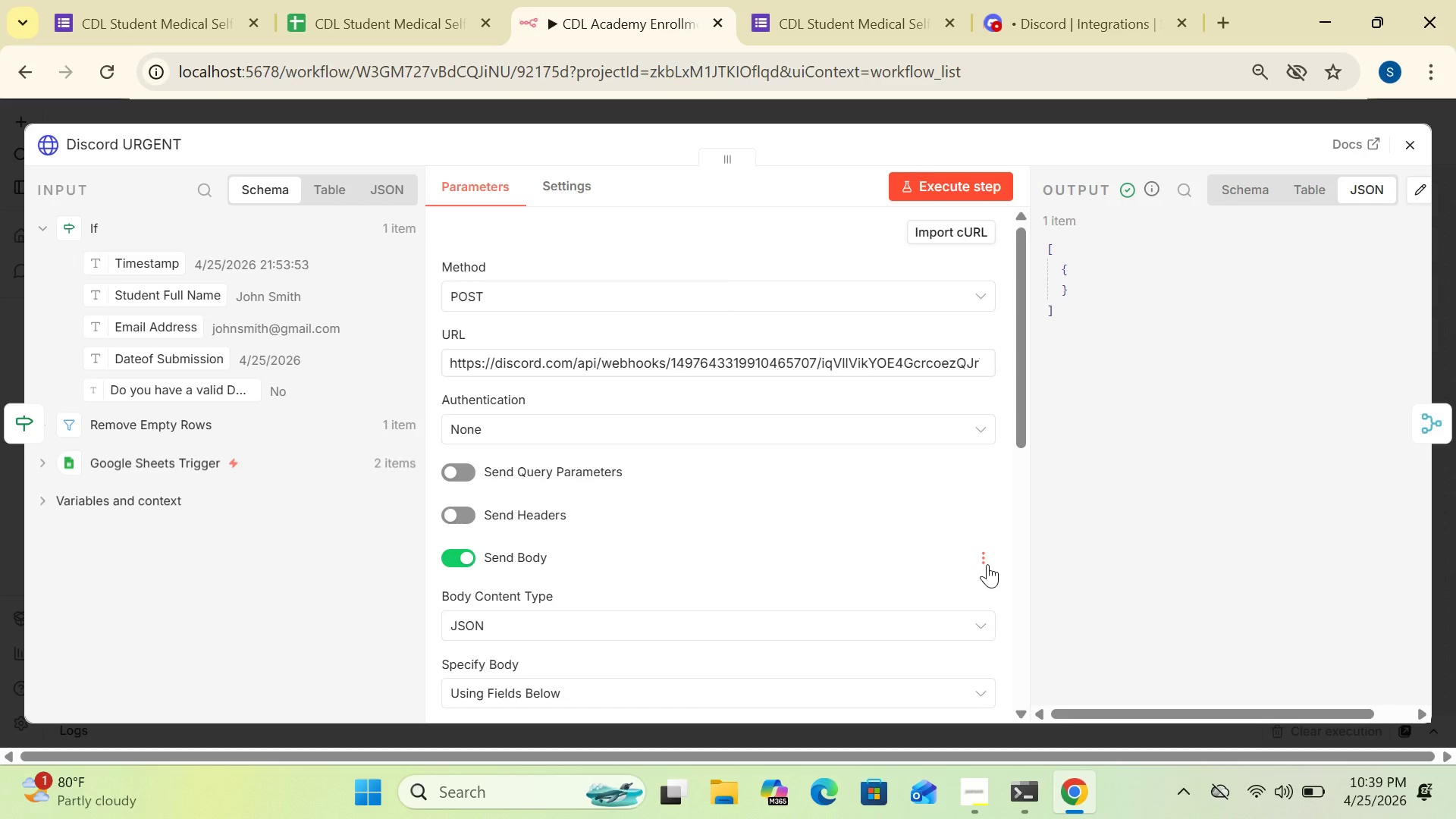 
wait(14.12)
 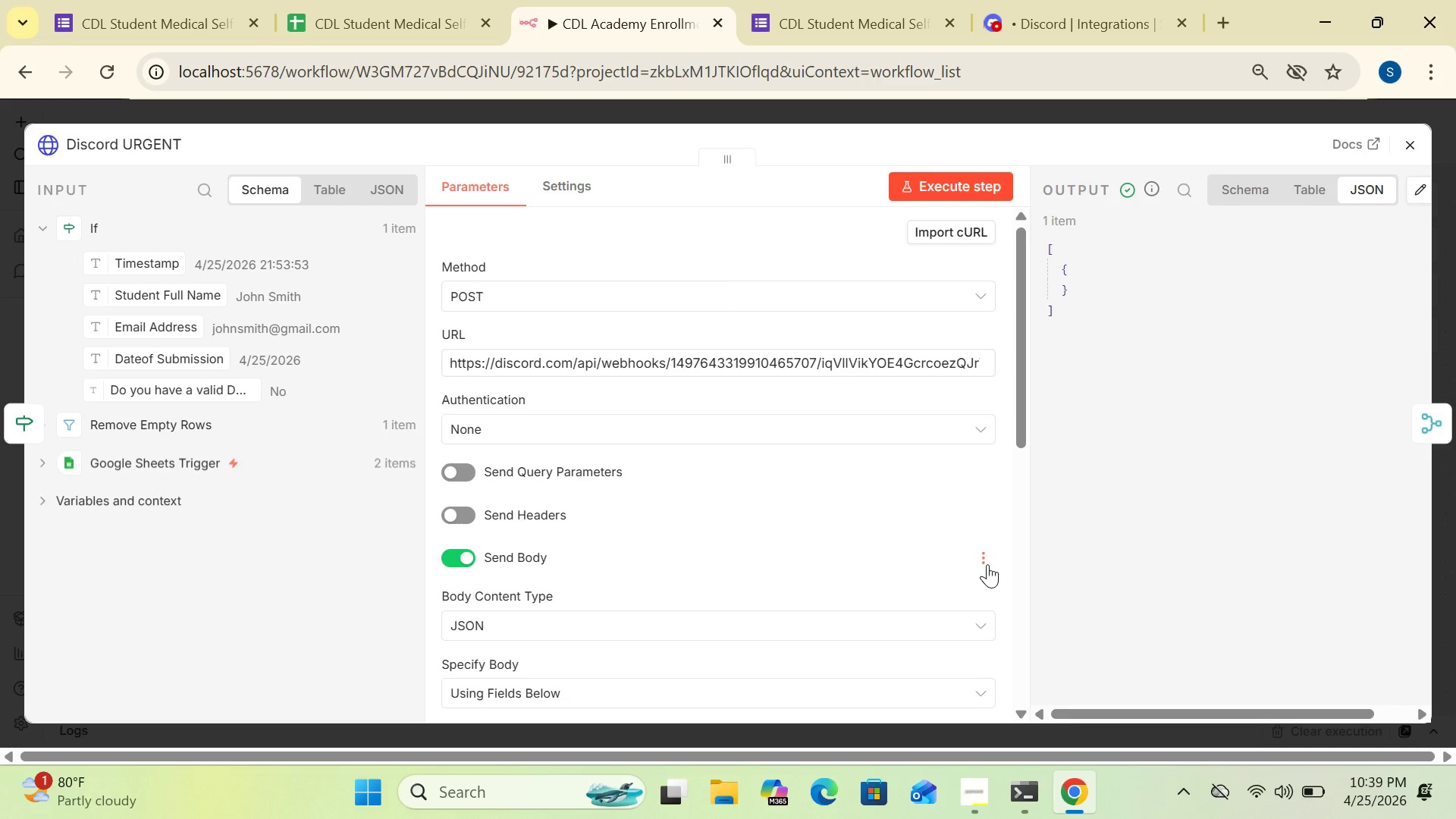 
left_click([1401, 146])
 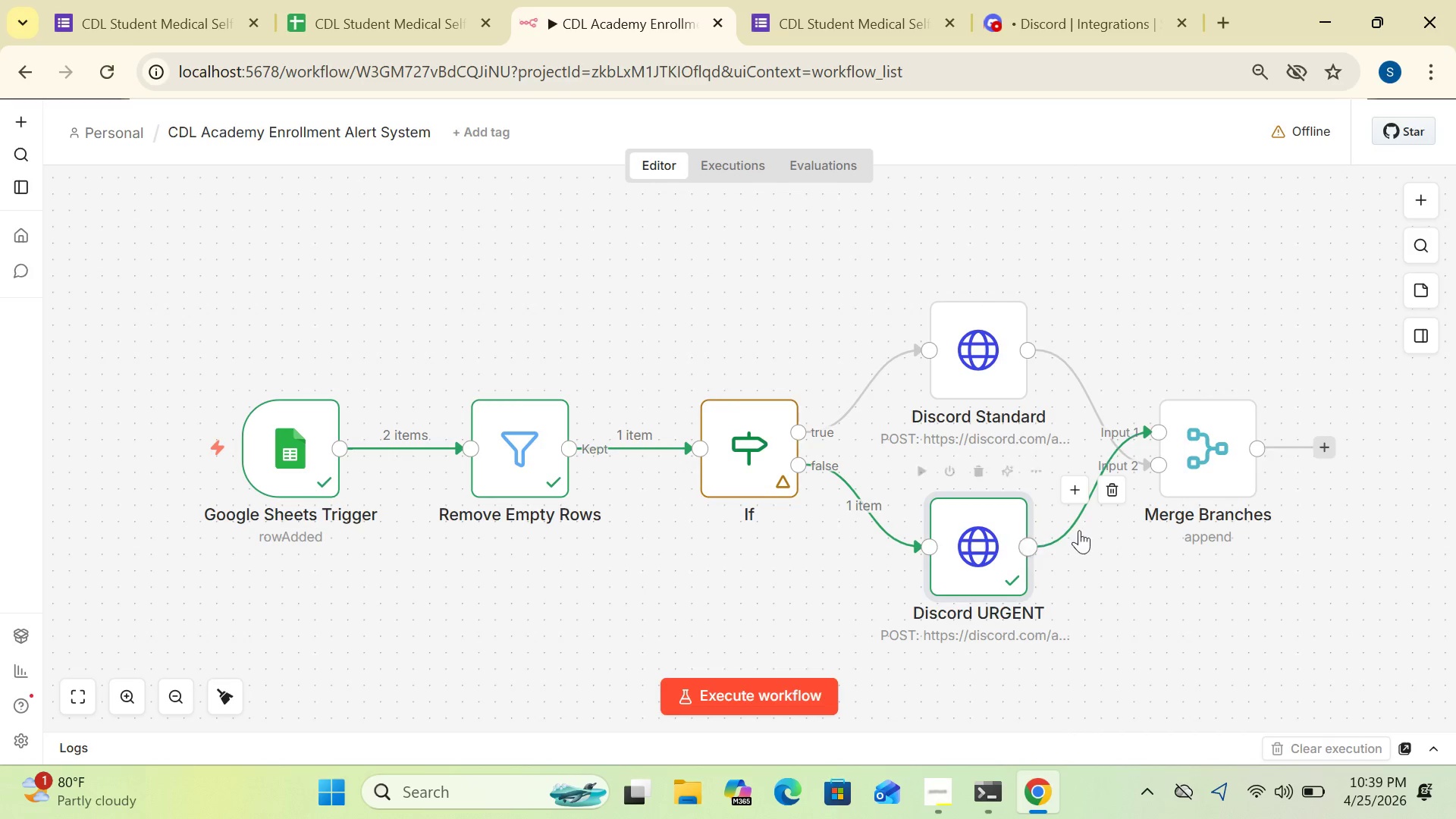 
wait(6.58)
 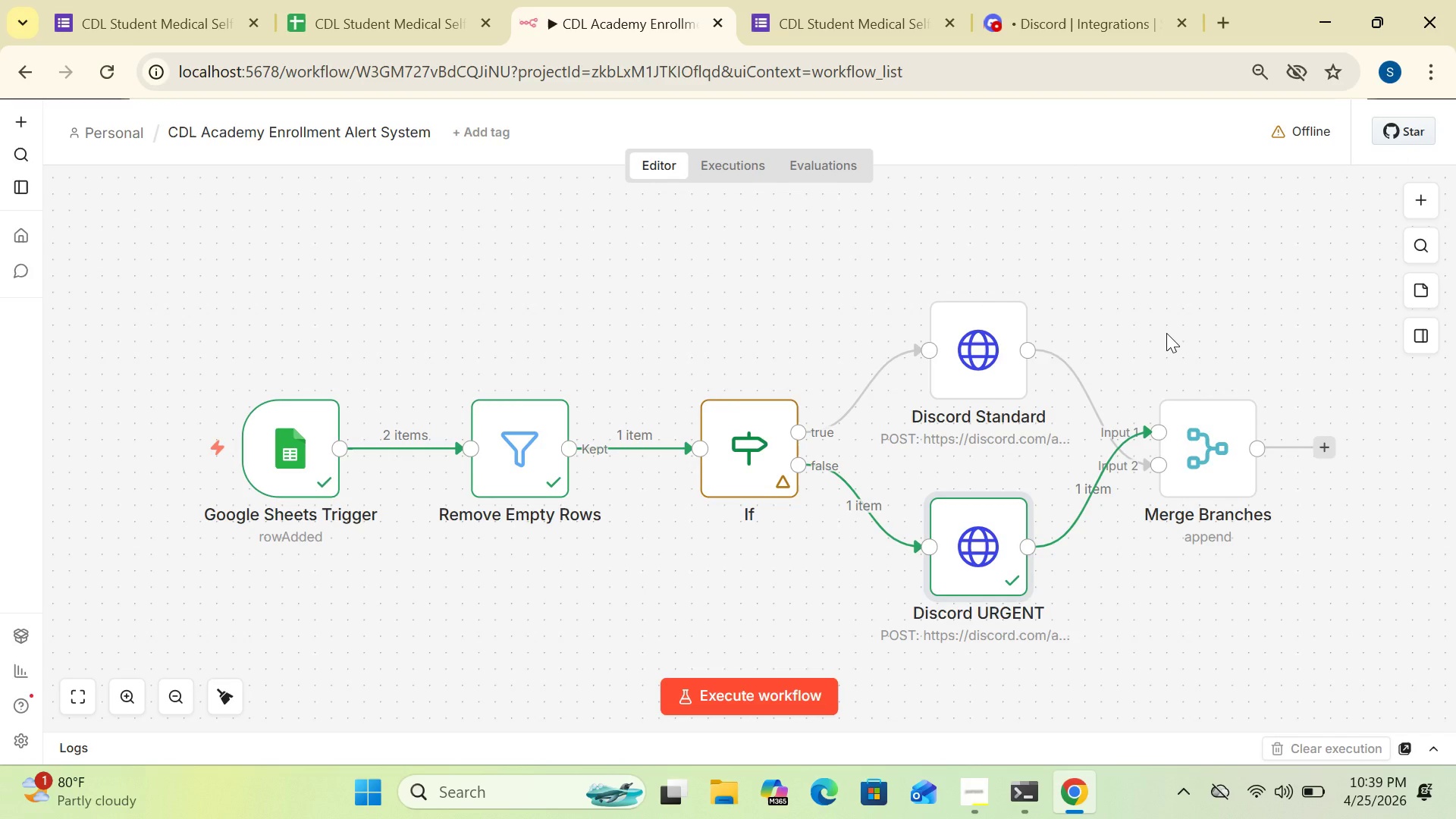 
left_click([1111, 490])
 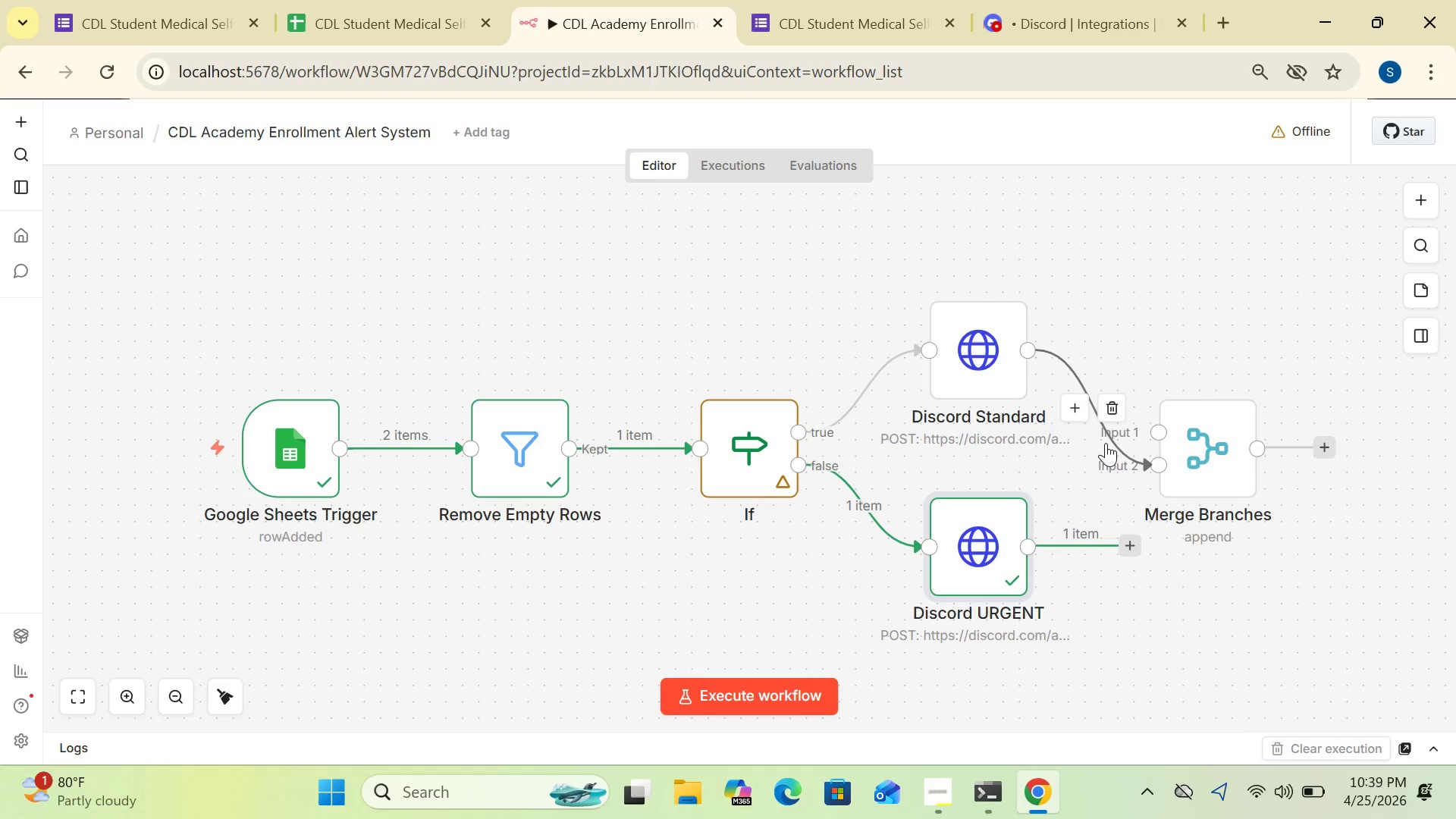 
left_click([1109, 405])
 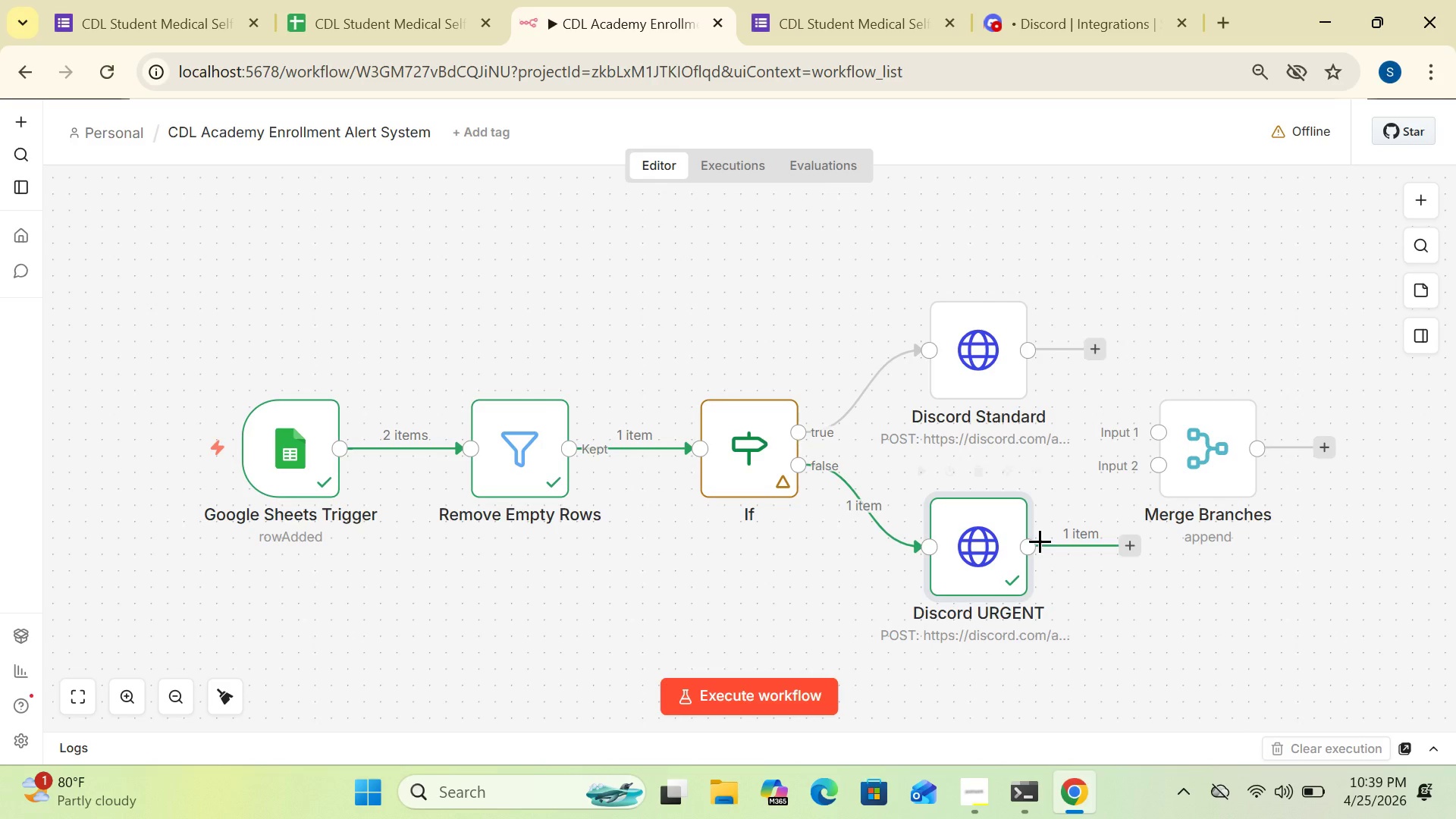 
left_click_drag(start_coordinate=[1025, 551], to_coordinate=[1178, 489])
 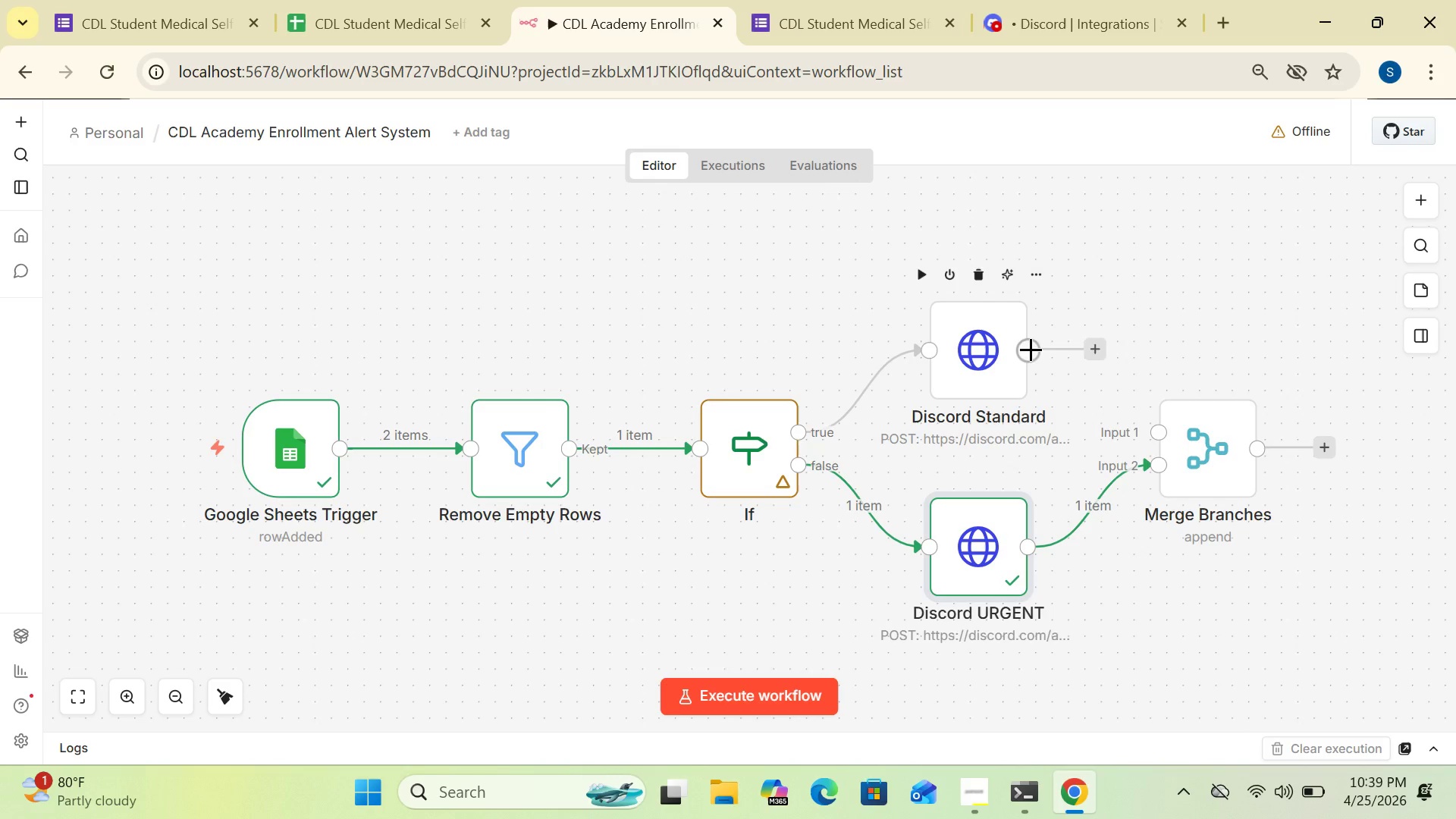 
left_click_drag(start_coordinate=[1031, 348], to_coordinate=[1141, 415])
 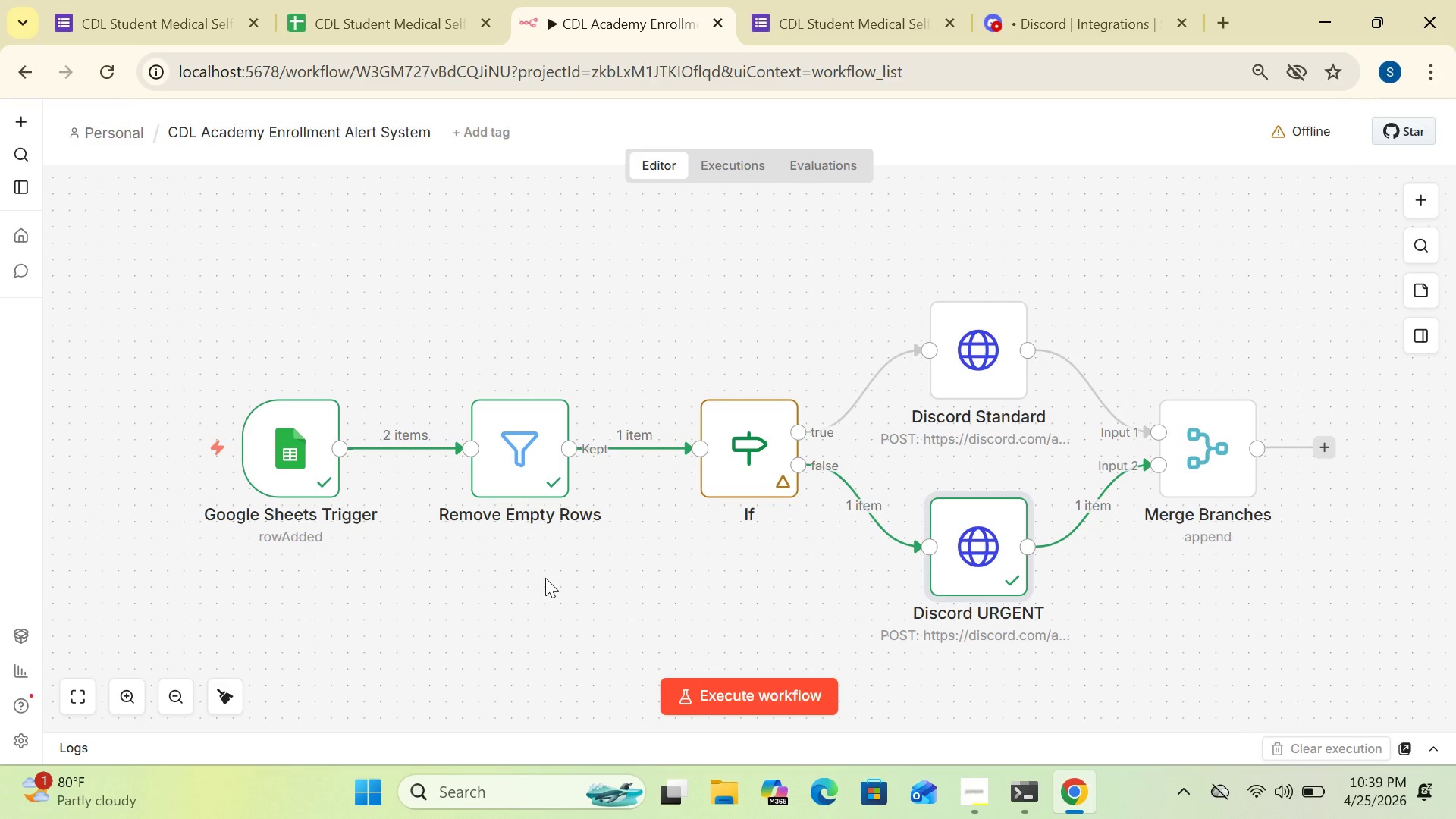 
wait(11.66)
 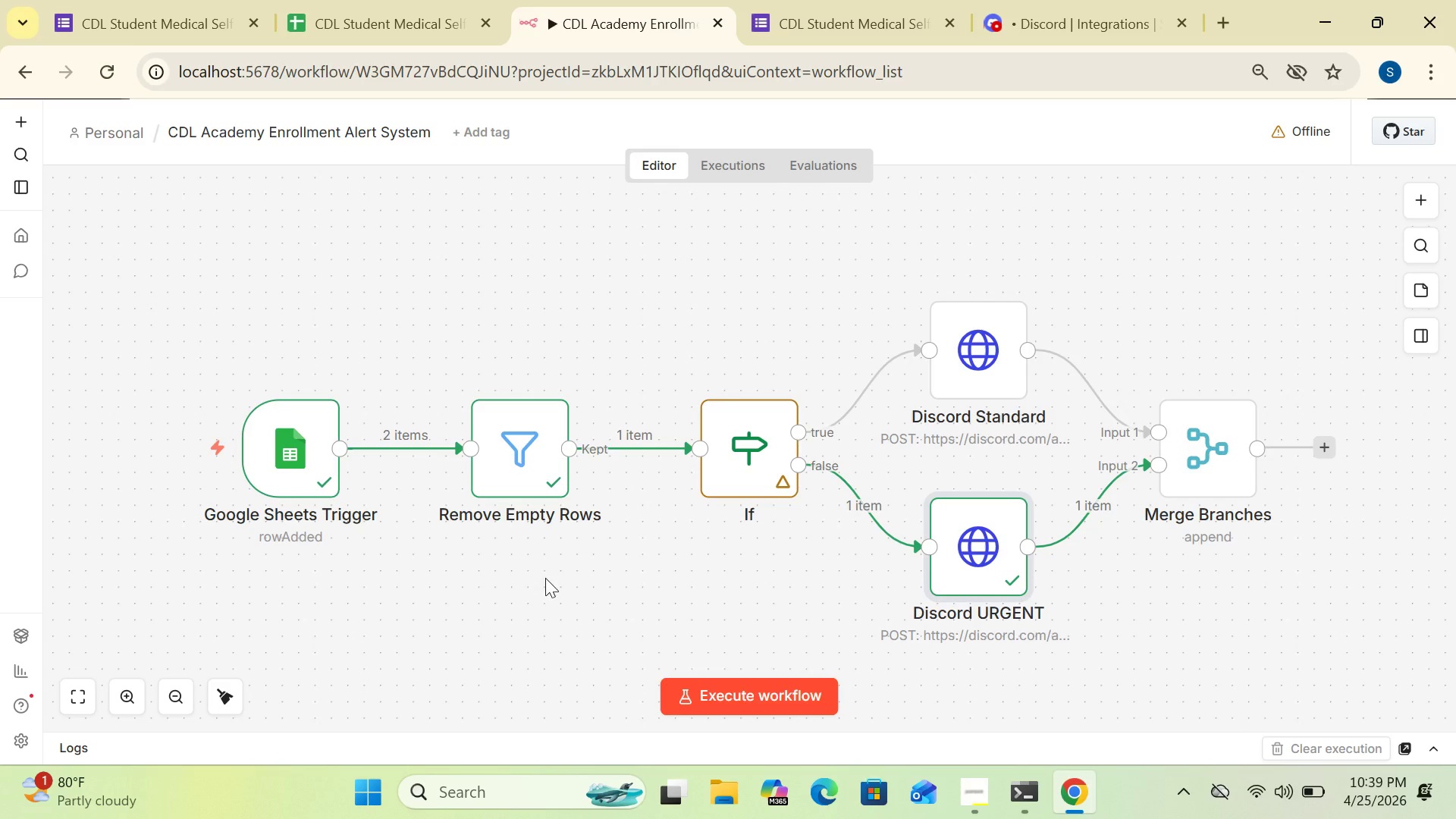 
left_click([1334, 447])
 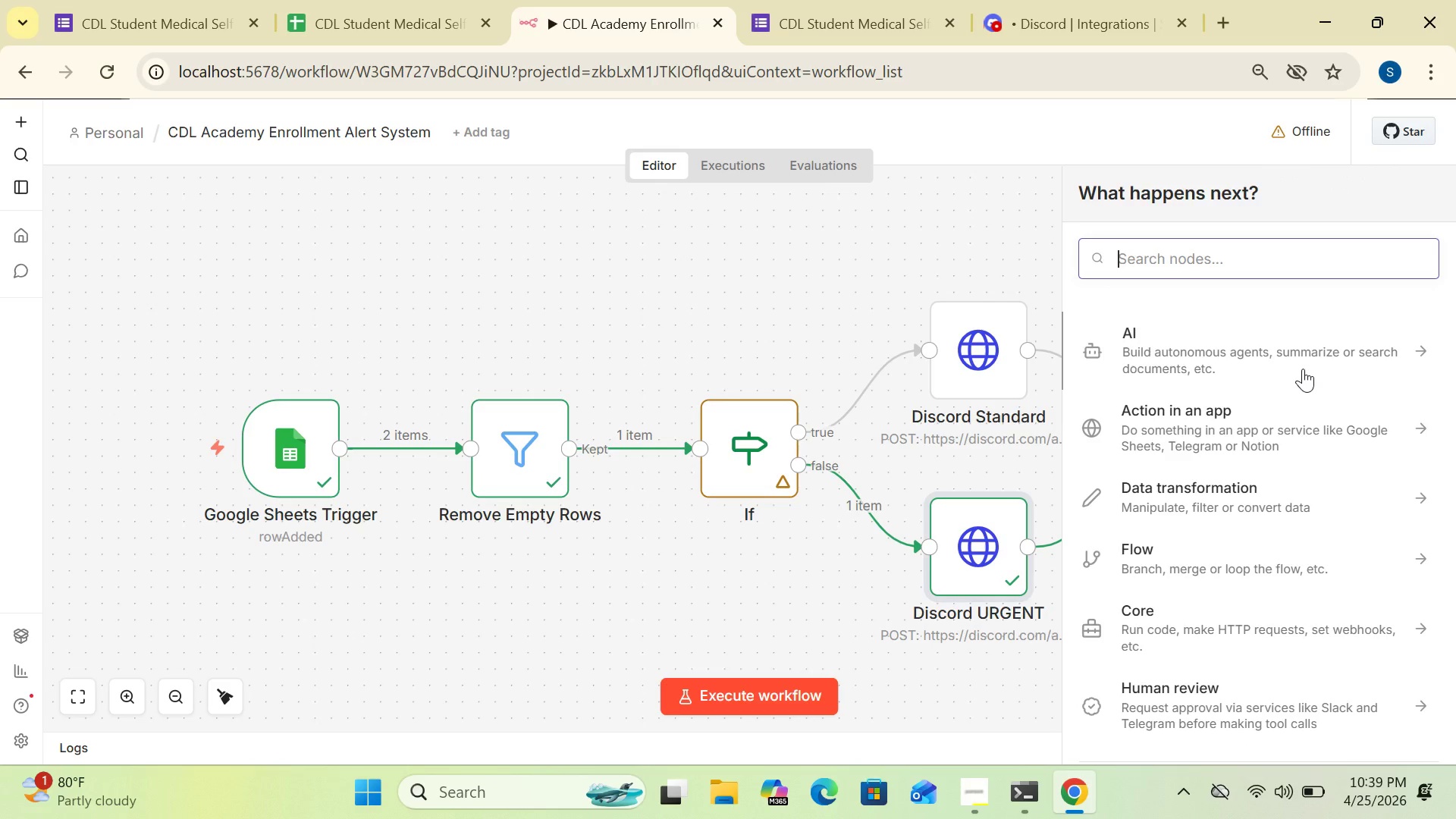 
type(google)
 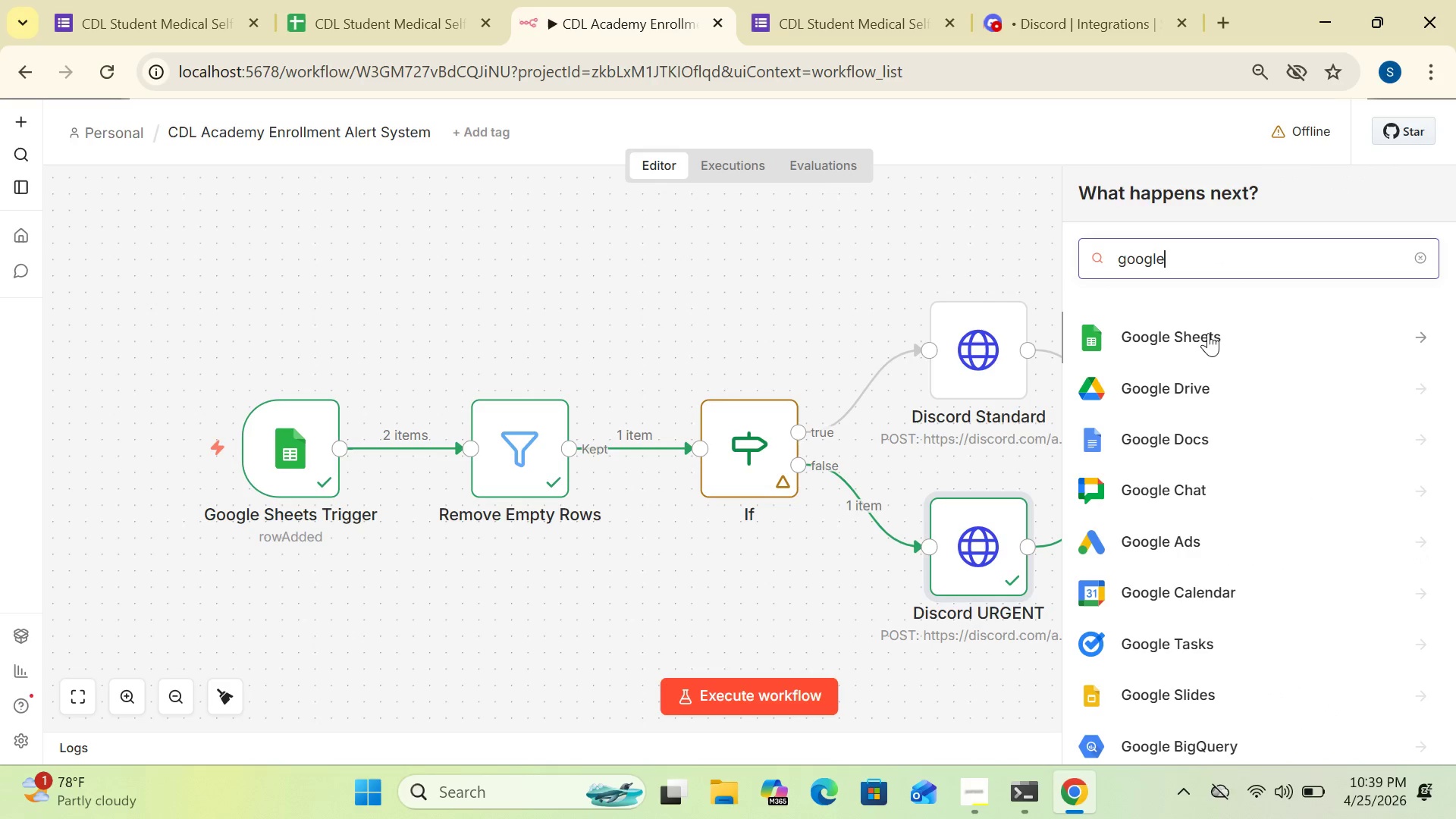 
left_click([1208, 333])
 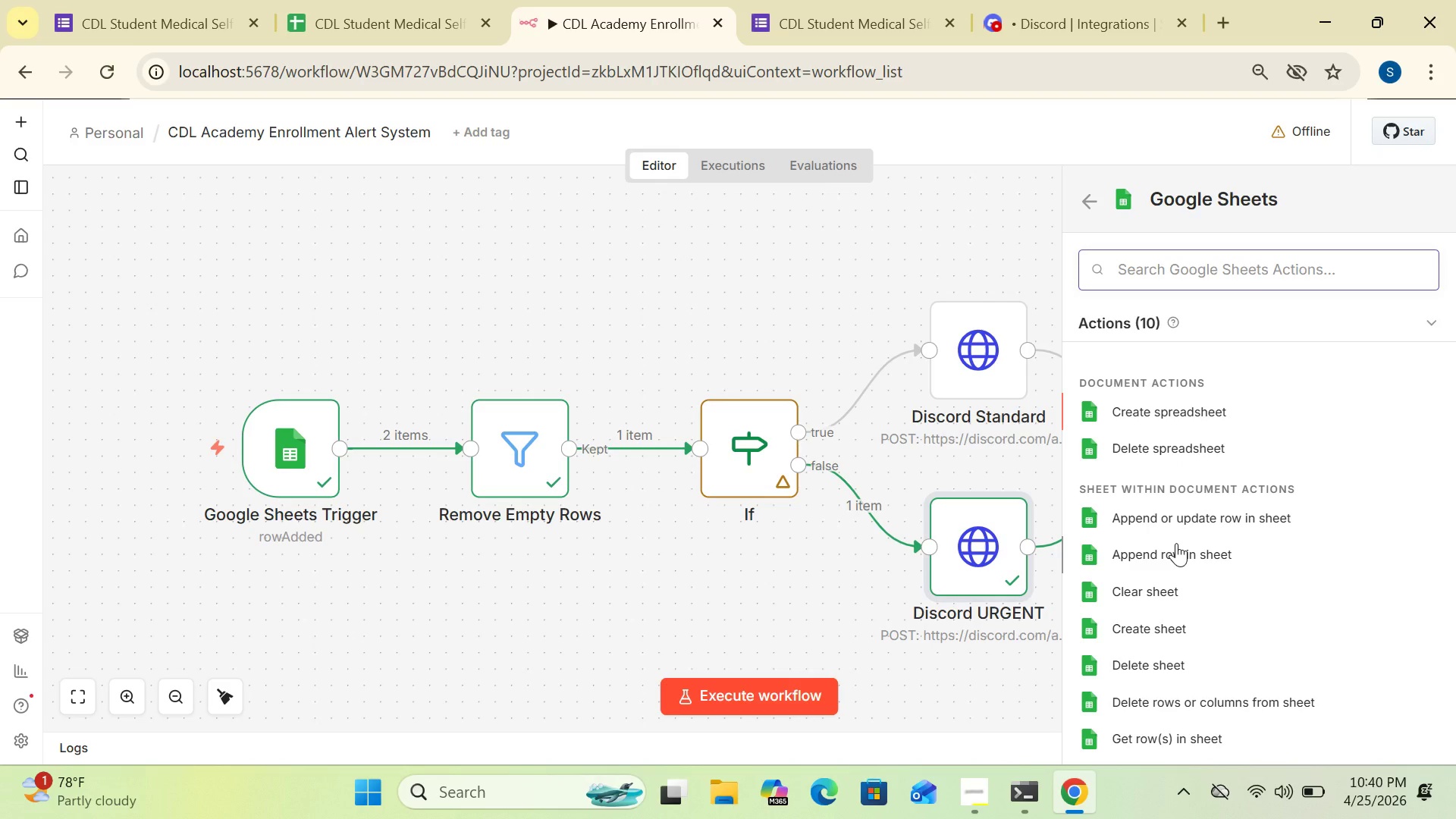 
wait(16.91)
 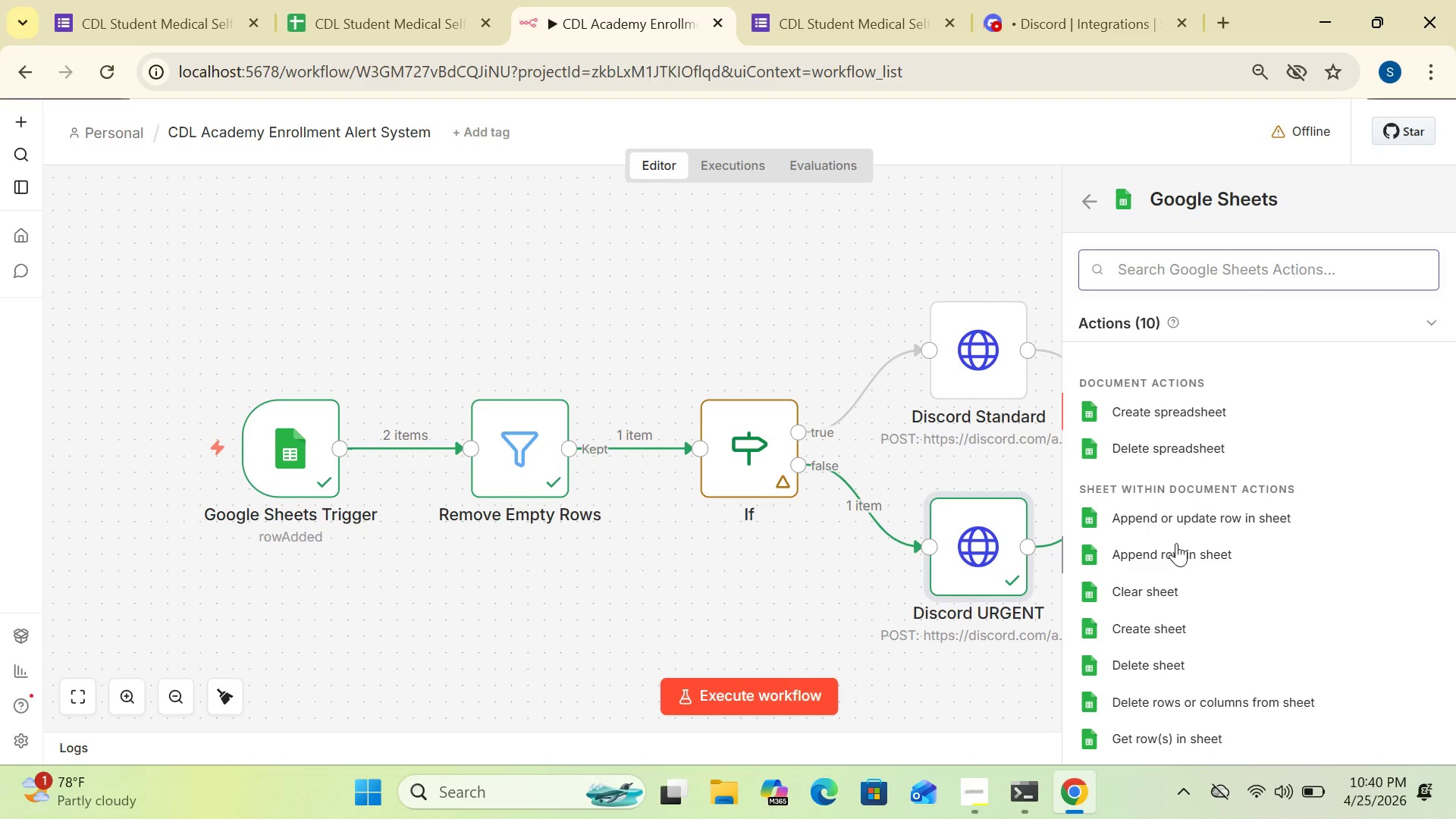 
left_click([1153, 555])
 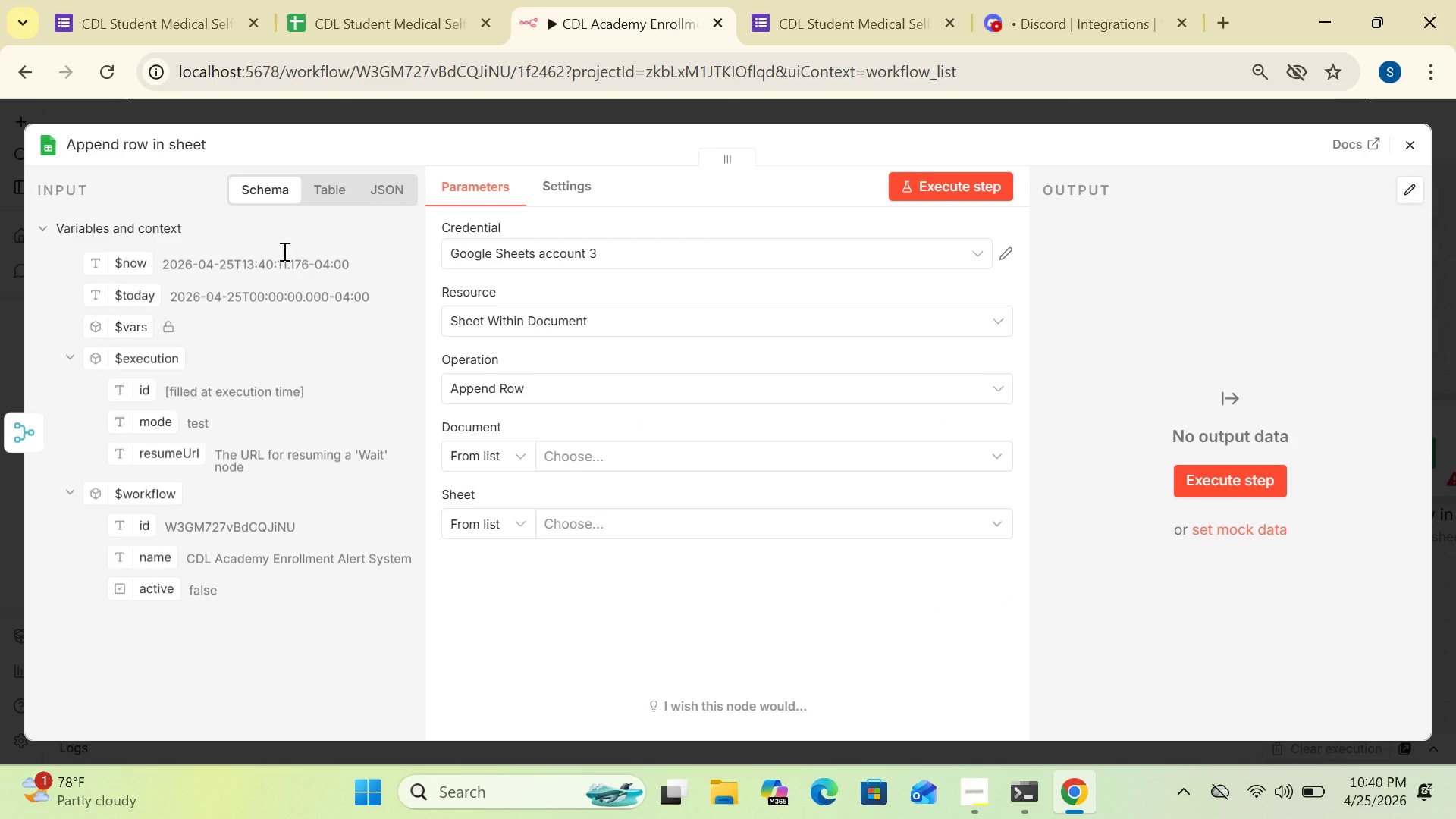 
left_click([184, 136])
 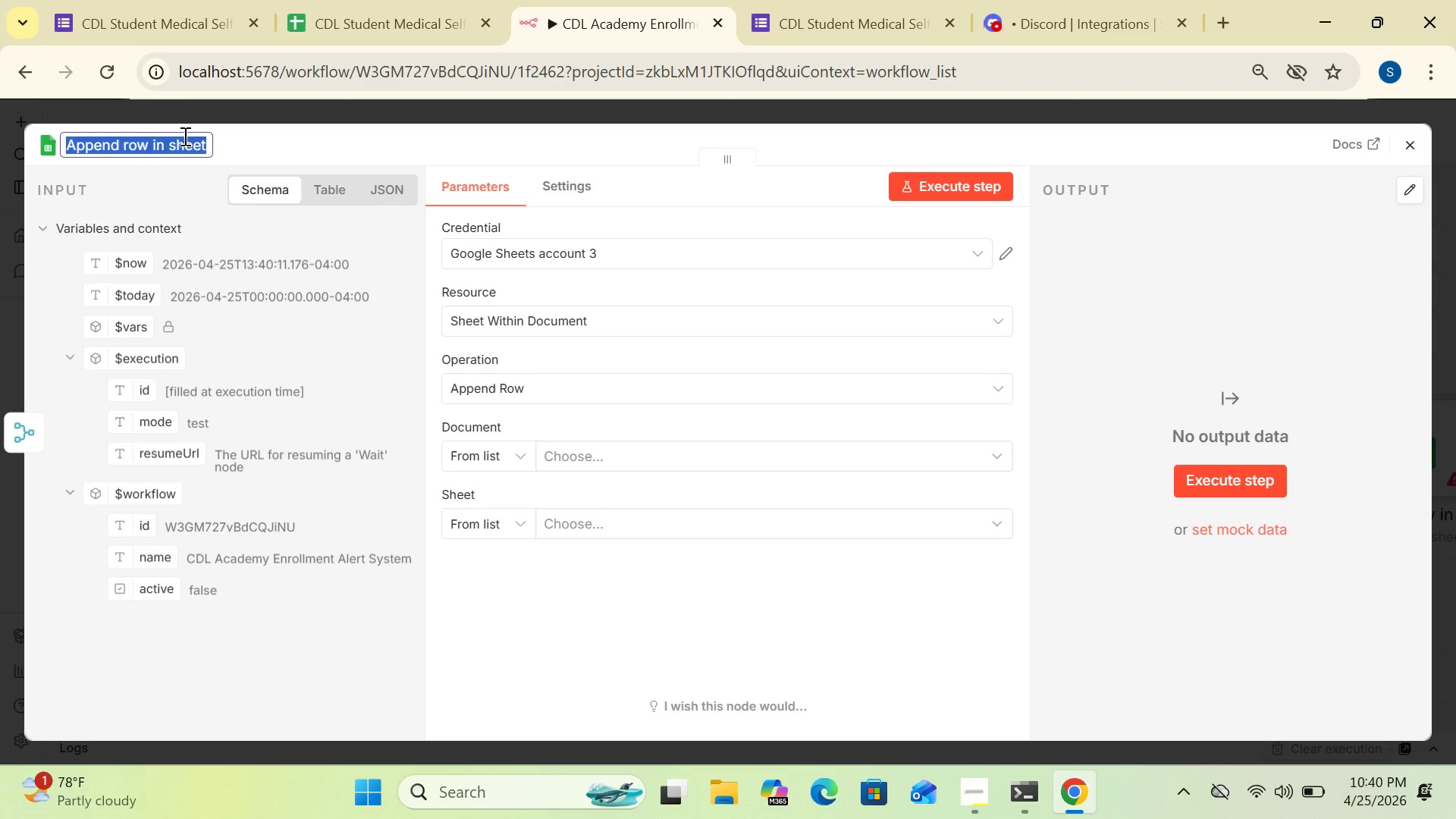 
wait(17.2)
 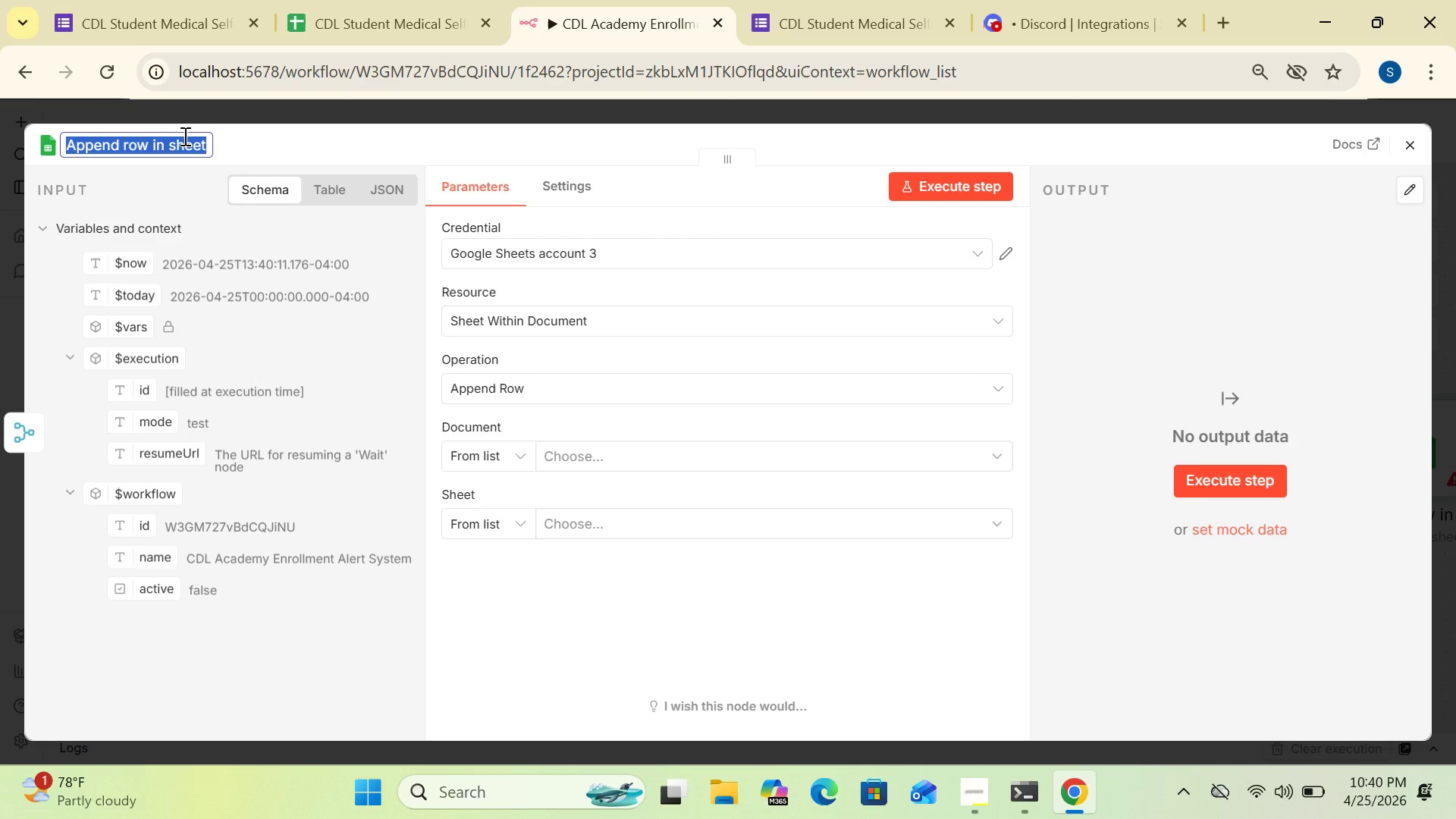 
left_click([517, 459])
 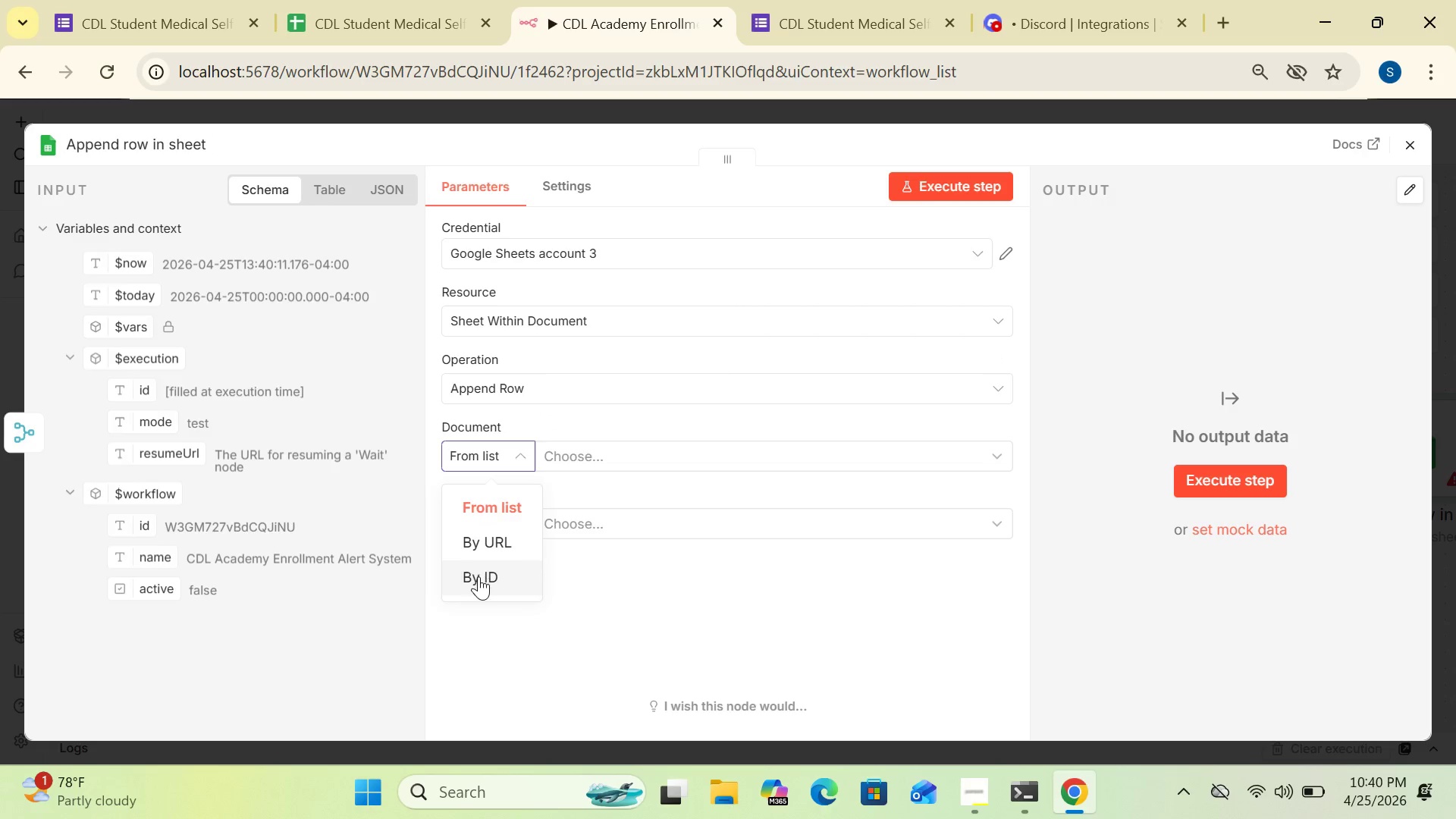 
left_click([479, 578])
 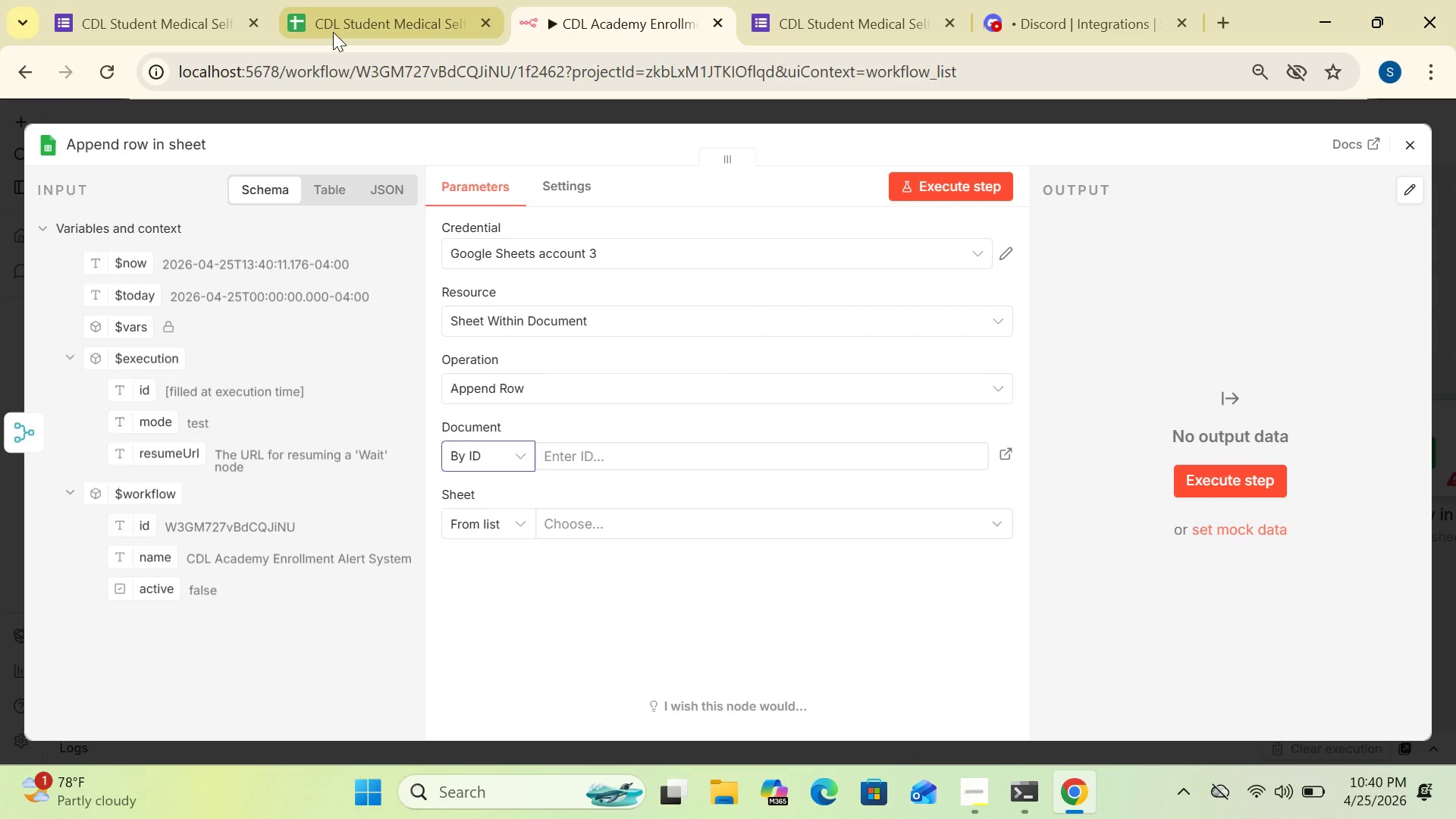 
left_click([347, 28])
 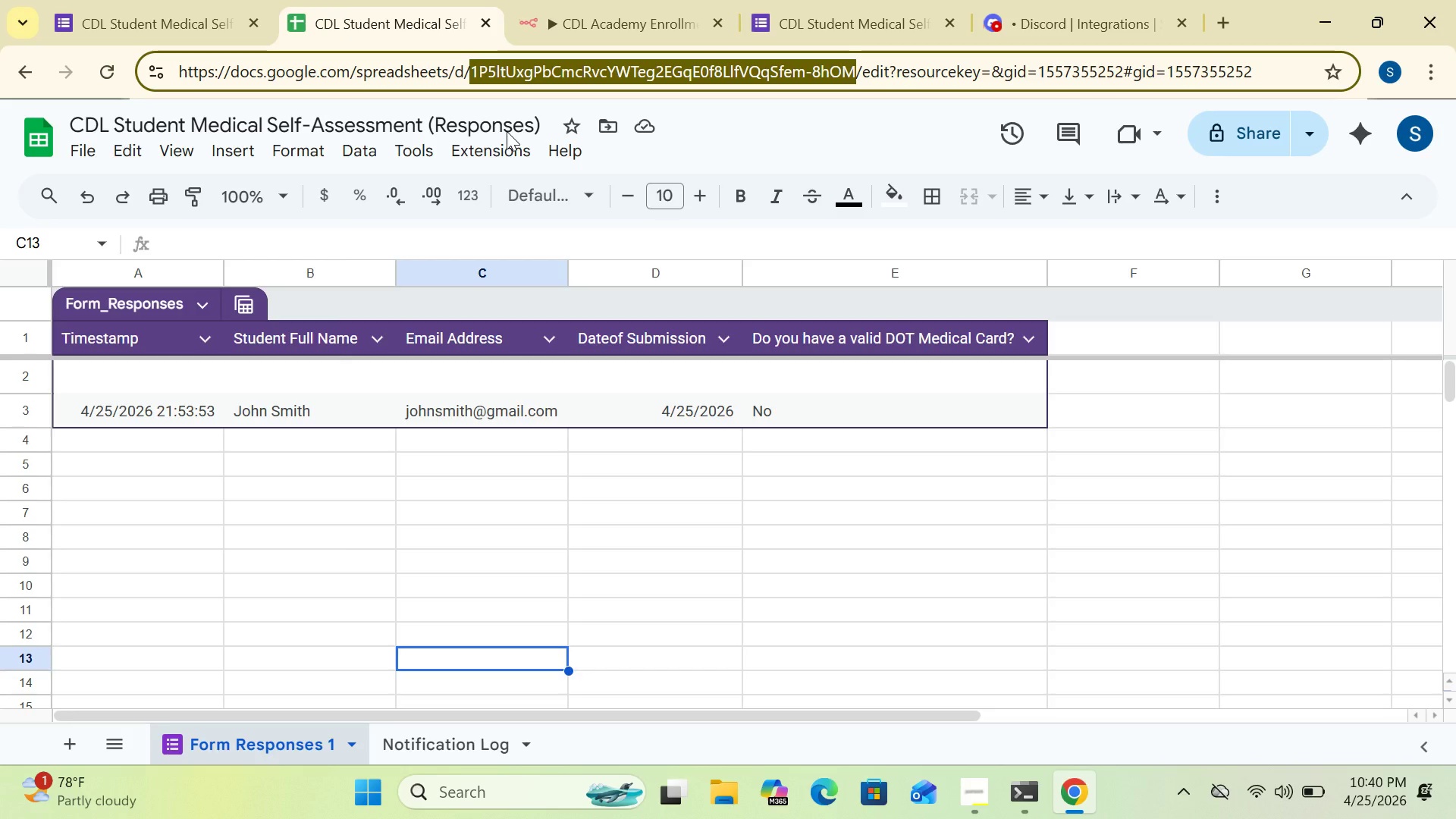 
hold_key(key=ControlLeft, duration=0.98)
 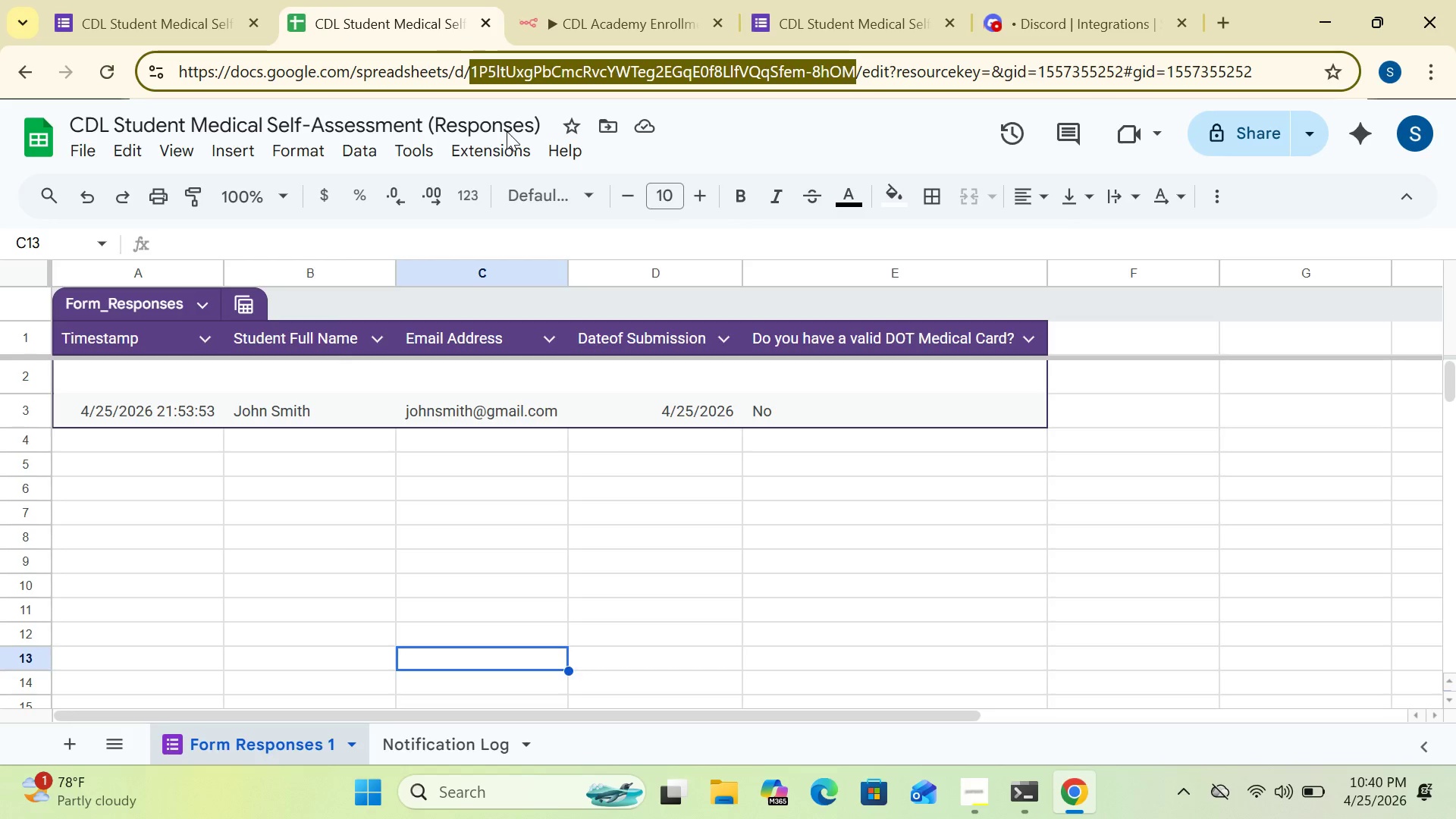 
hold_key(key=C, duration=0.34)
 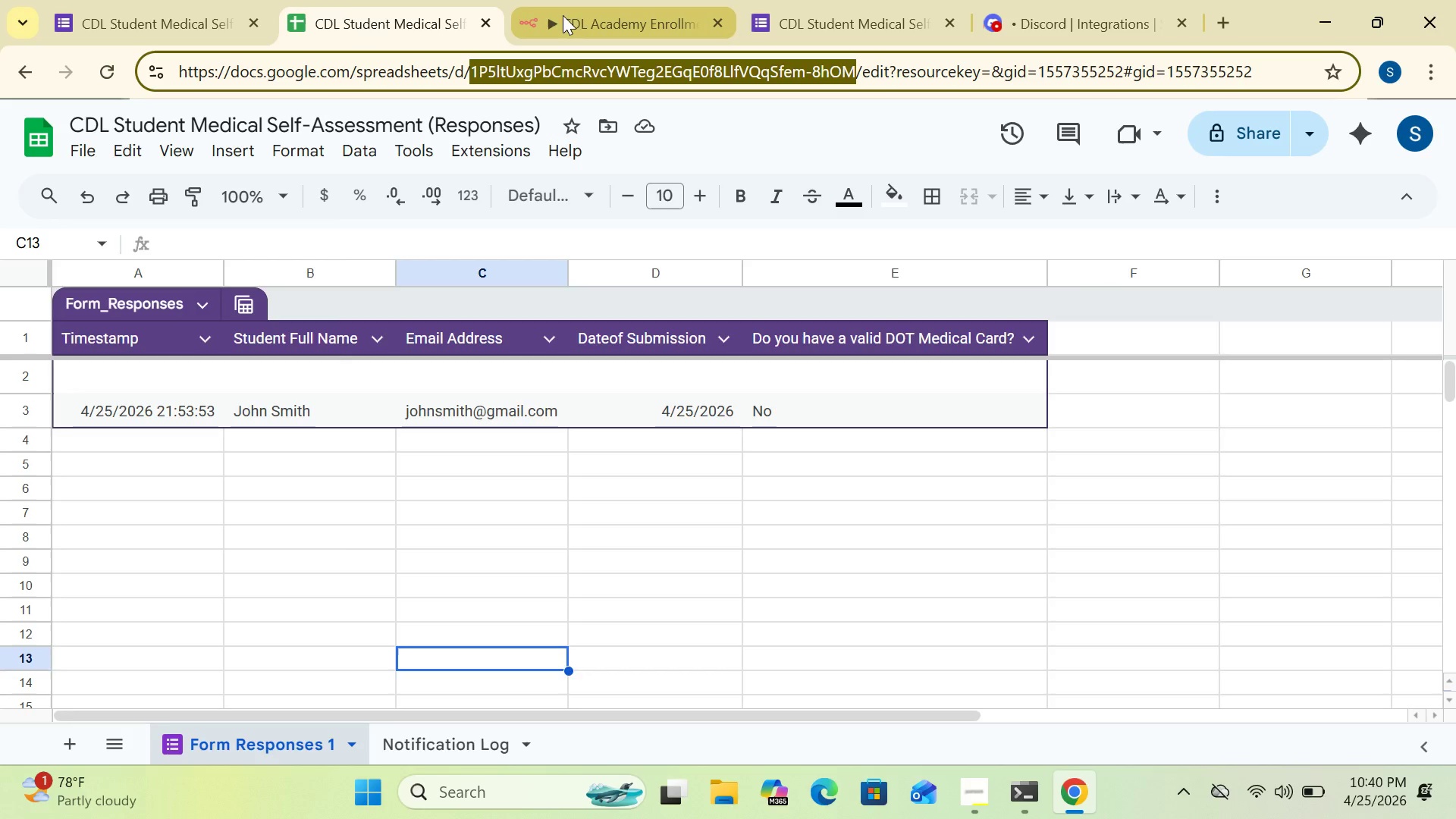 
left_click([566, 14])
 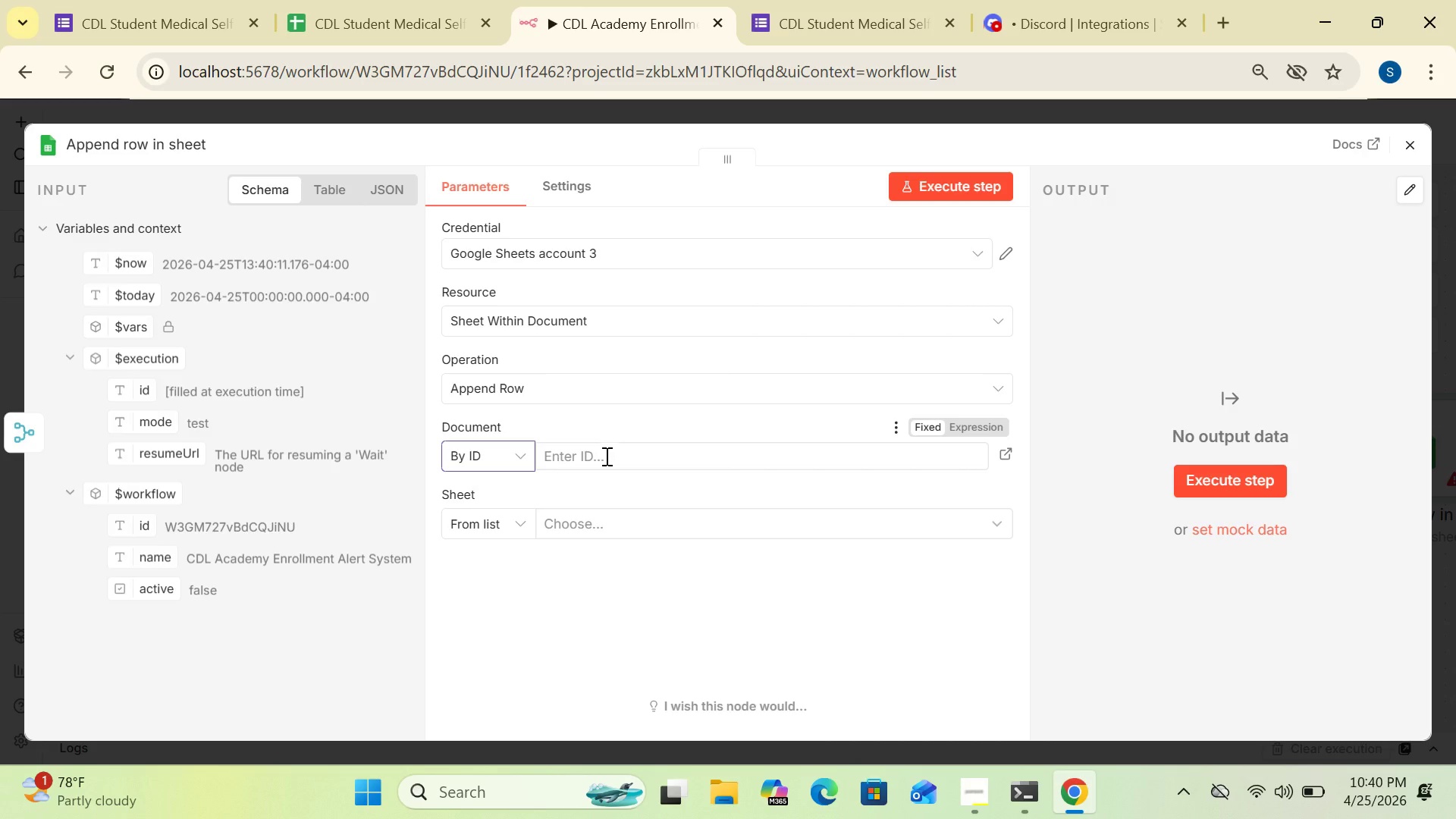 
left_click([605, 456])
 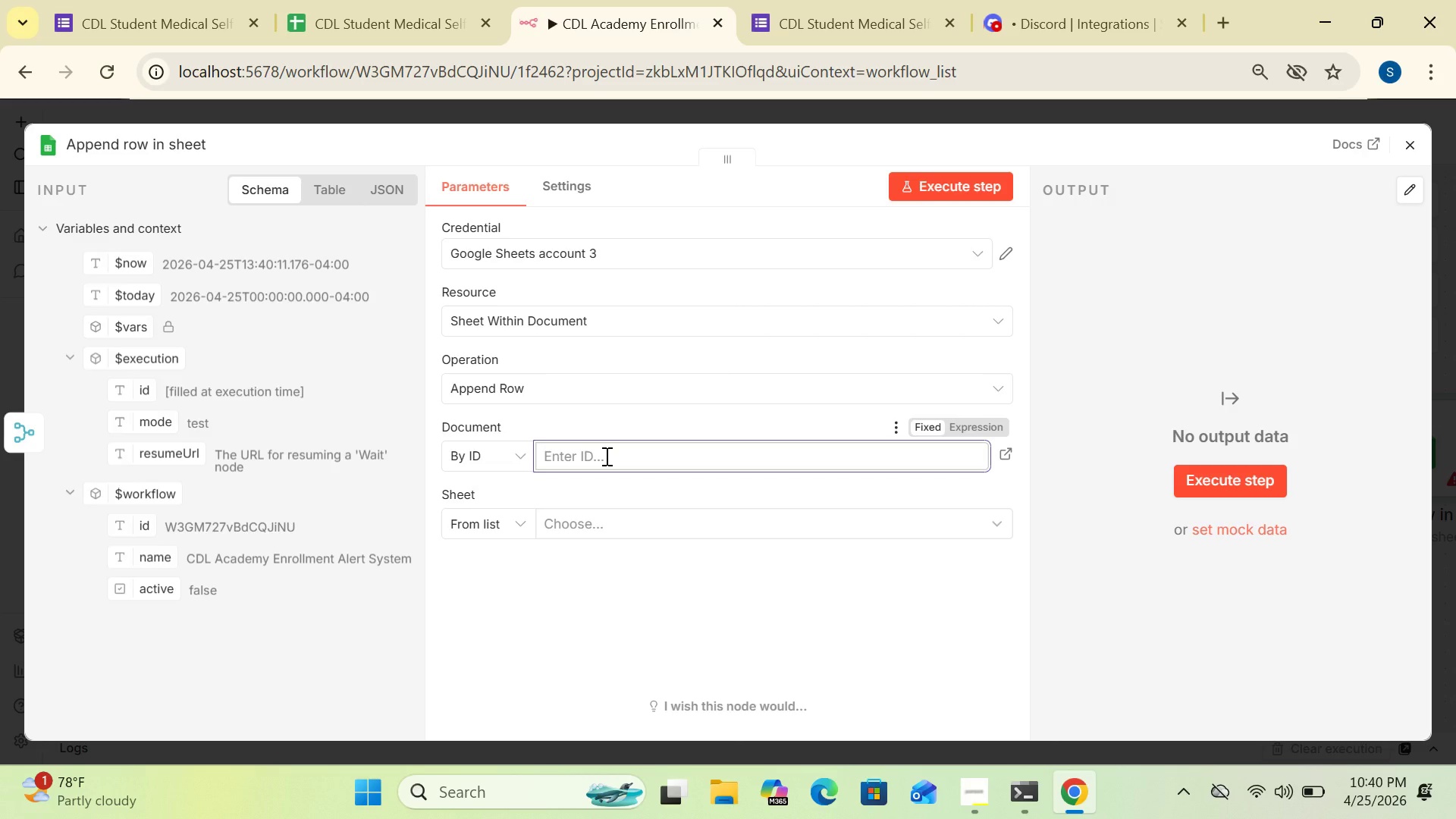 
key(Control+V)
 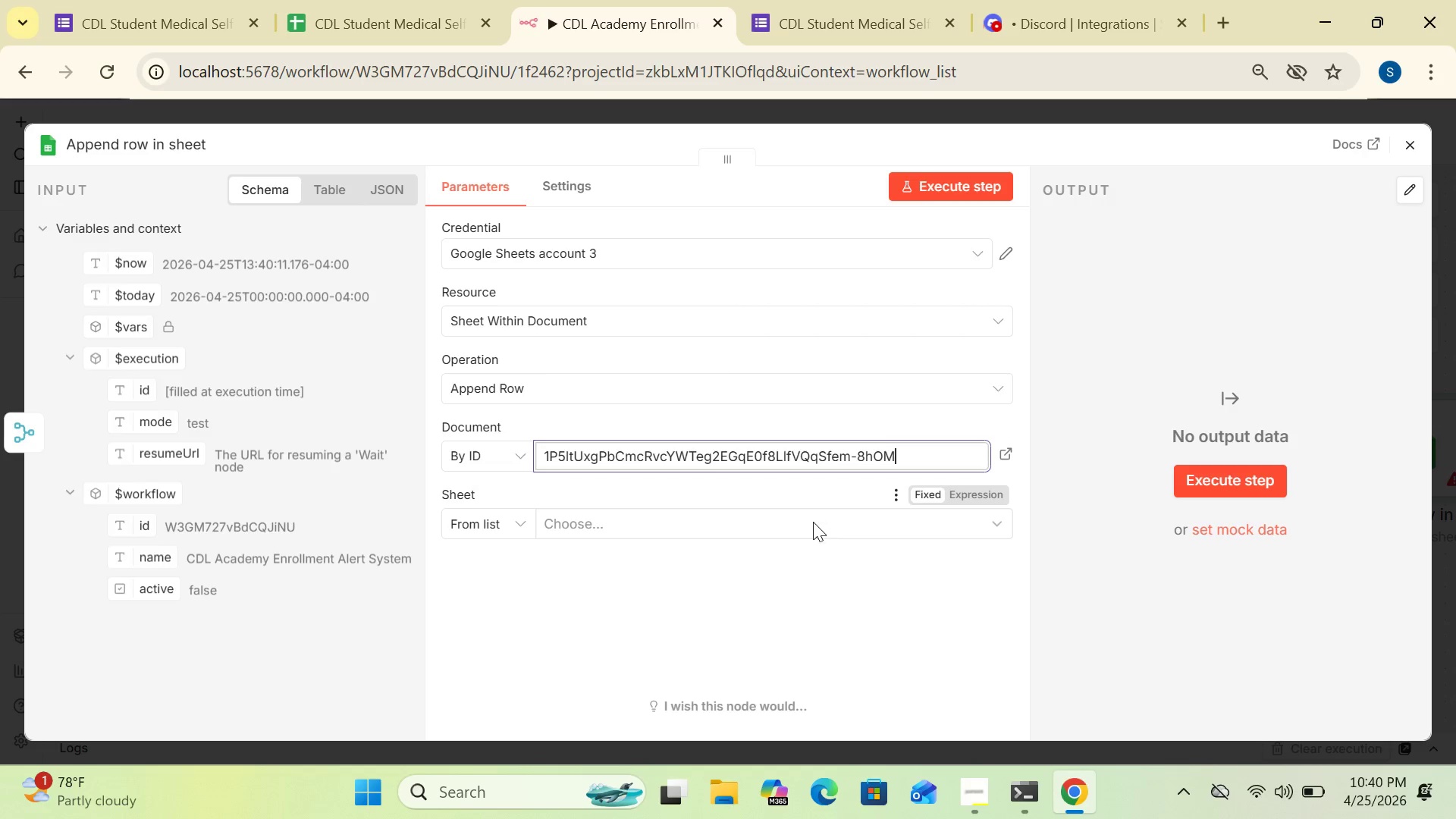 
left_click([813, 522])
 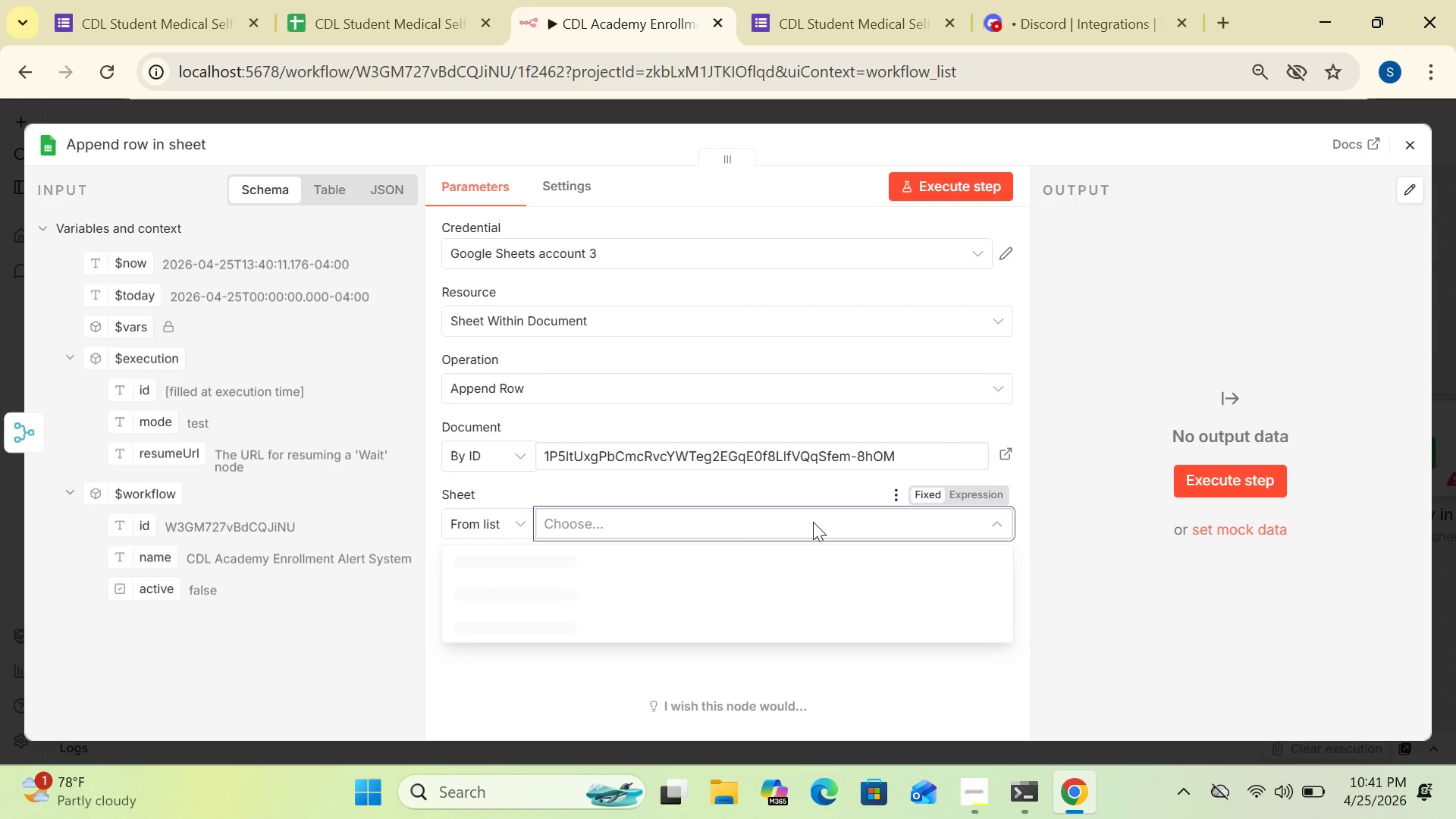 
wait(25.64)
 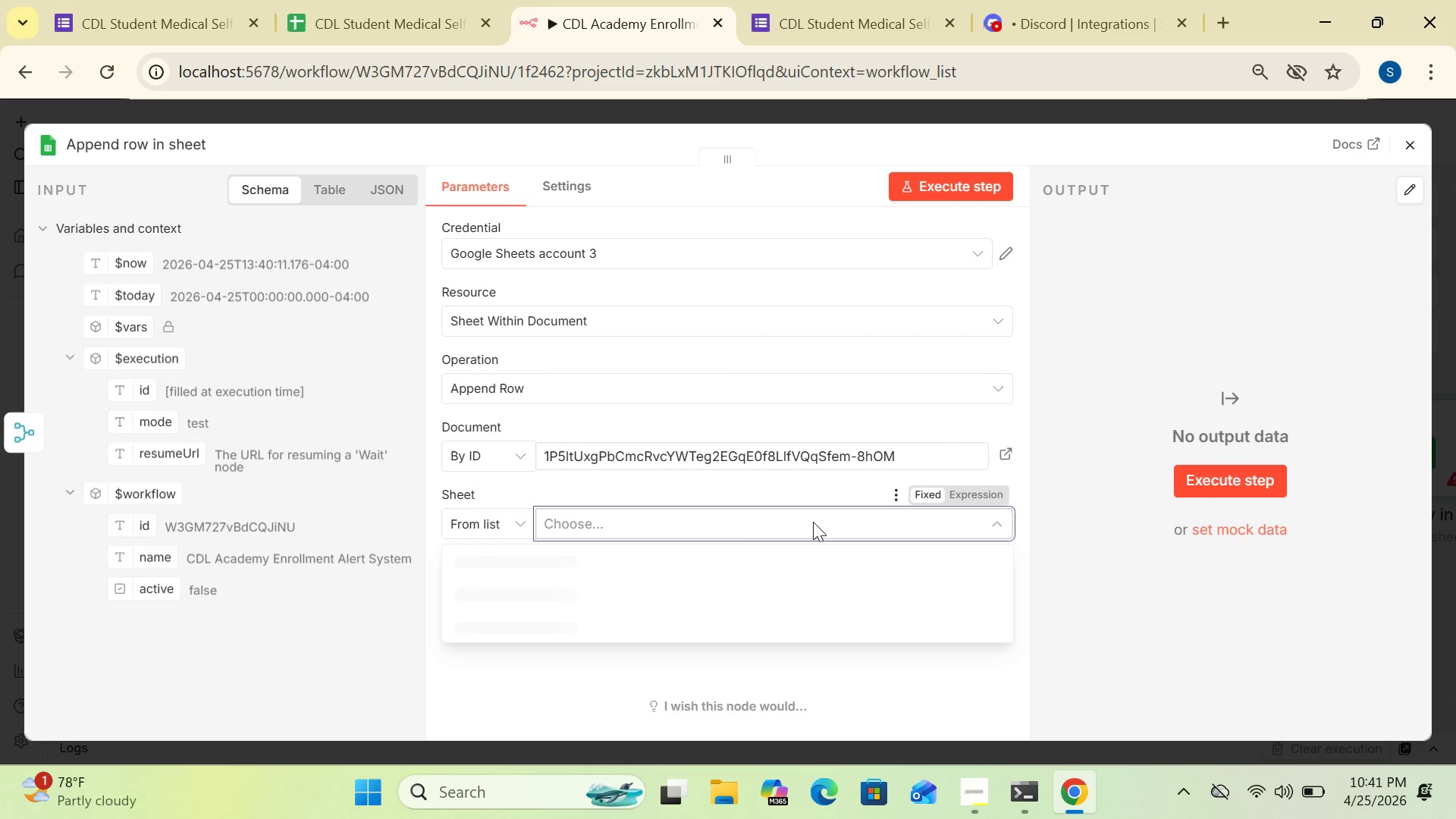 
left_click([1254, 789])
 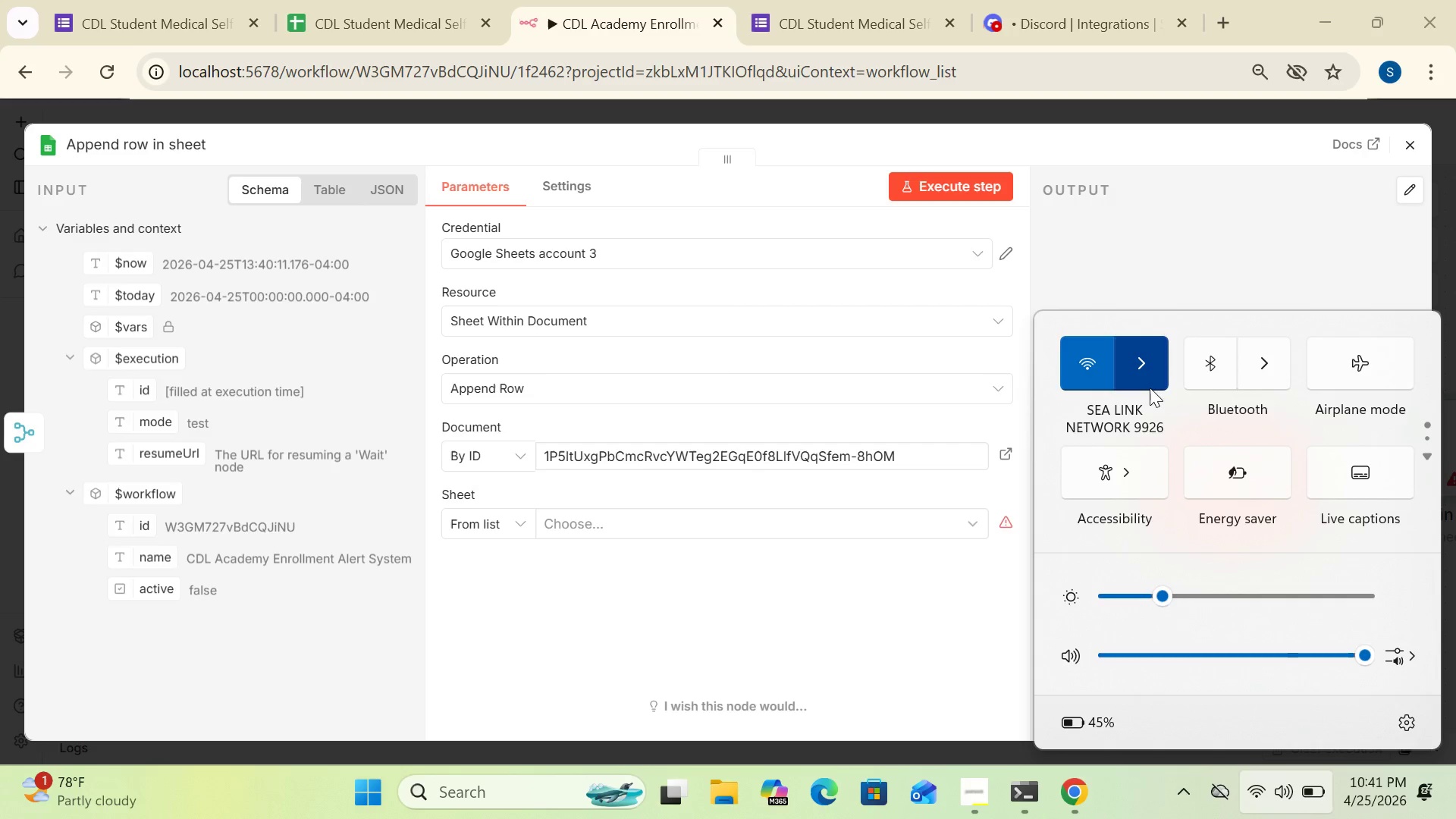 
left_click([1147, 366])
 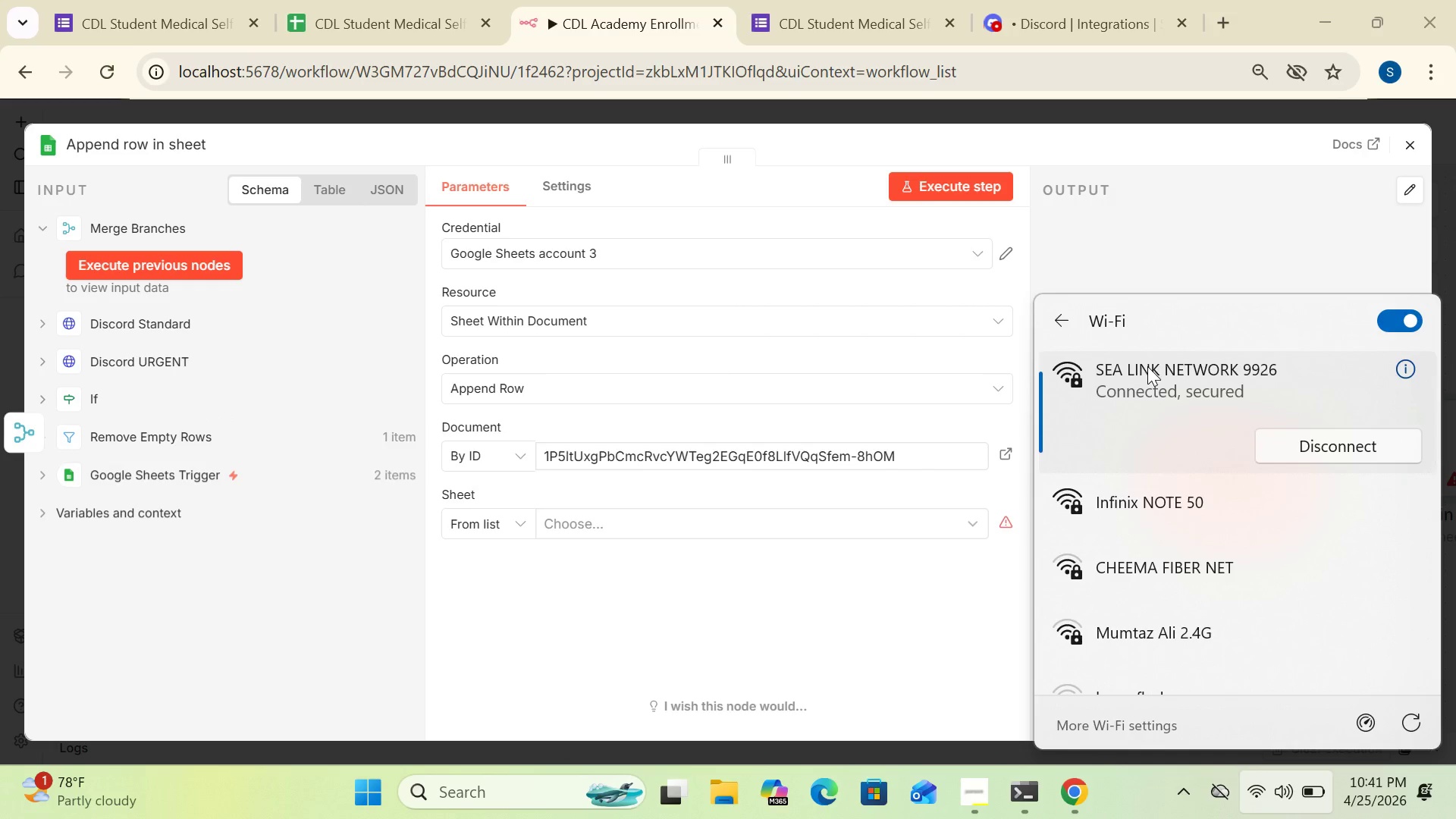 
left_click([1150, 510])
 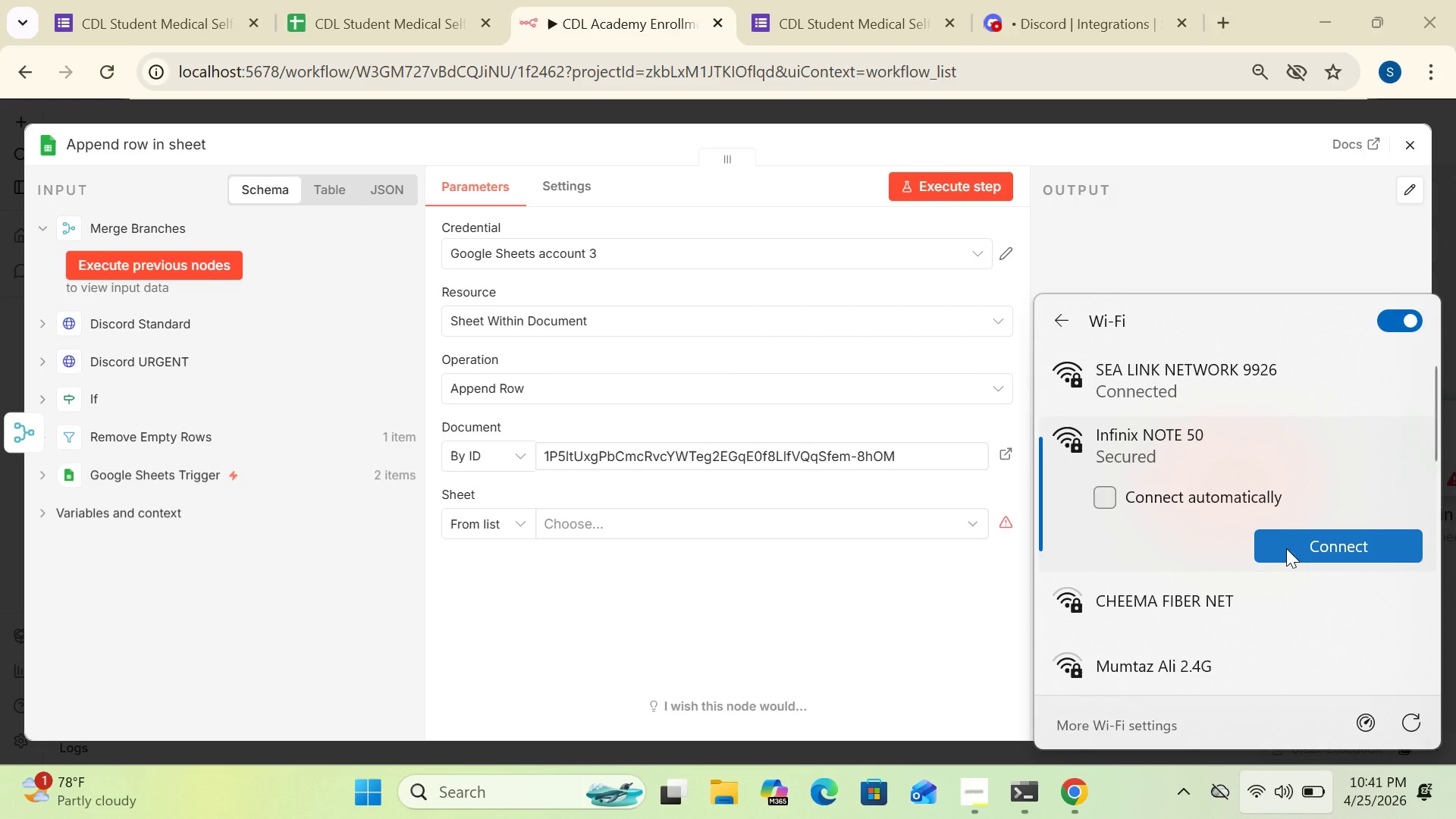 
left_click([1287, 548])
 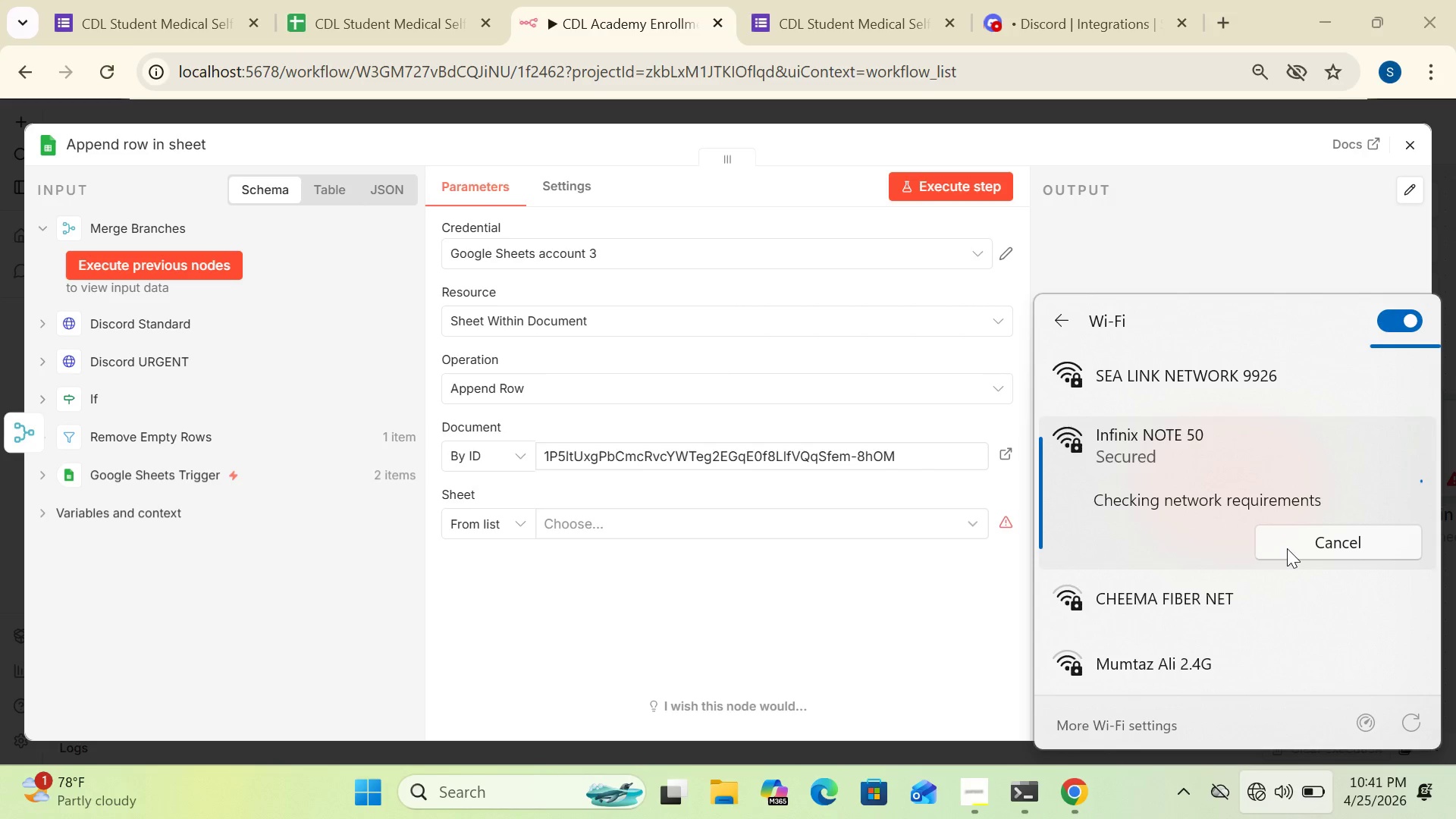 
wait(15.19)
 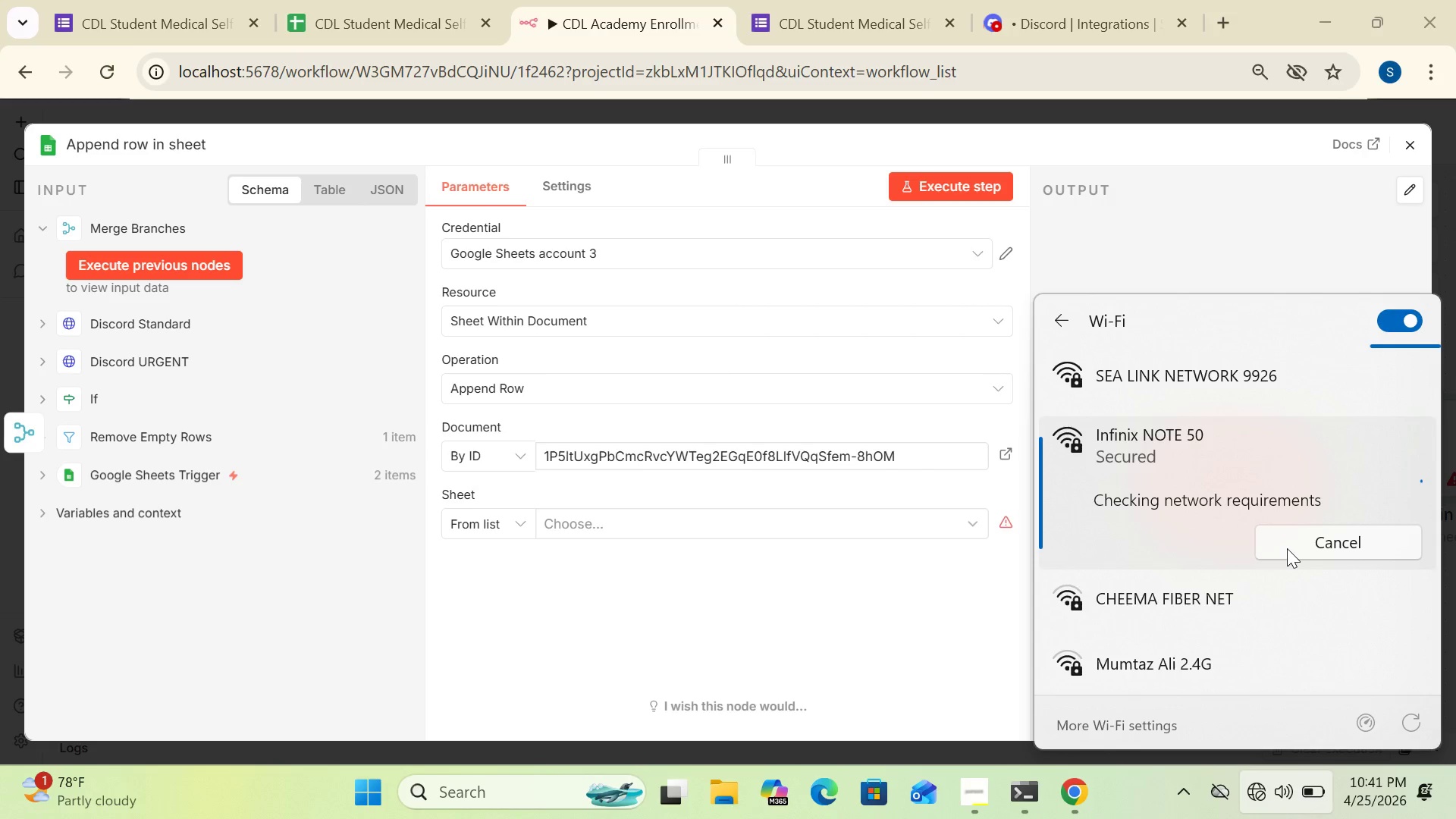 
left_click([931, 614])
 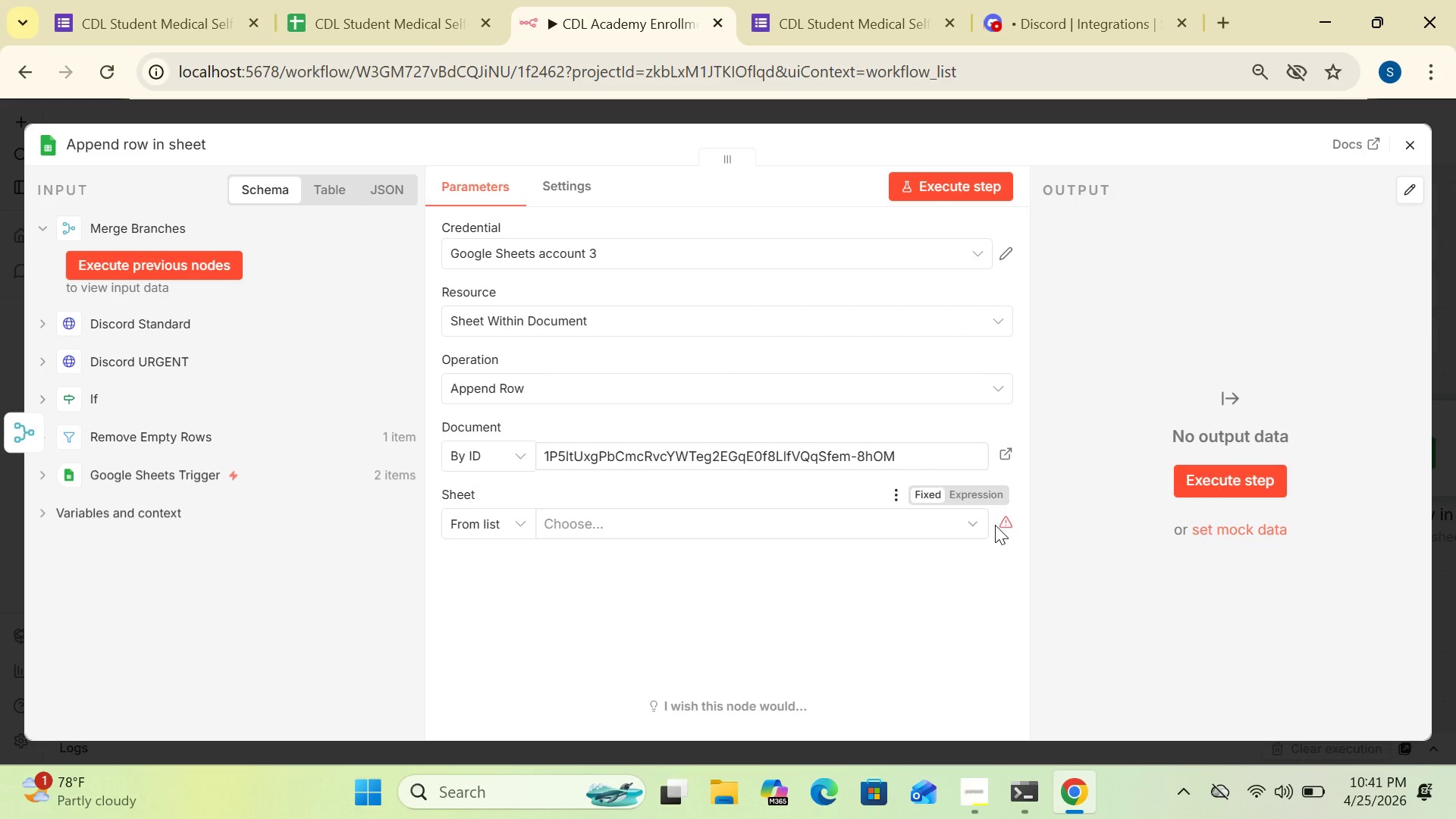 
left_click([974, 529])
 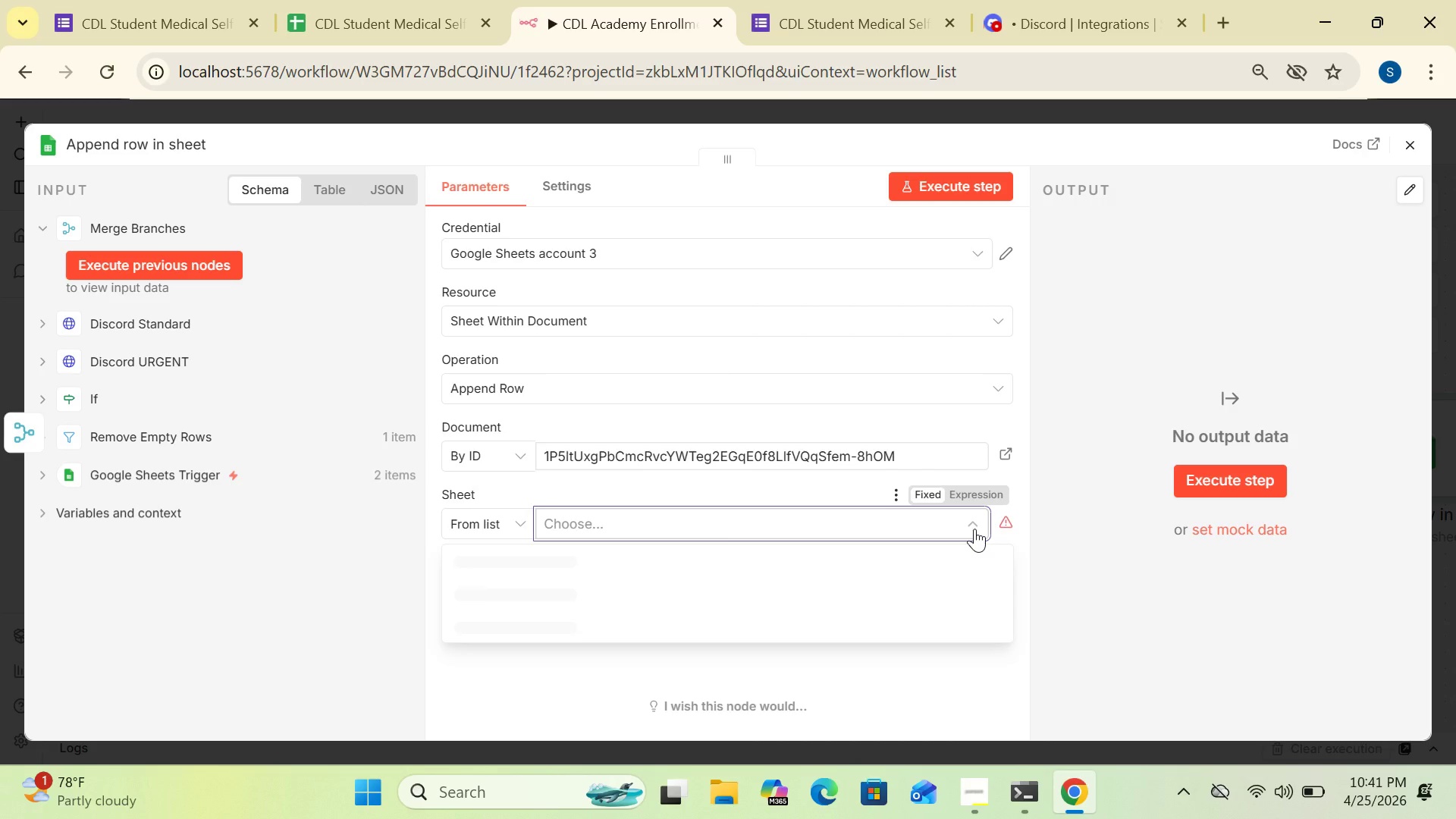 
wait(12.02)
 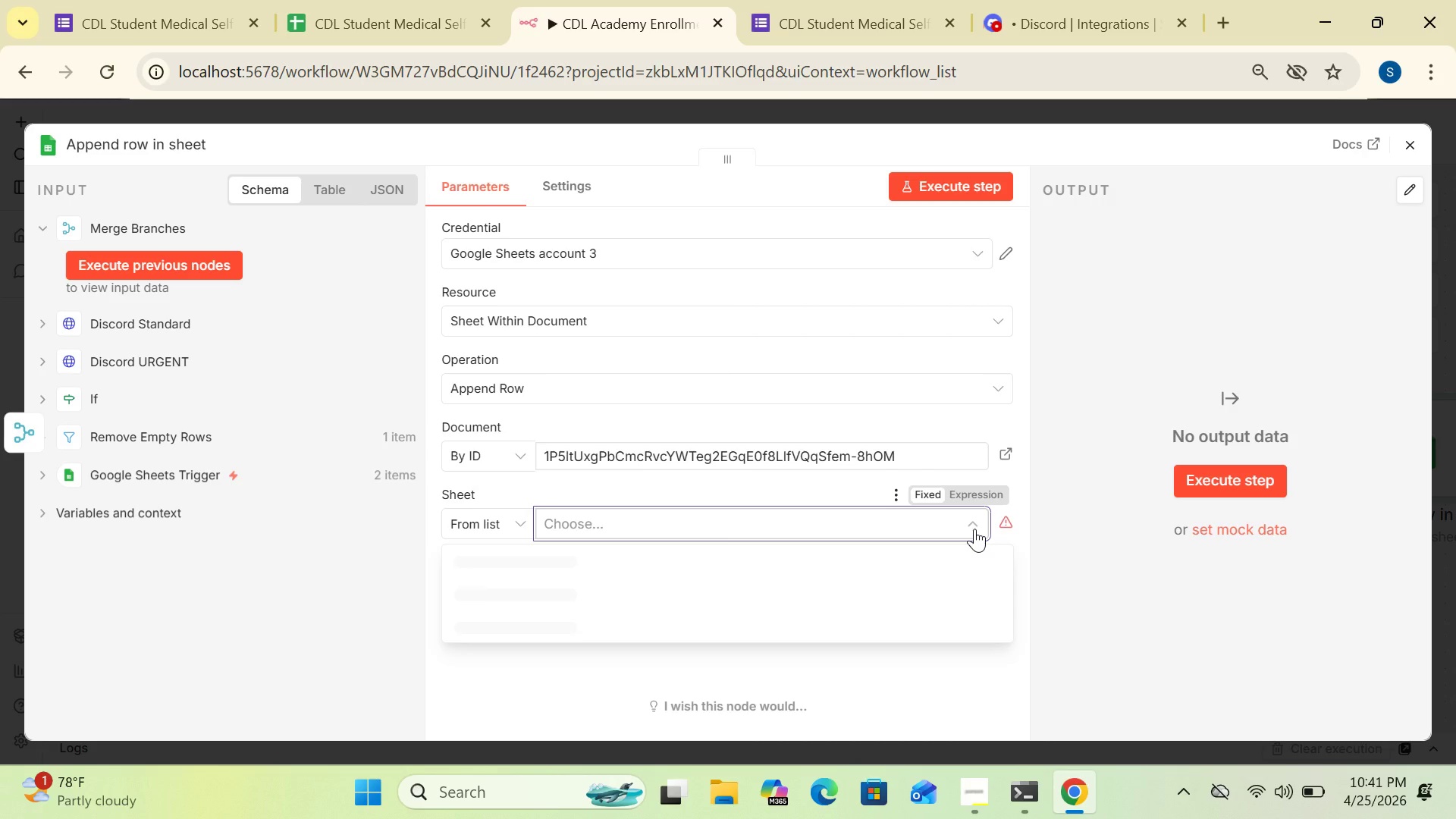 
left_click([797, 604])
 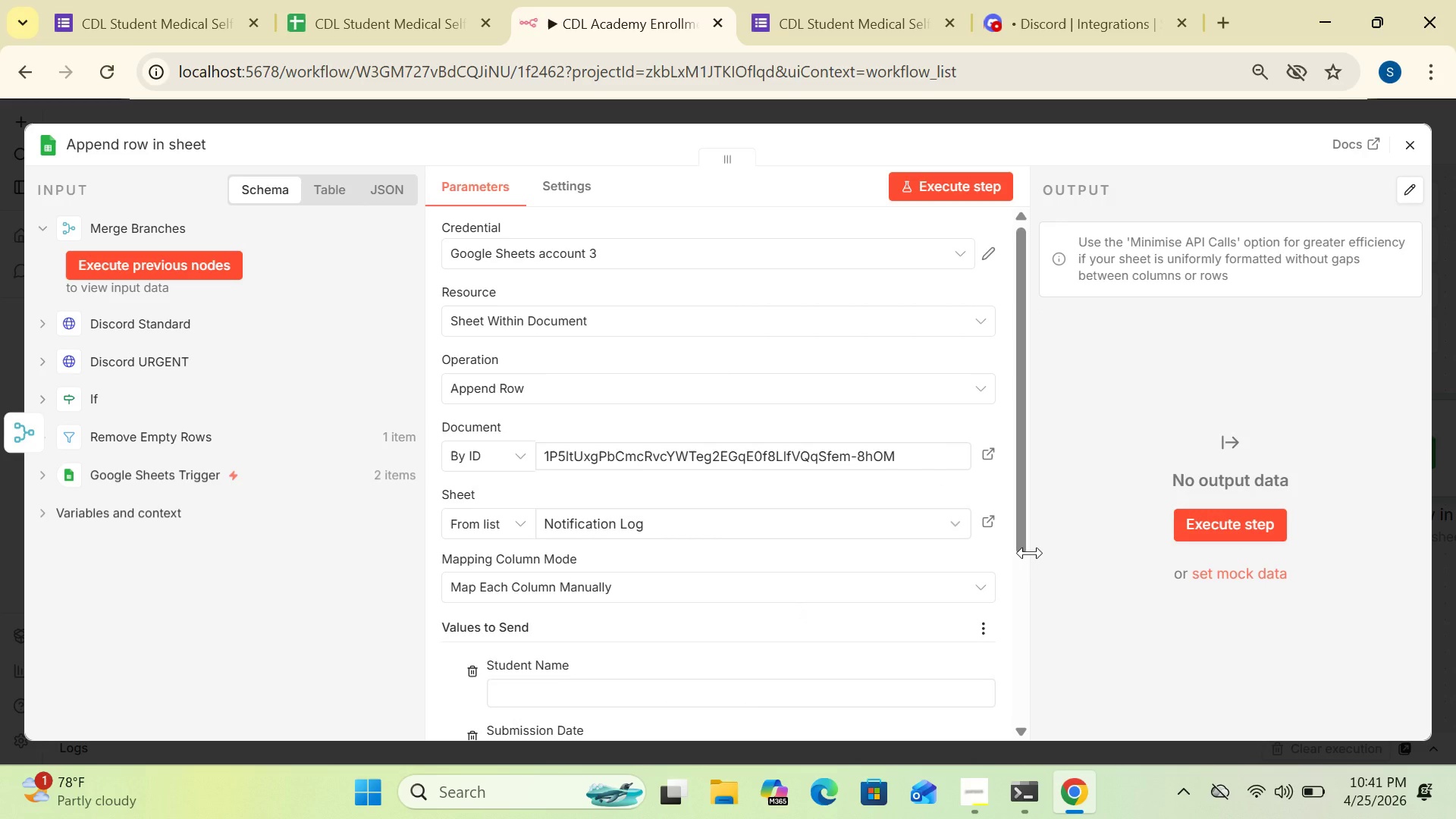 
wait(5.53)
 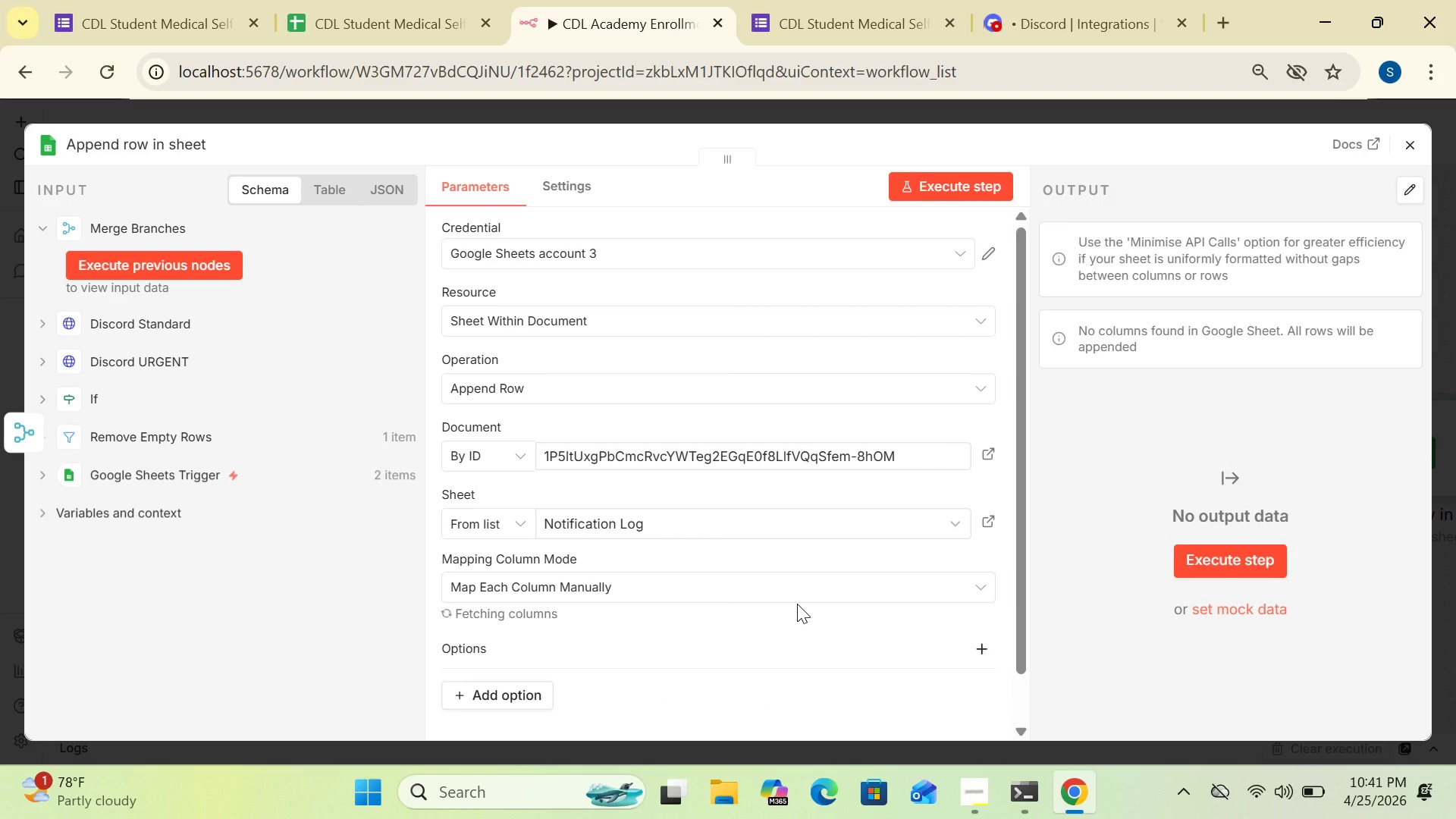 
left_click_drag(start_coordinate=[1016, 541], to_coordinate=[1013, 659])
 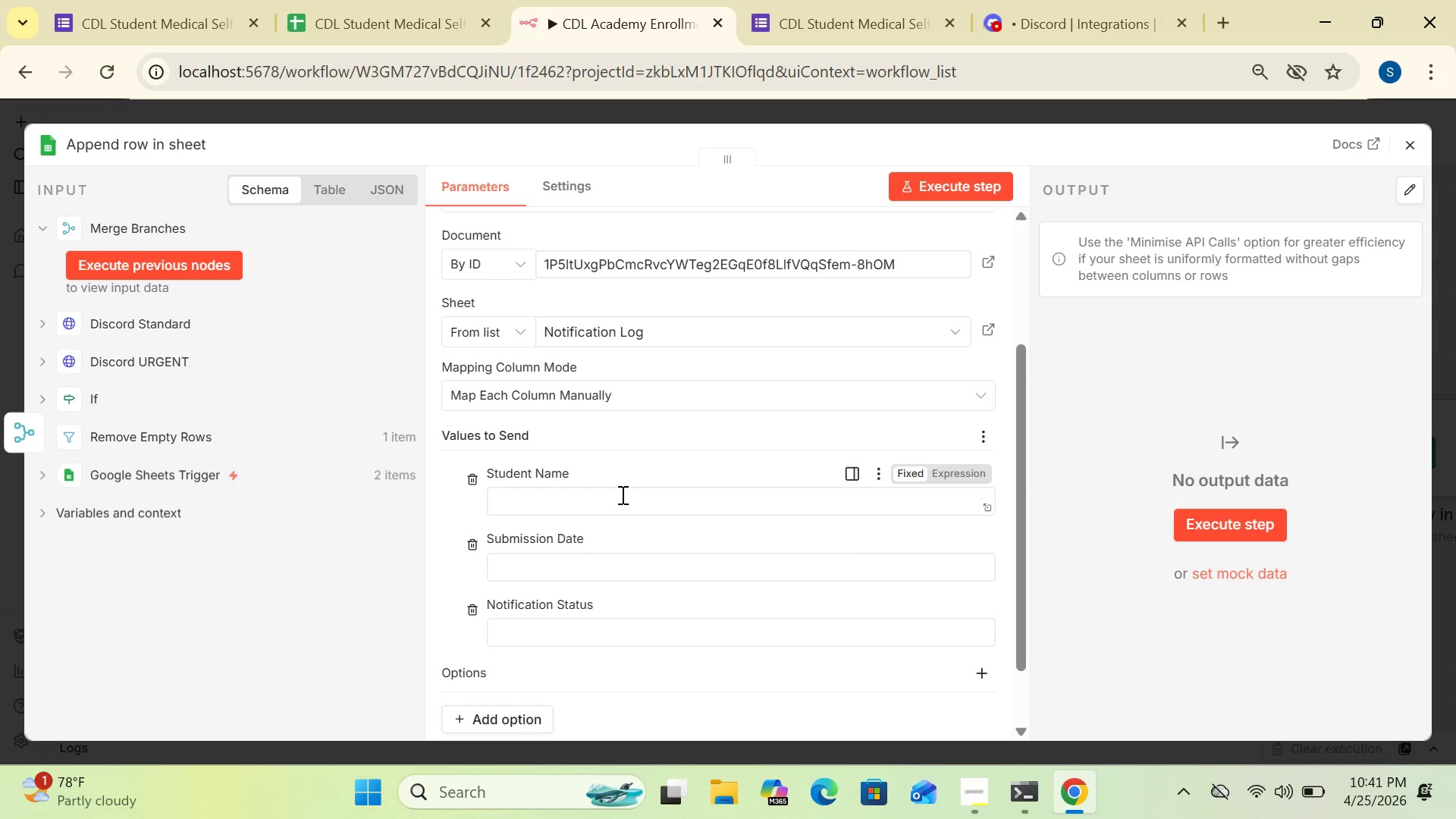 
left_click([621, 494])
 